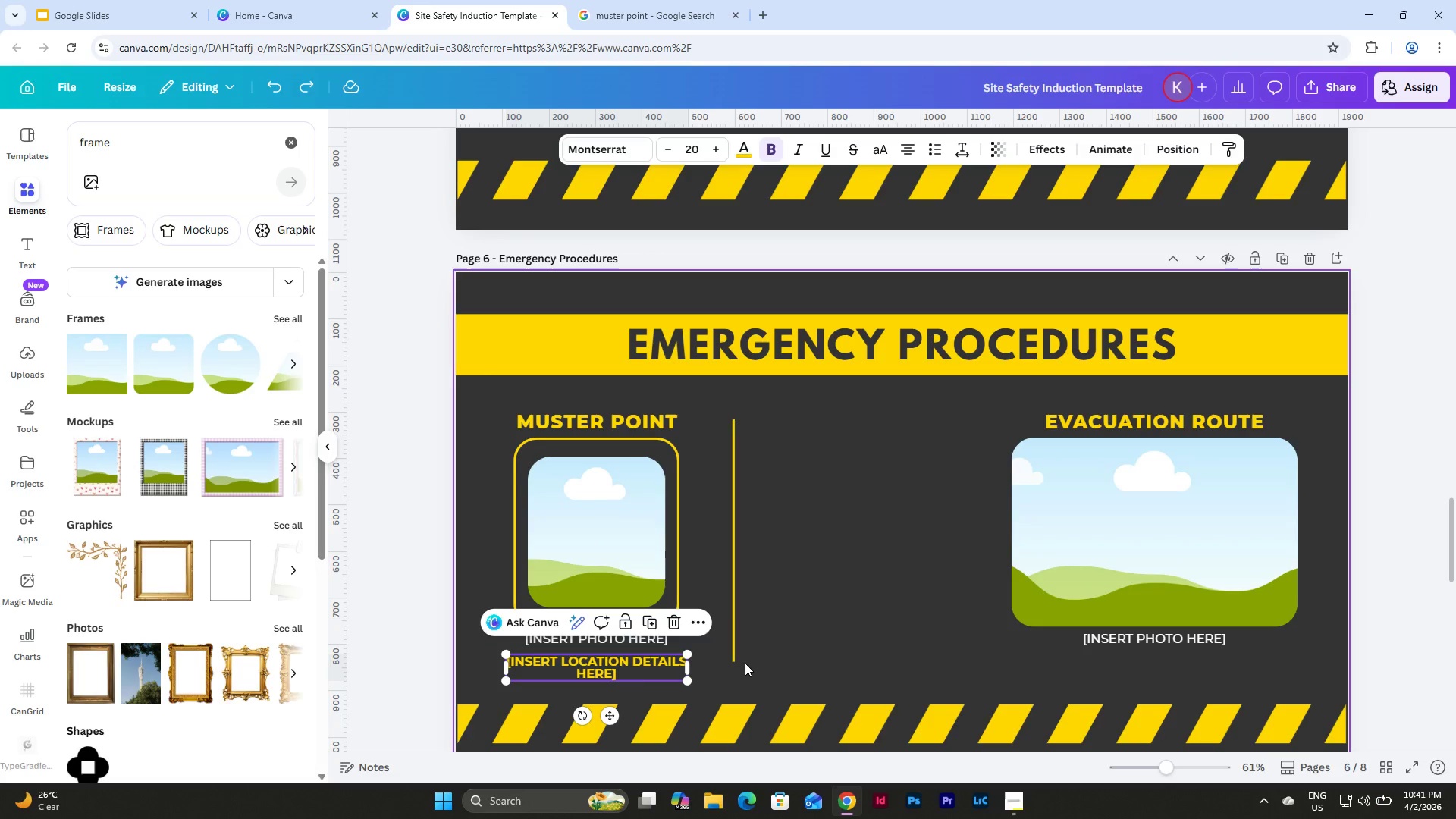 
key(Control+Z)
 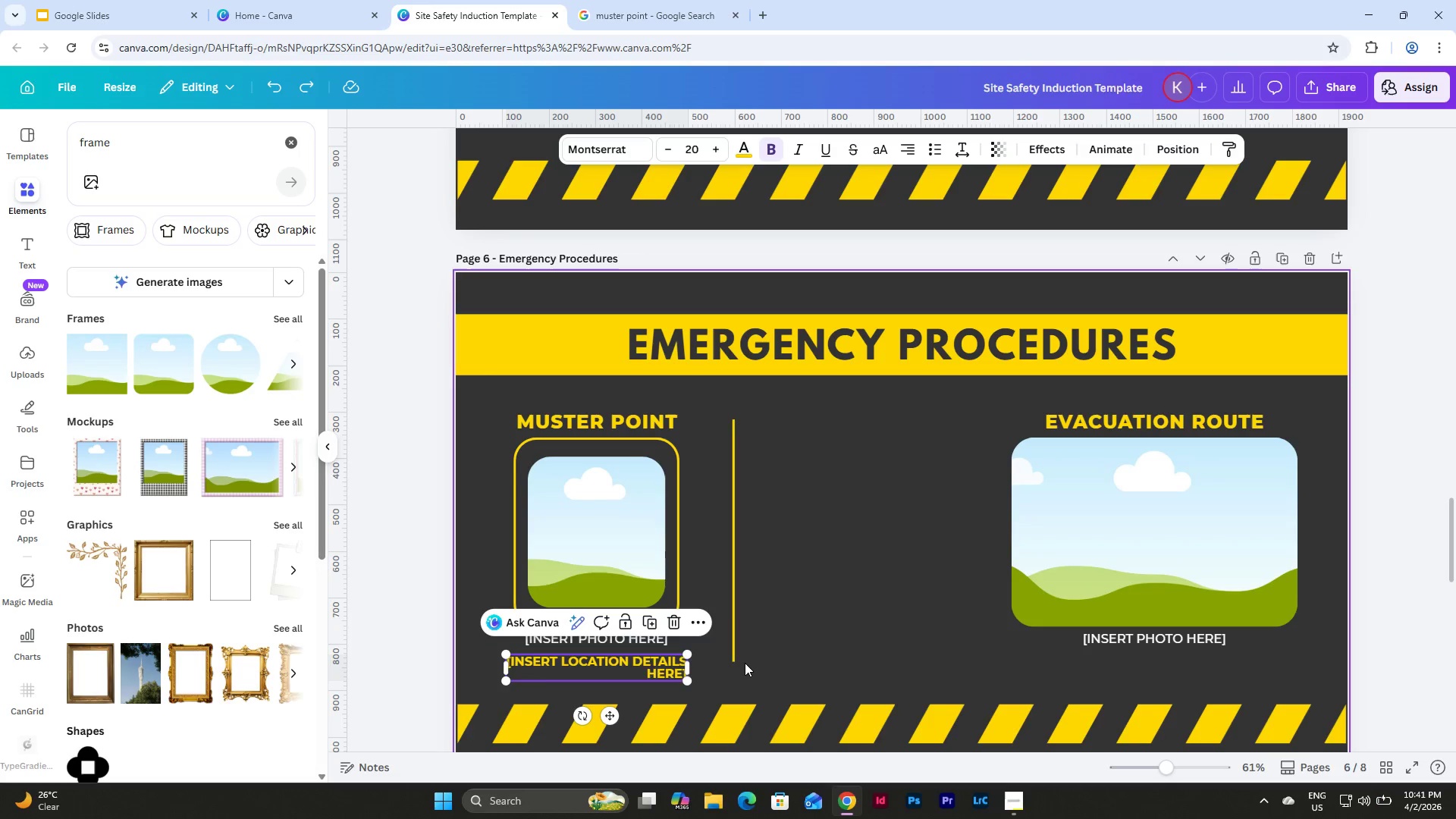 
key(Control+Z)
 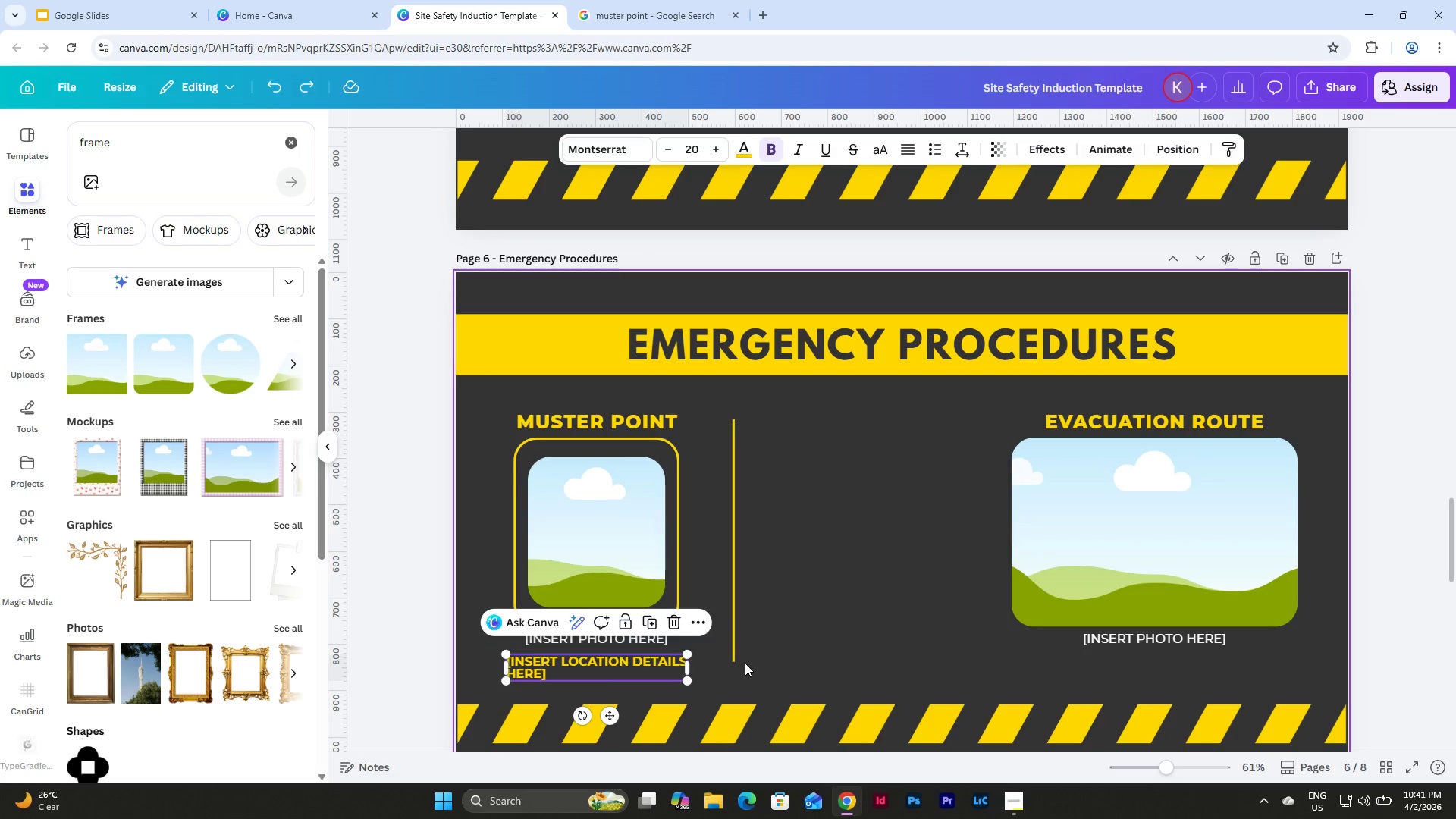 
key(Control+Z)
 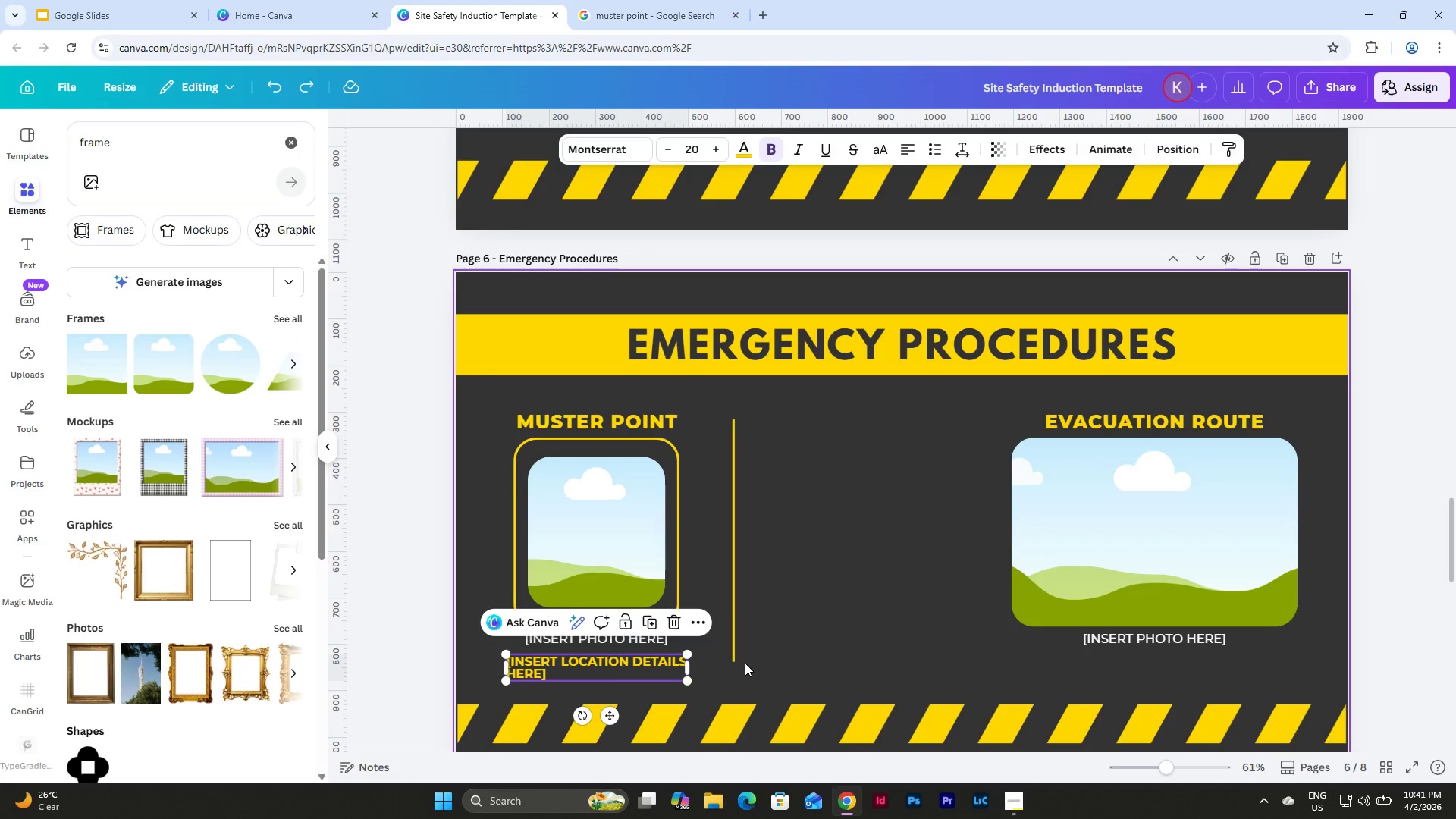 
key(Control+Z)
 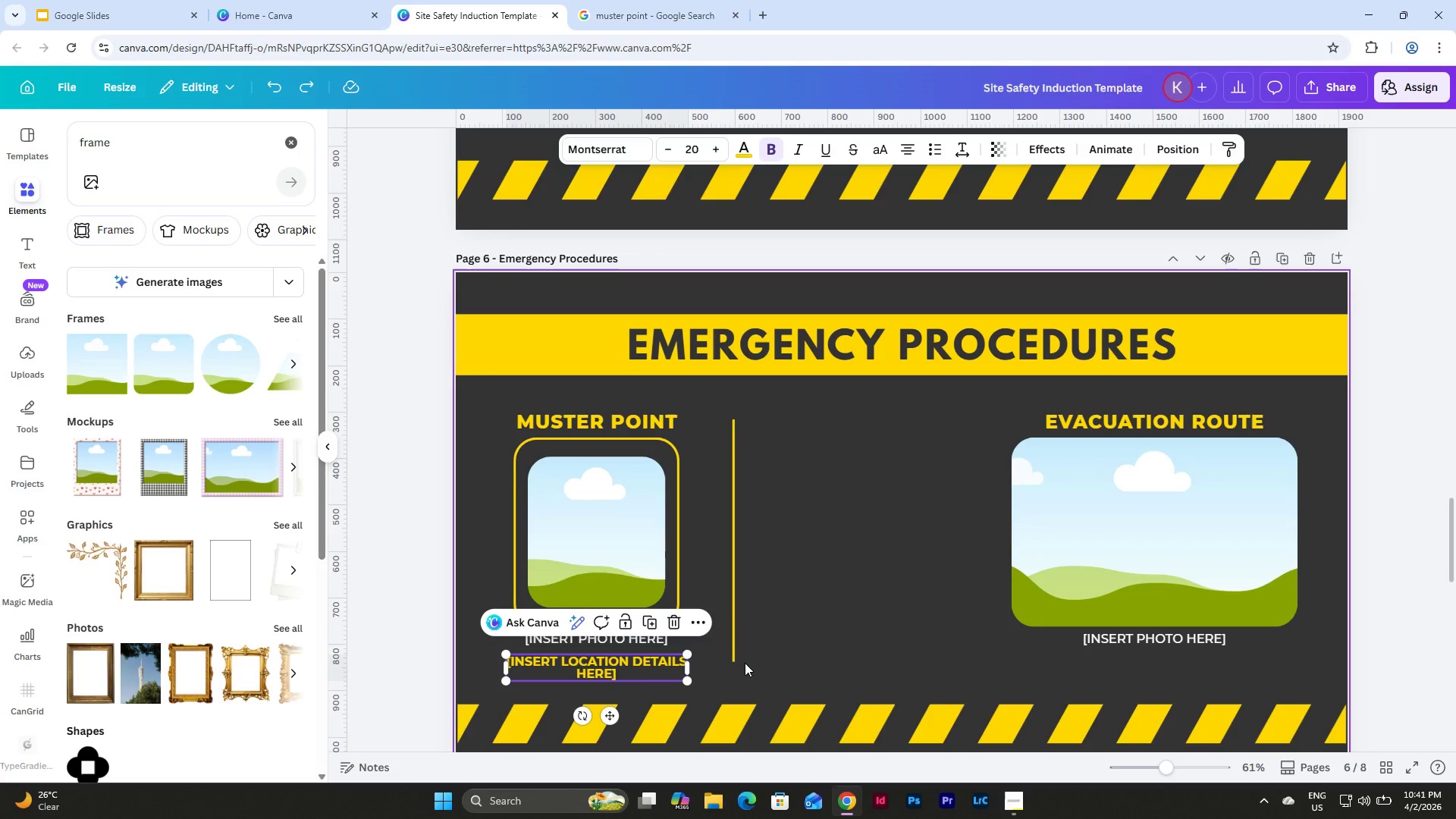 
key(Control+Z)
 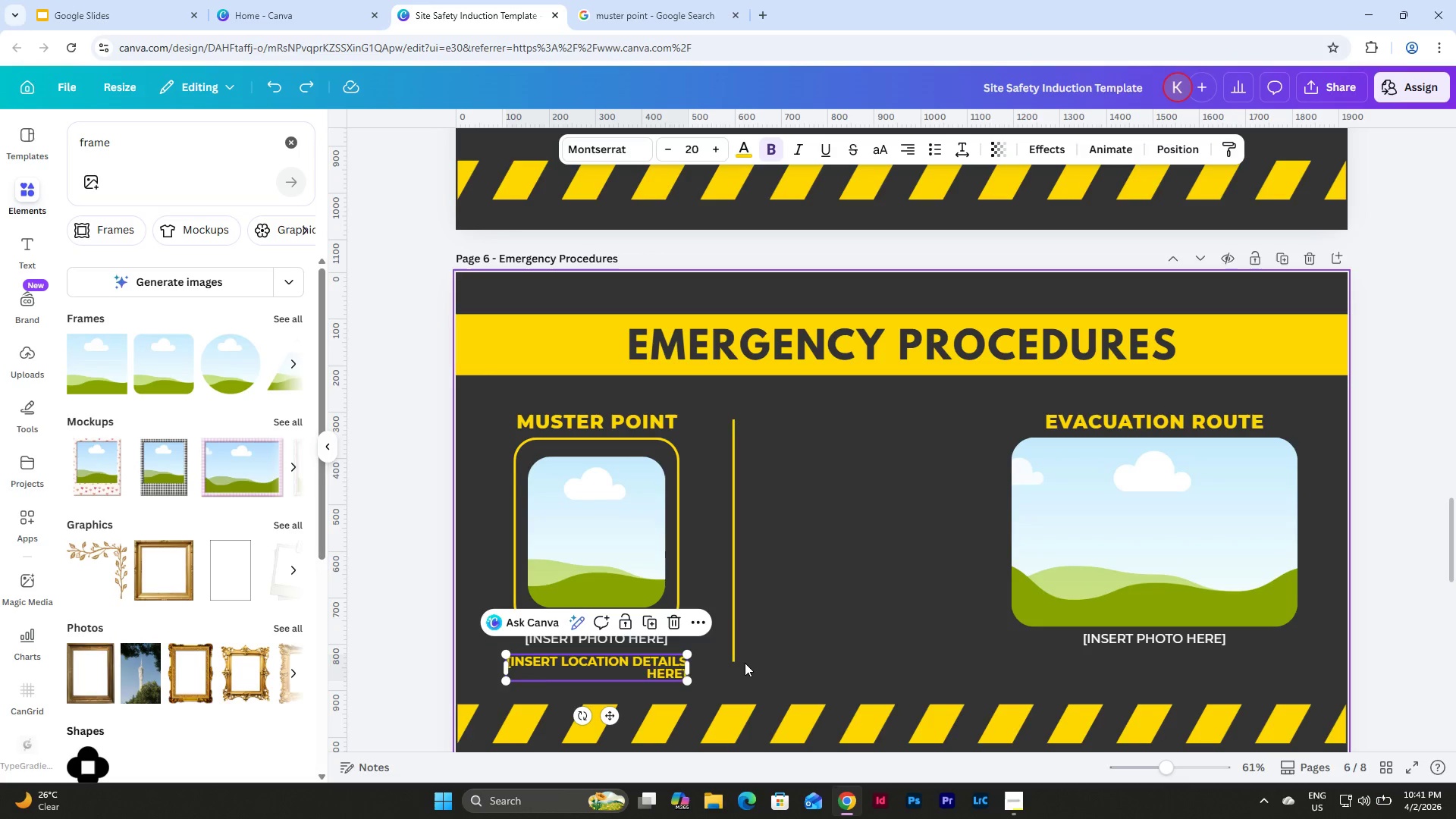 
key(Control+Z)
 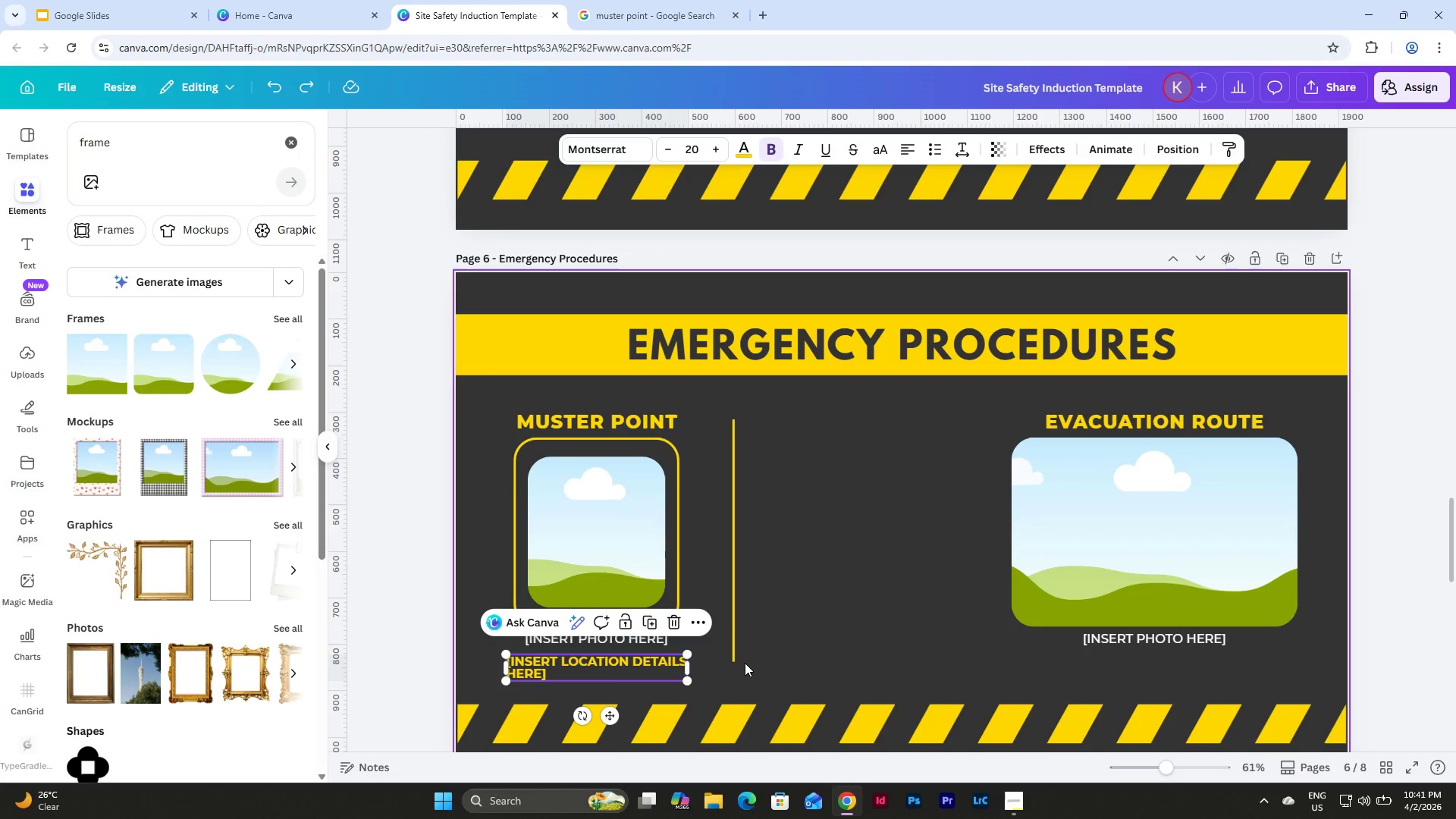 
key(Control+Z)
 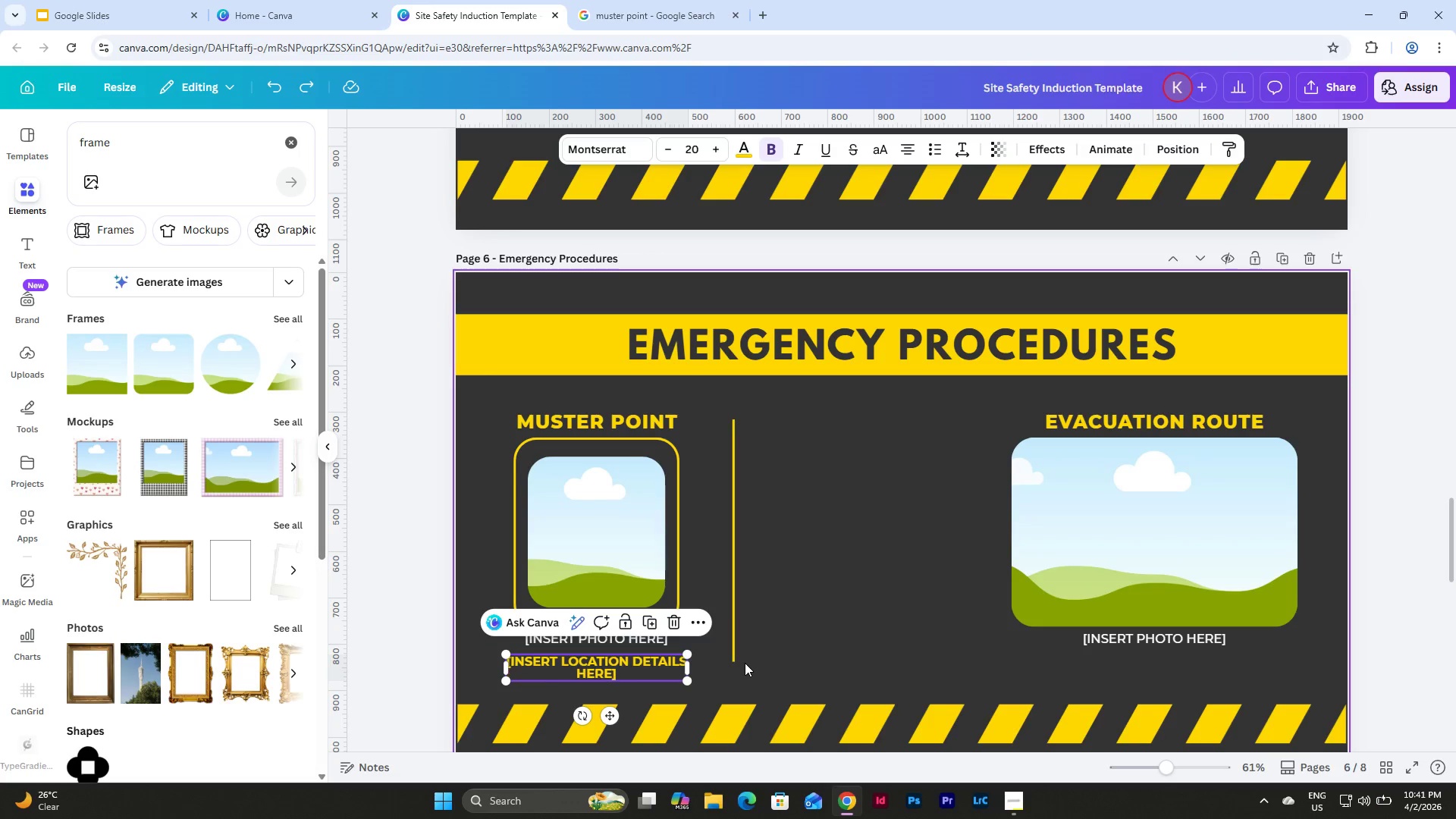 
key(Control+Z)
 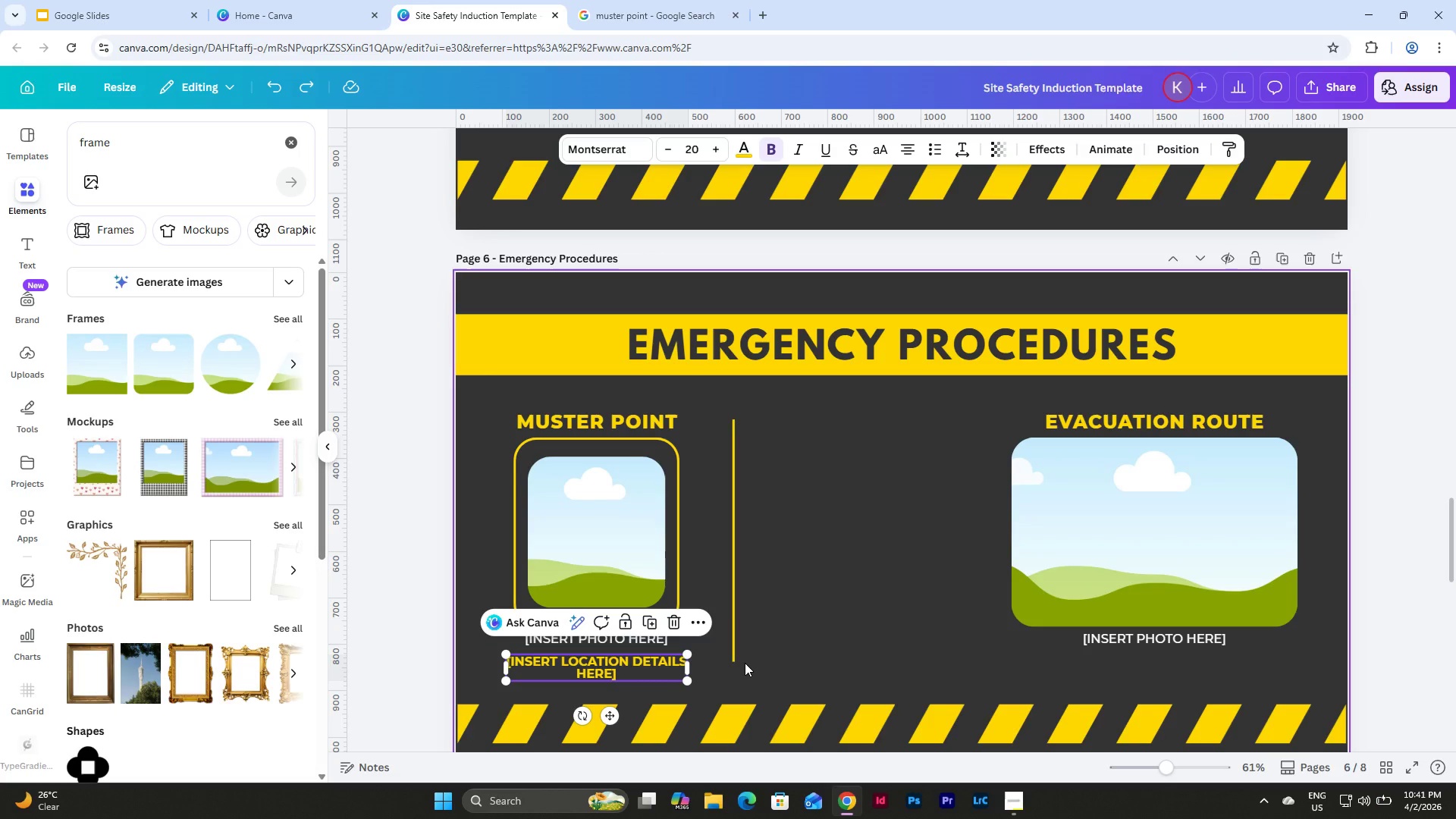 
key(Control+Z)
 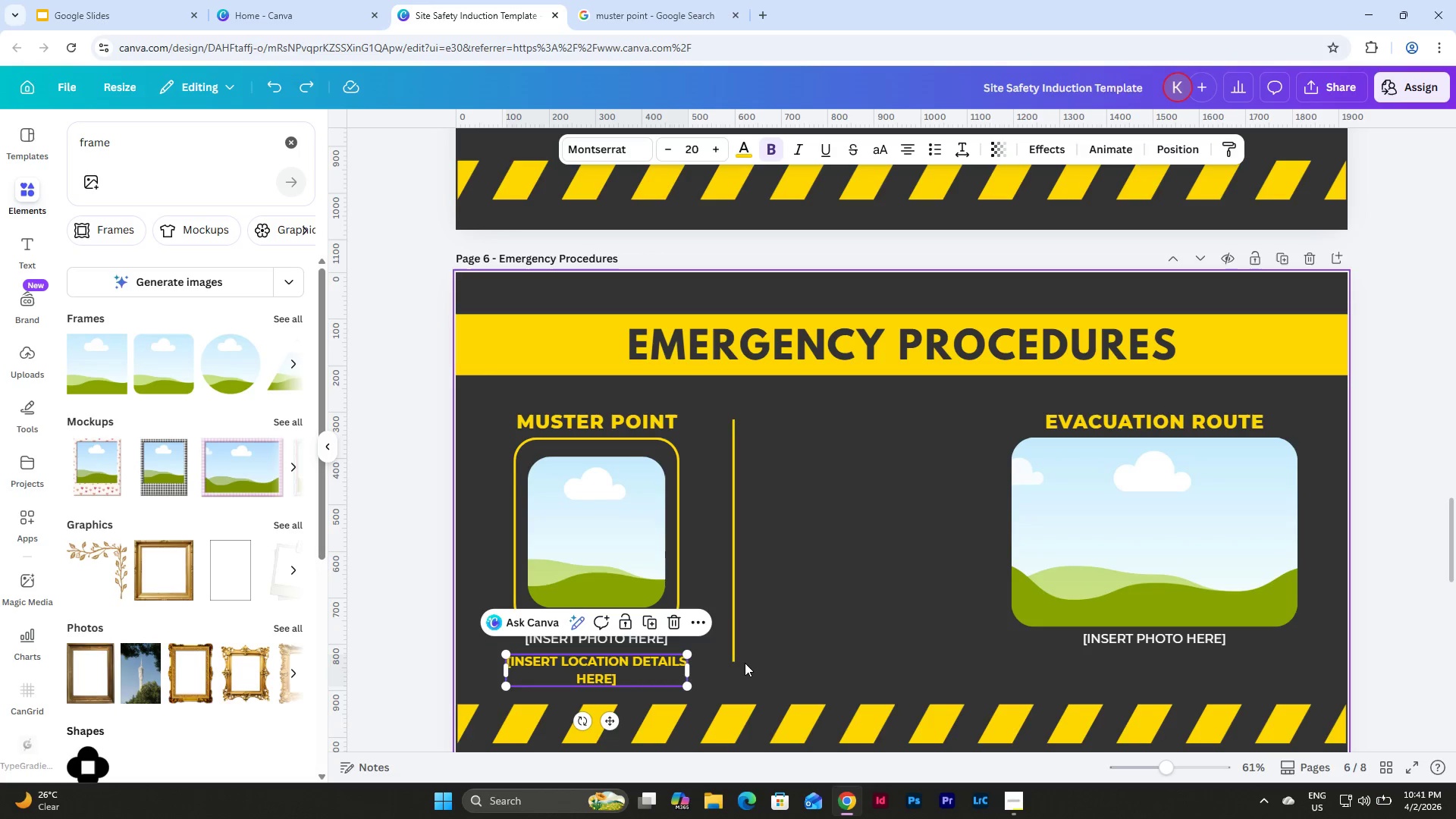 
key(Control+Z)
 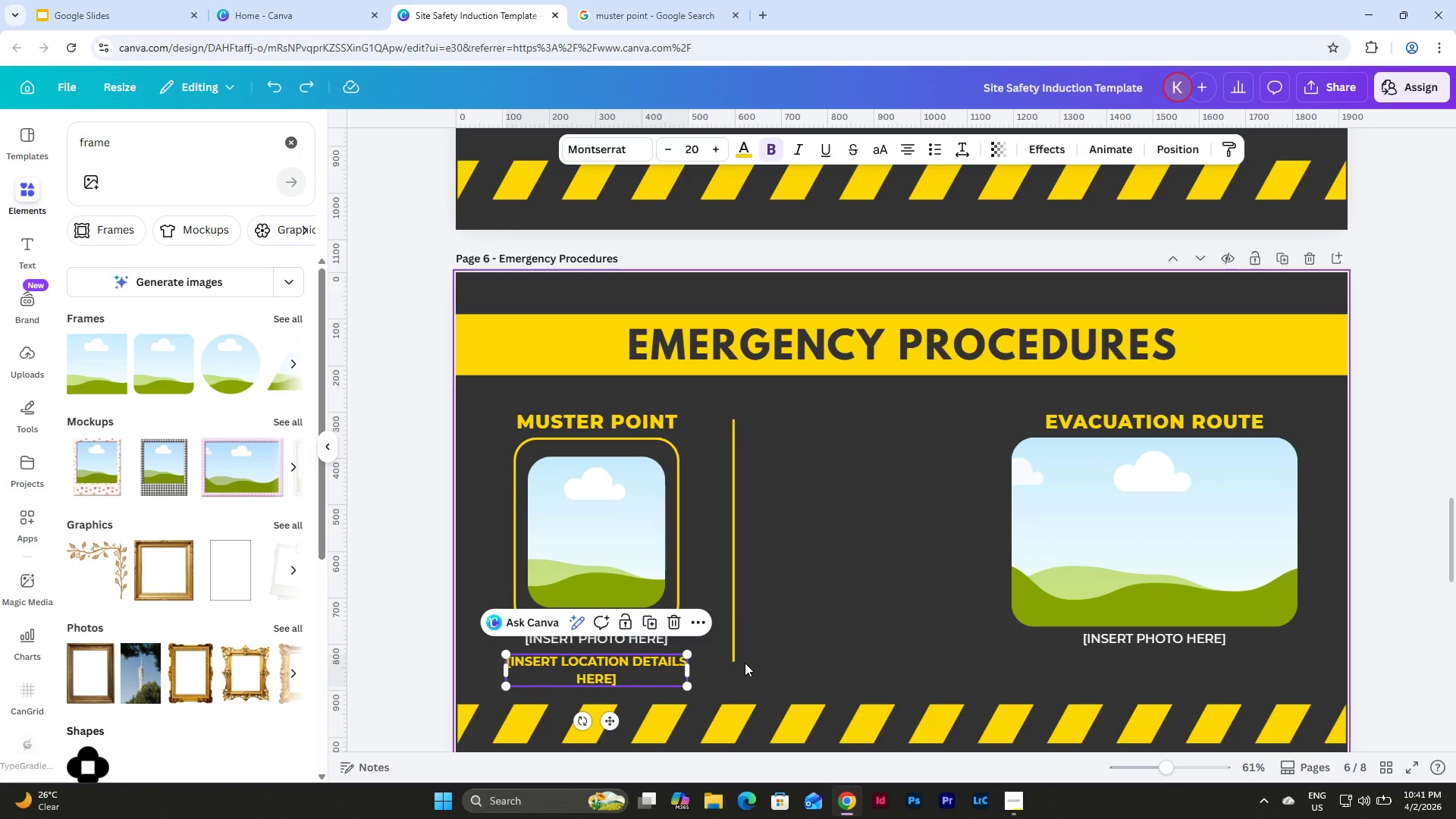 
key(Control+Z)
 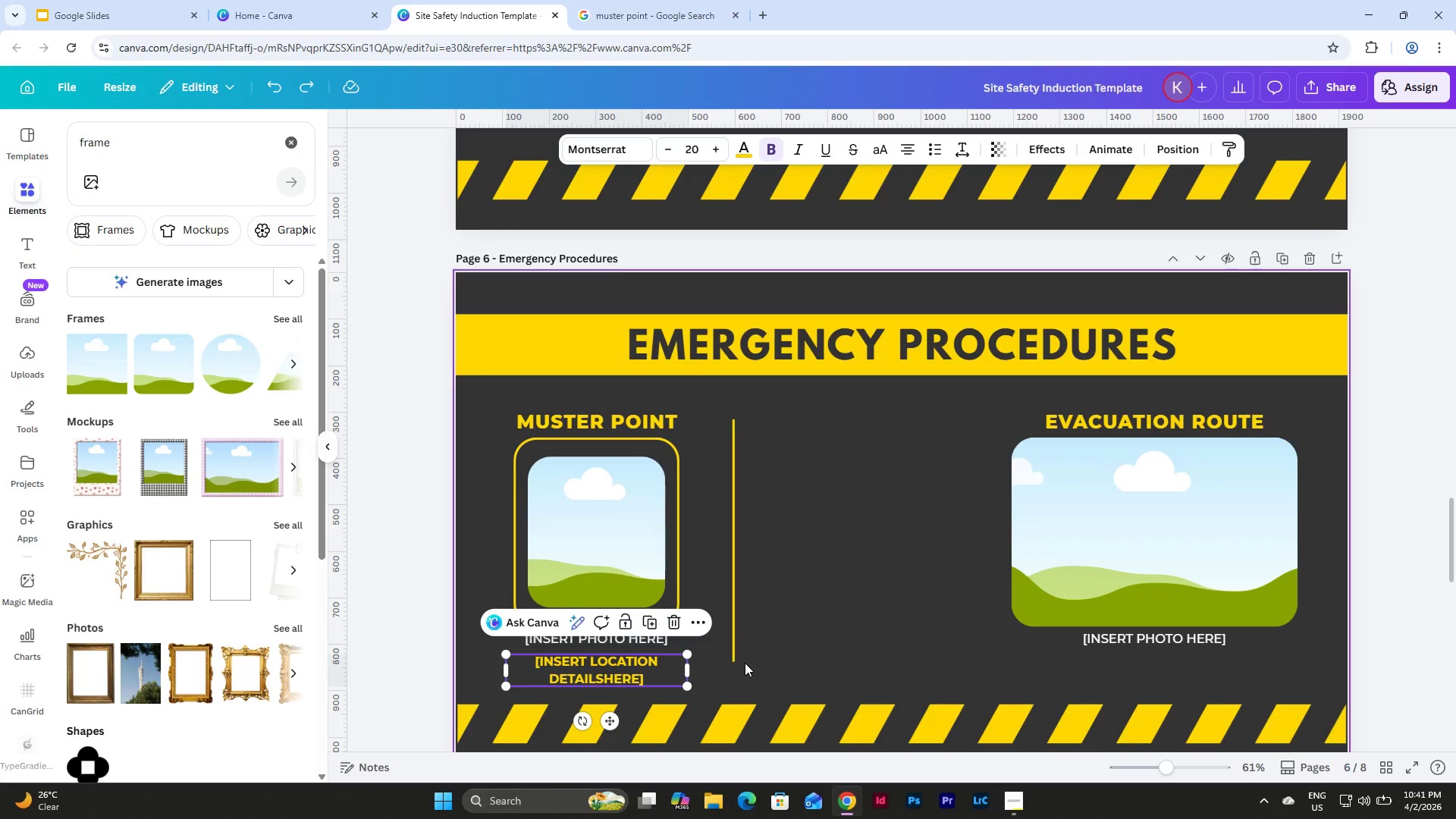 
key(Control+Z)
 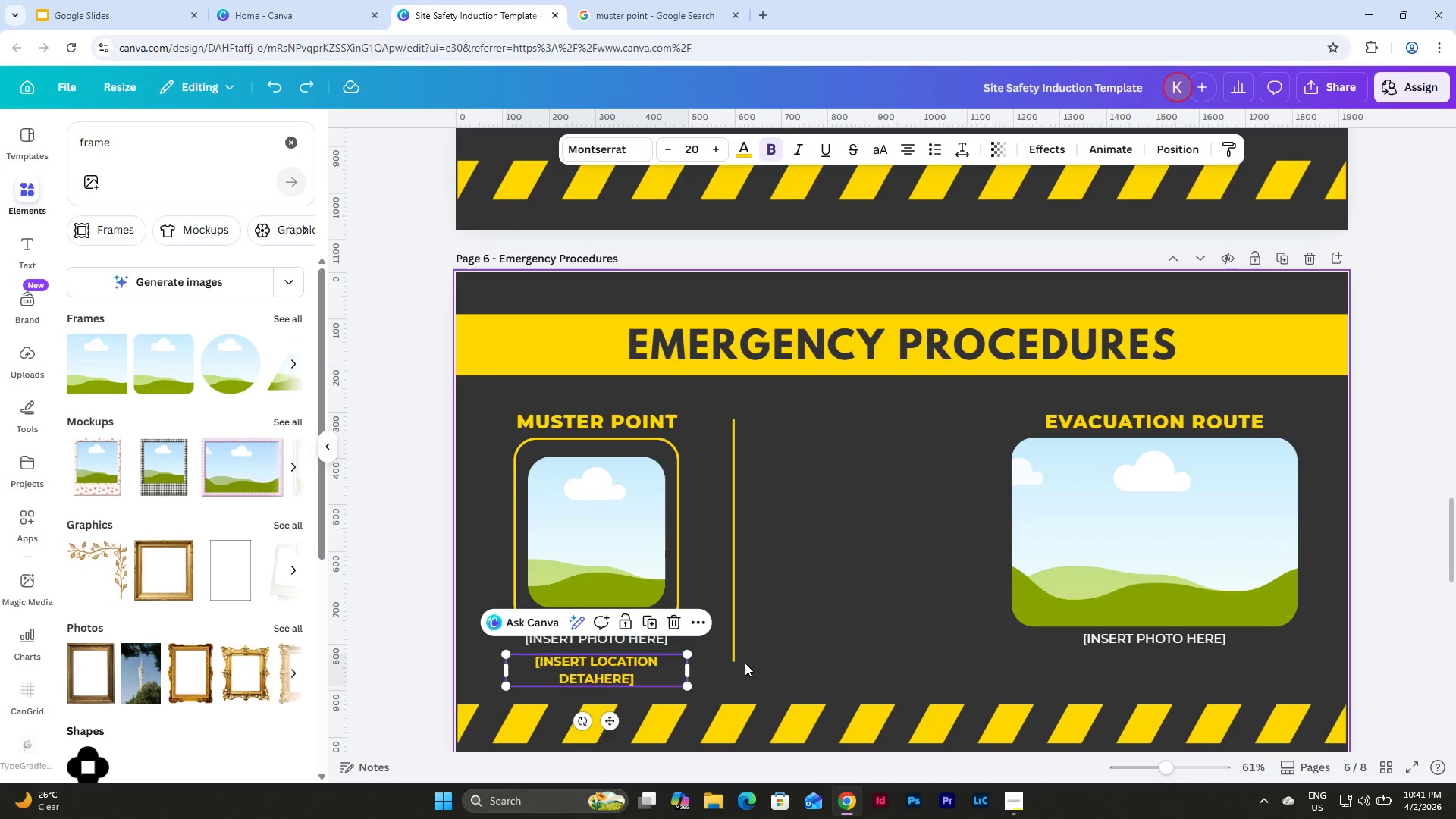 
key(Control+Z)
 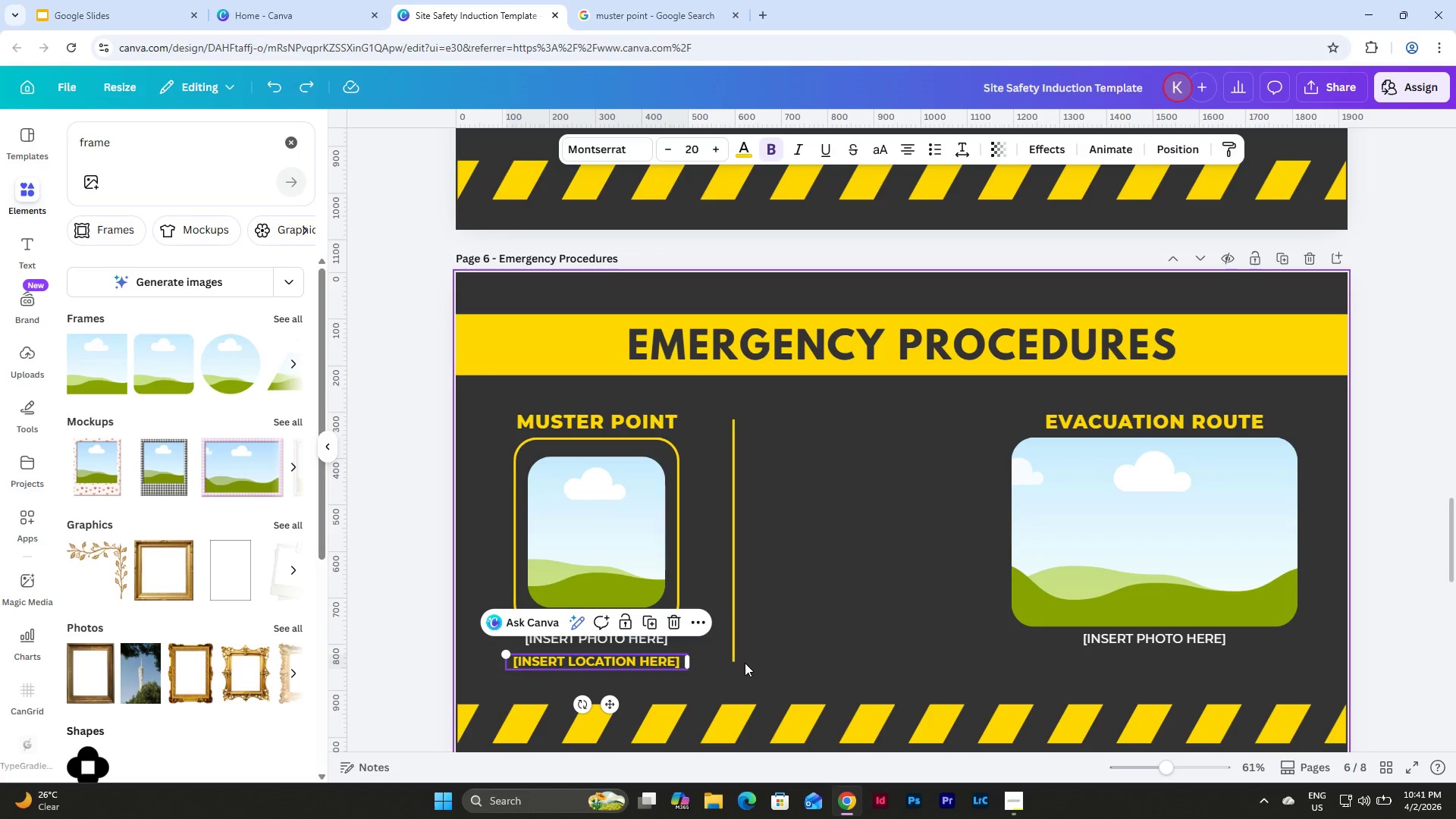 
key(Control+Z)
 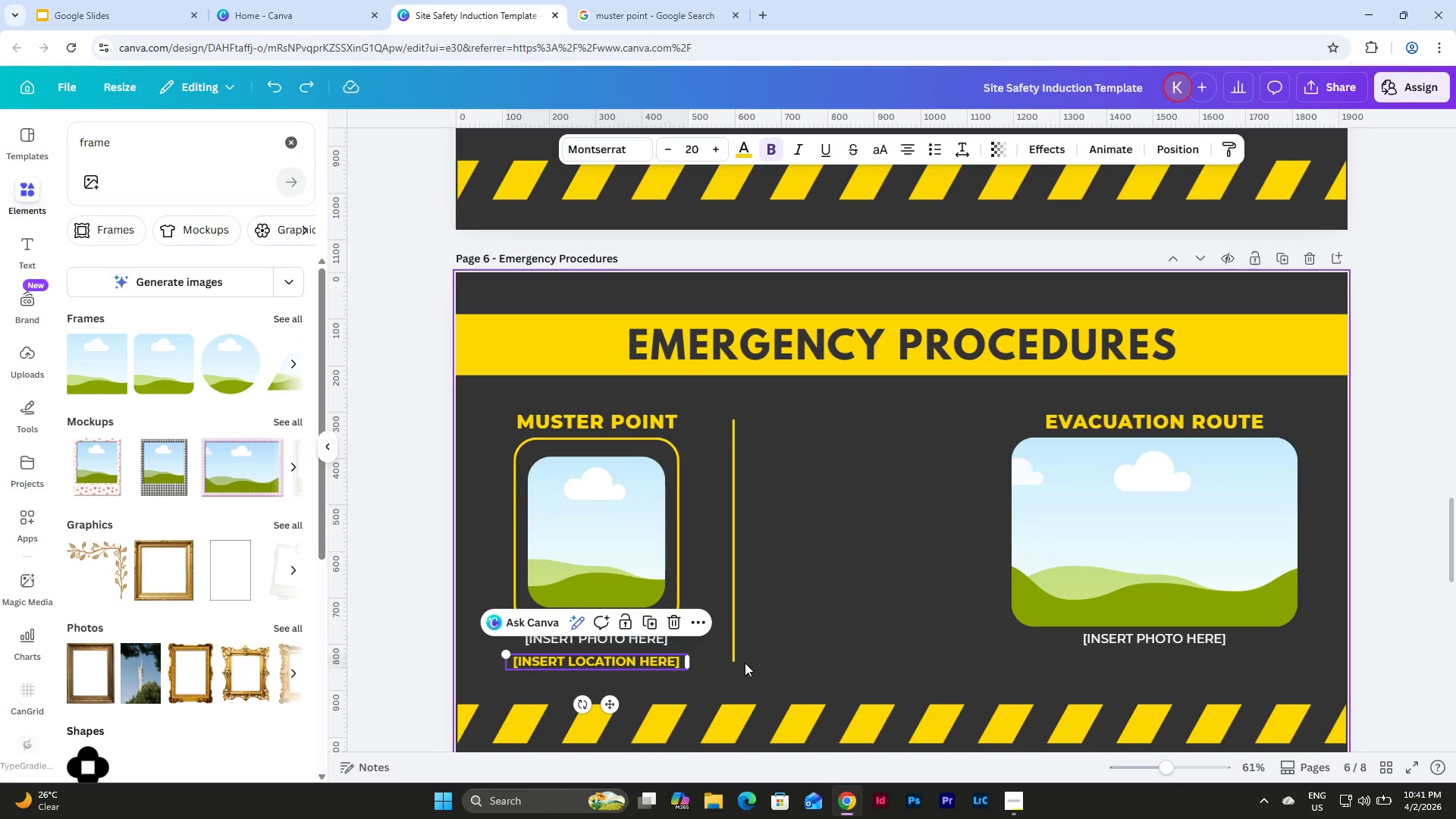 
key(Control+Z)
 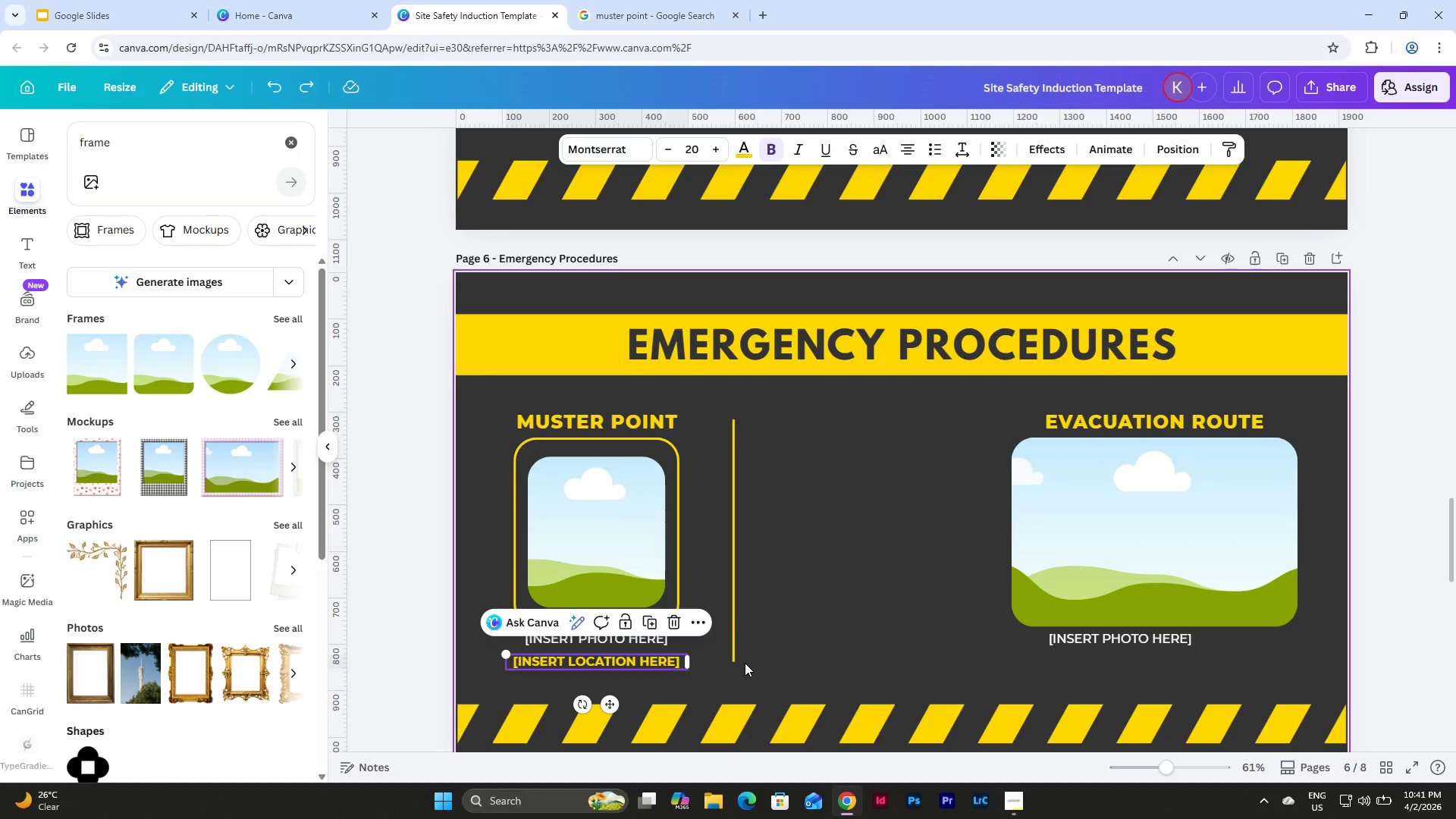 
key(Control+Y)
 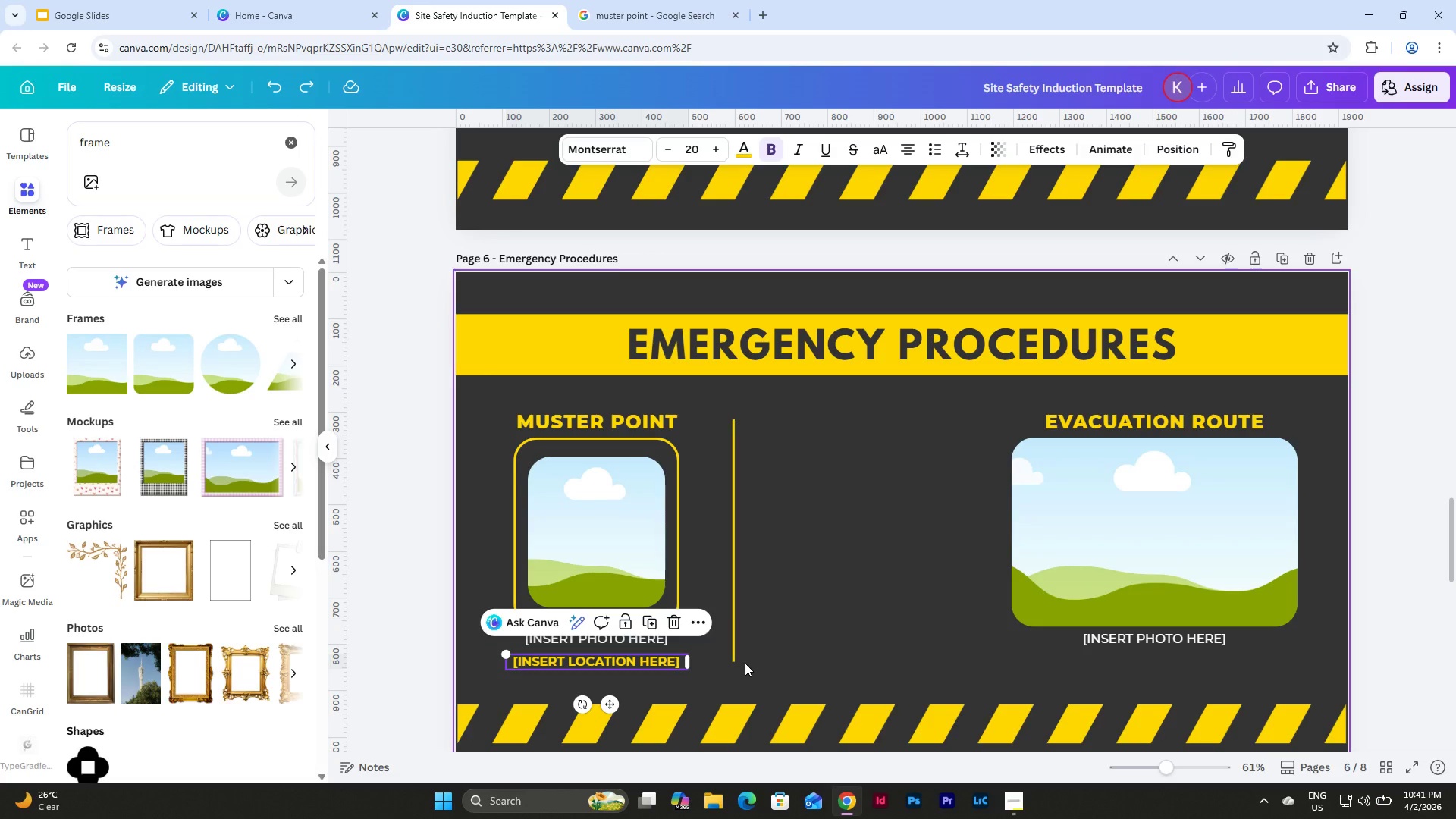 
key(Control+Y)
 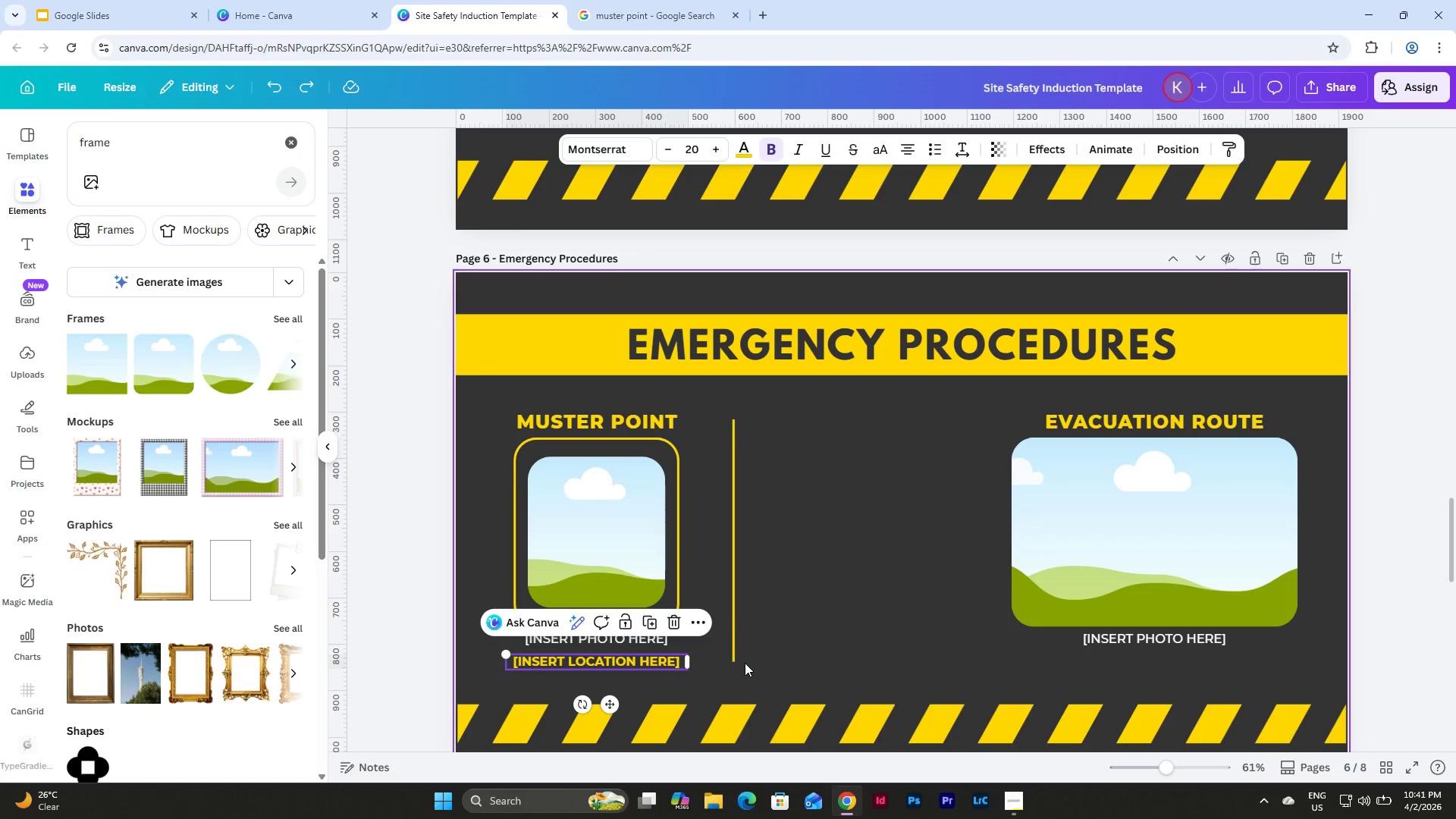 
key(Control+Y)
 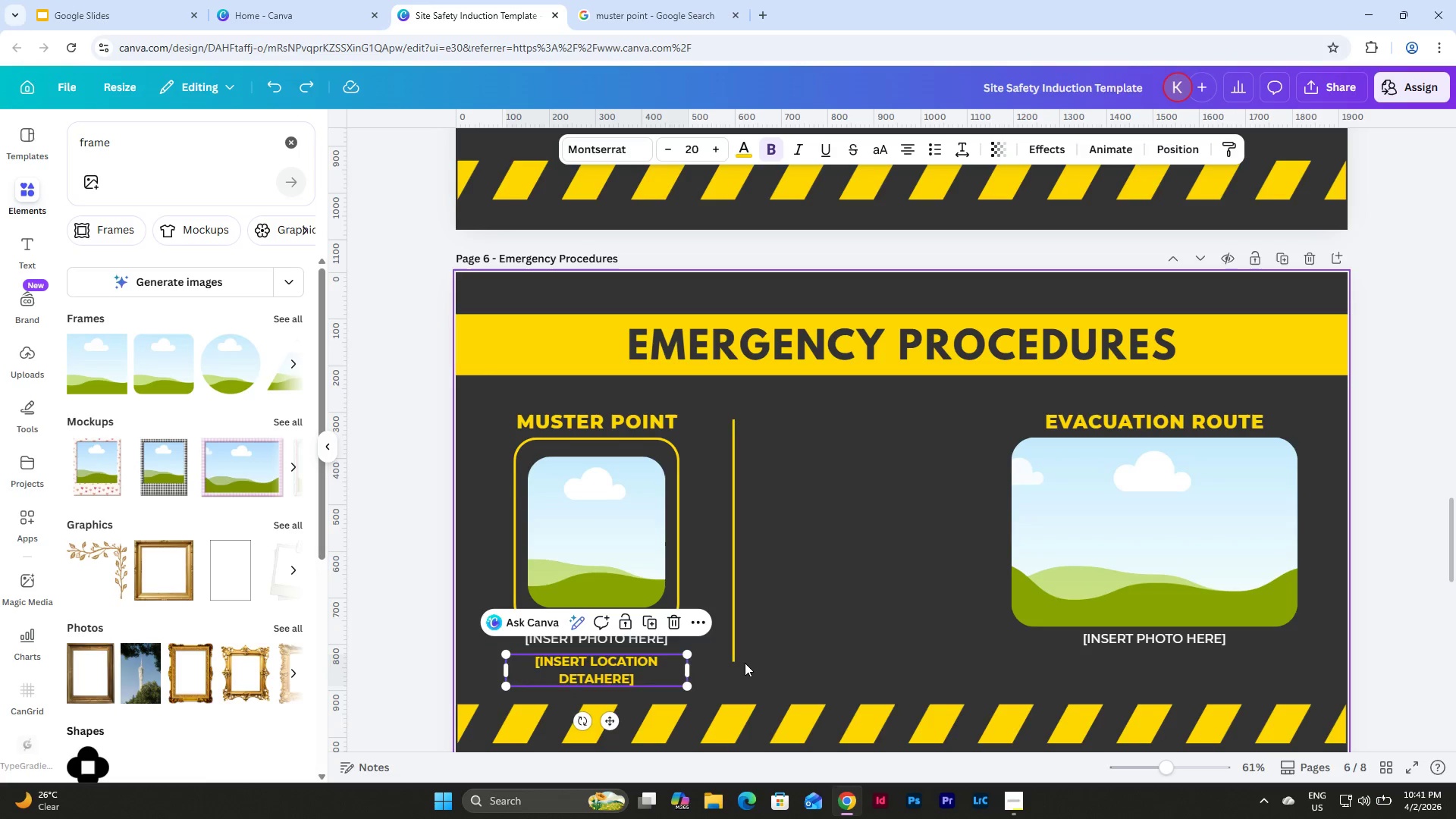 
key(Control+Z)
 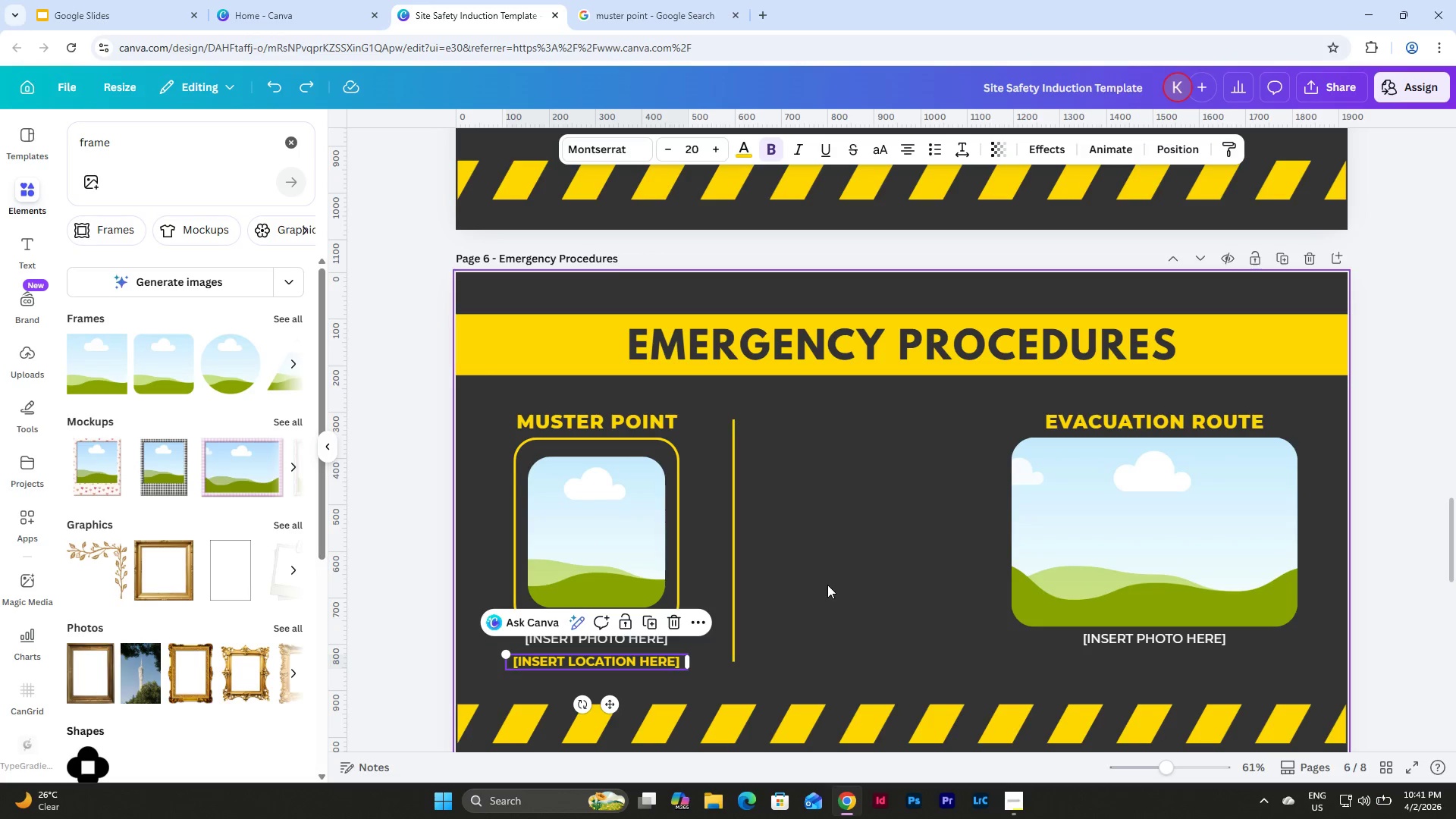 
left_click([827, 585])
 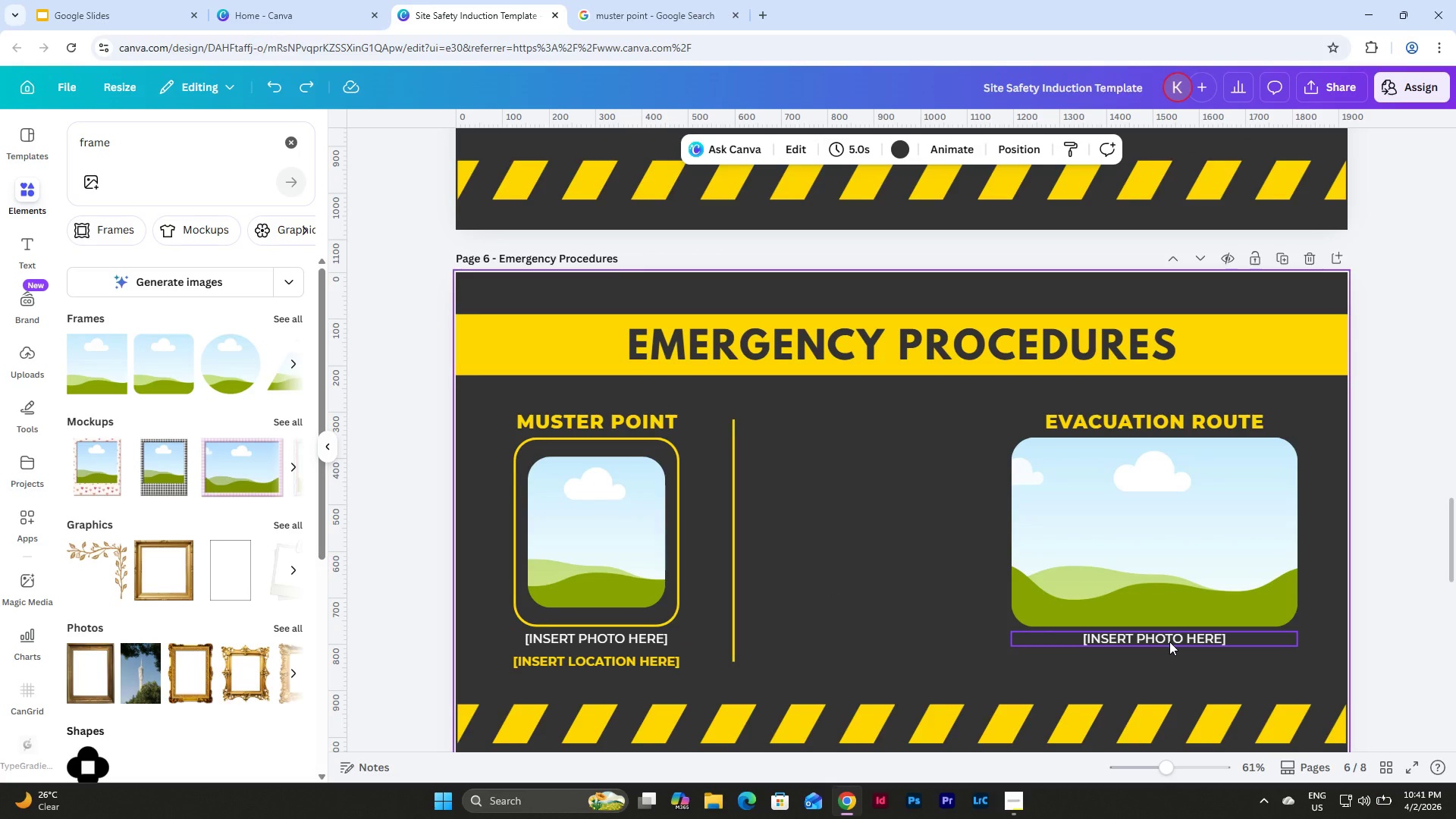 
left_click([1169, 642])
 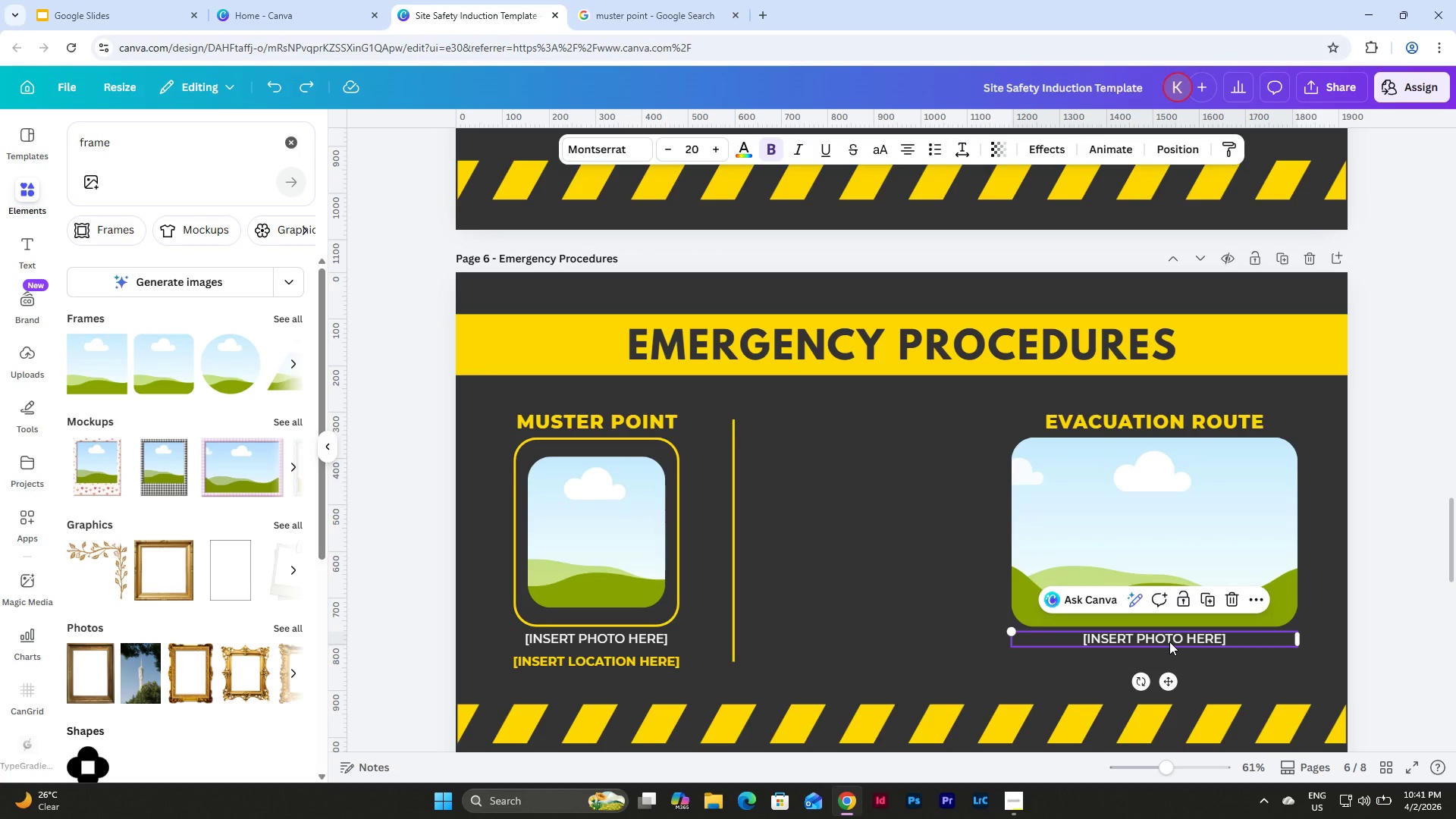 
double_click([1169, 642])
 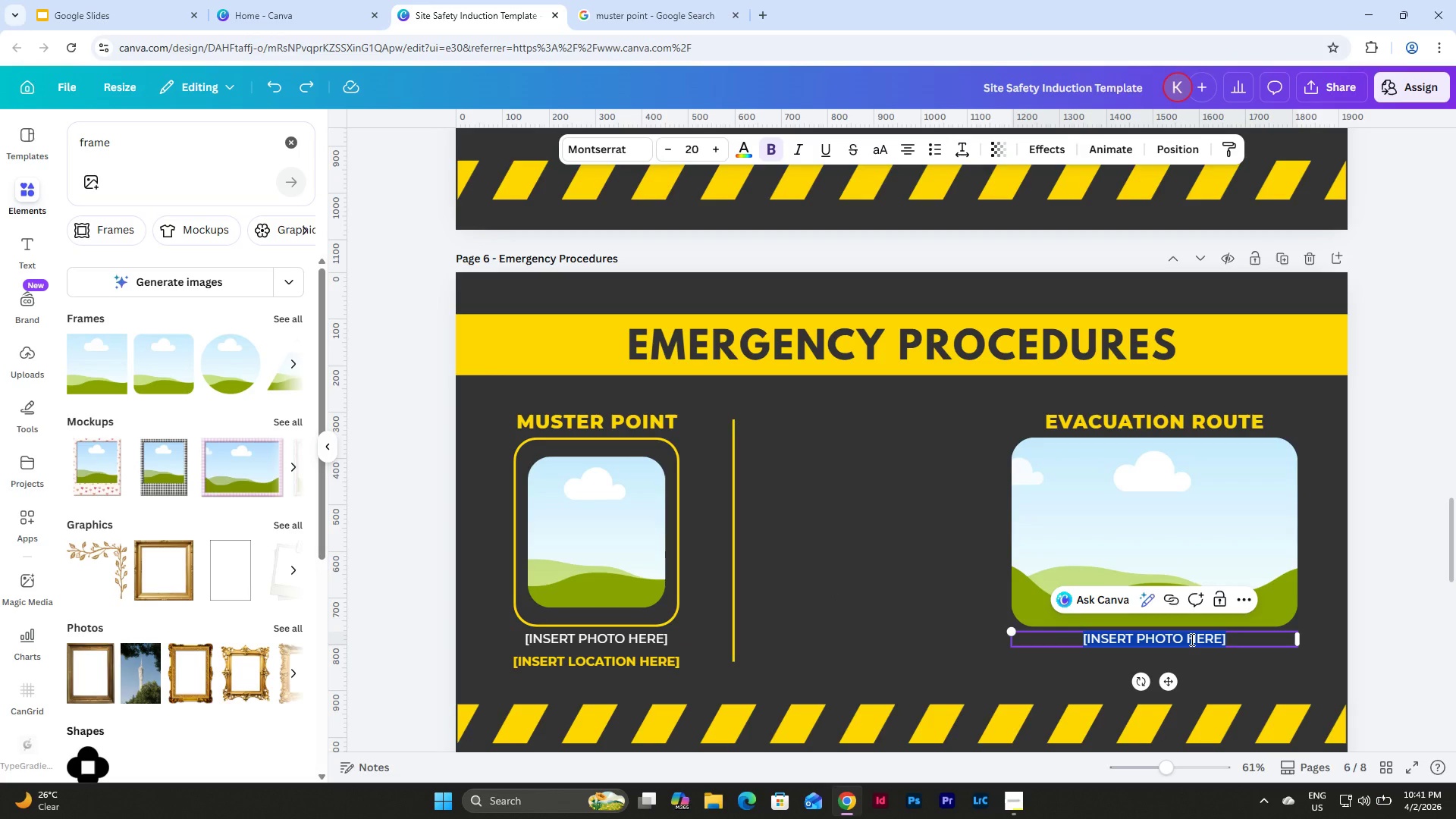 
left_click([1191, 639])
 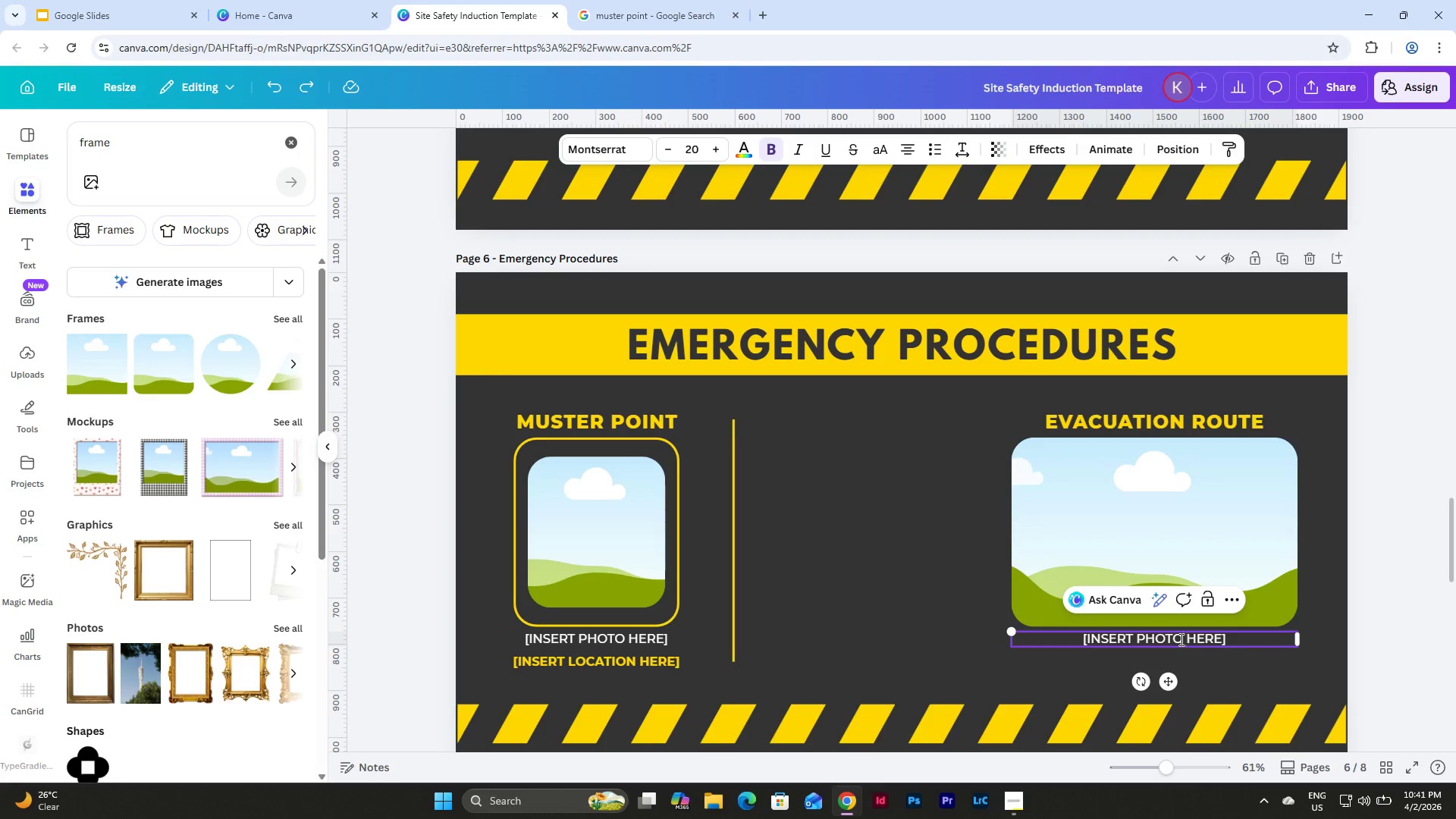 
left_click_drag(start_coordinate=[1180, 639], to_coordinate=[1138, 639])
 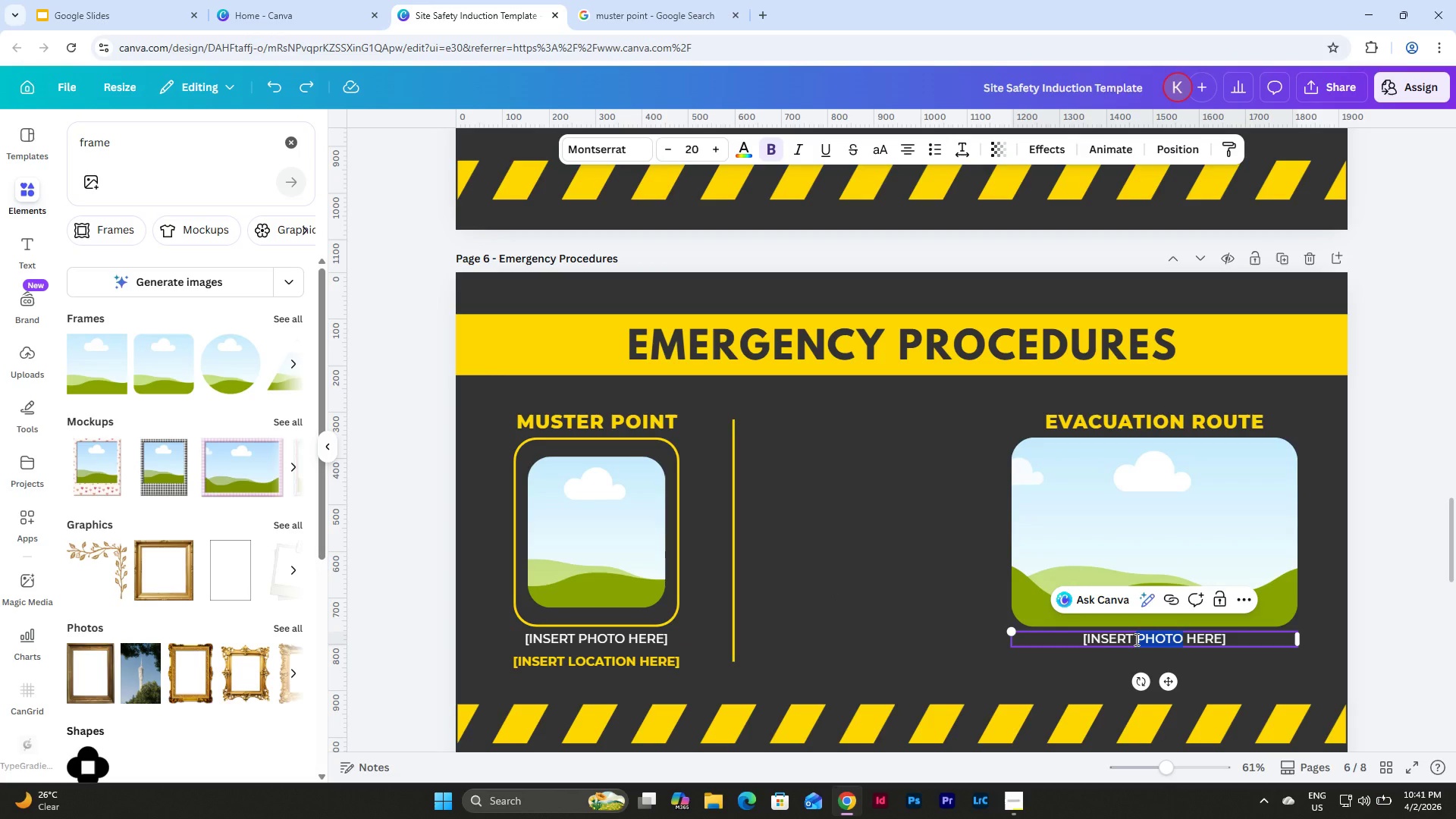 
type(EVACUATION AM)
key(Backspace)
key(Backspace)
type(MAP)
 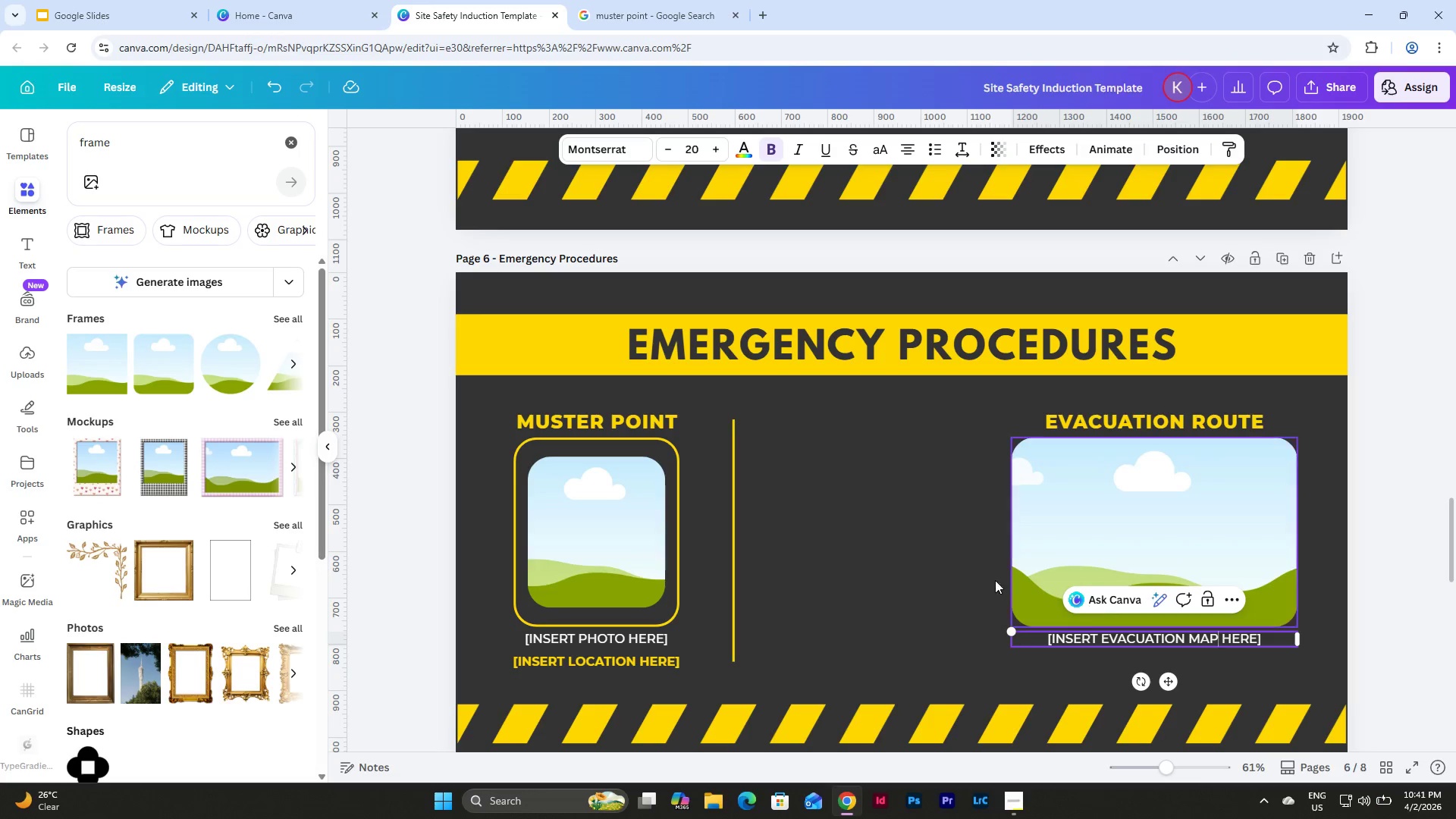 
left_click([943, 570])
 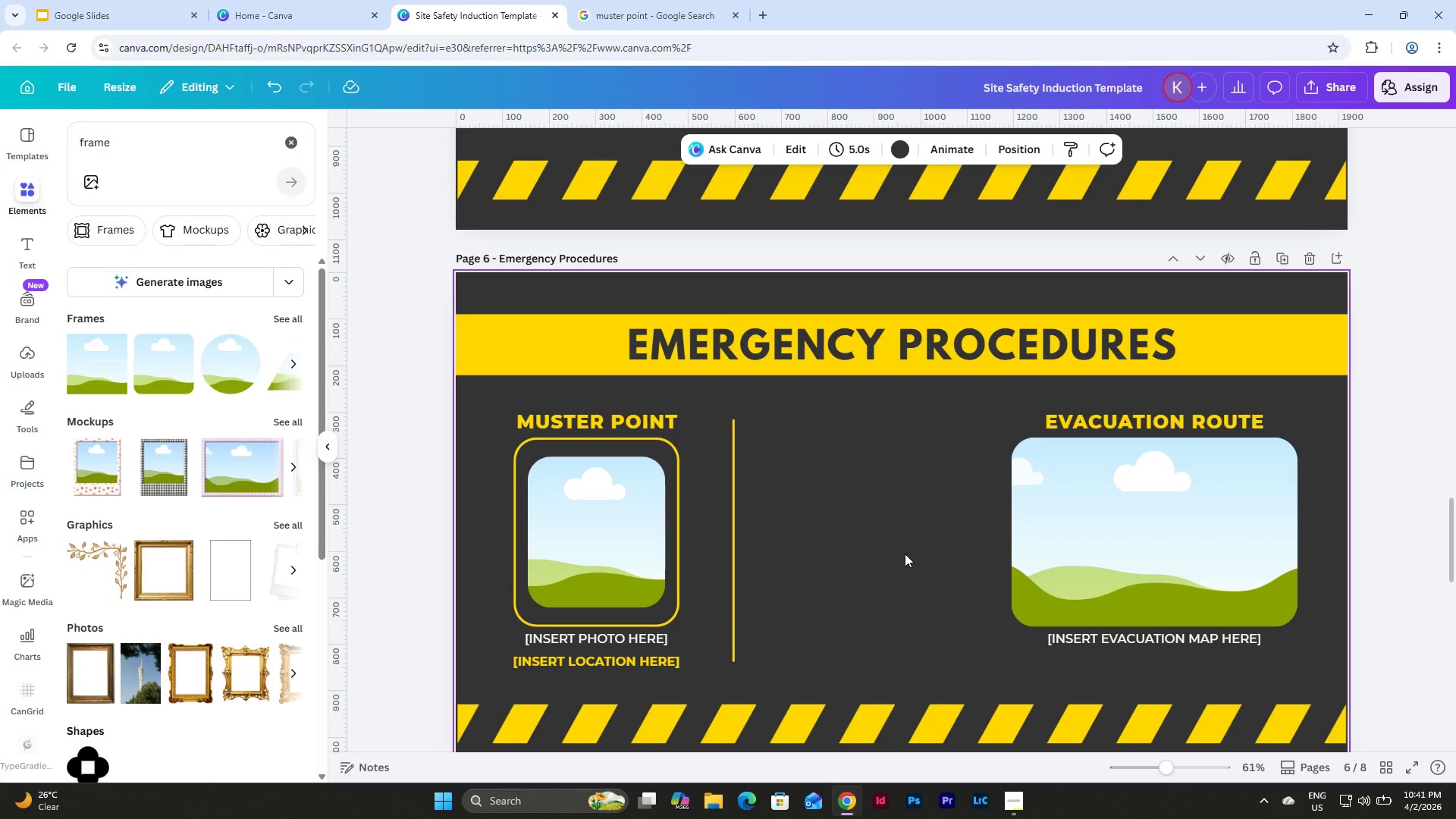 
wait(5.7)
 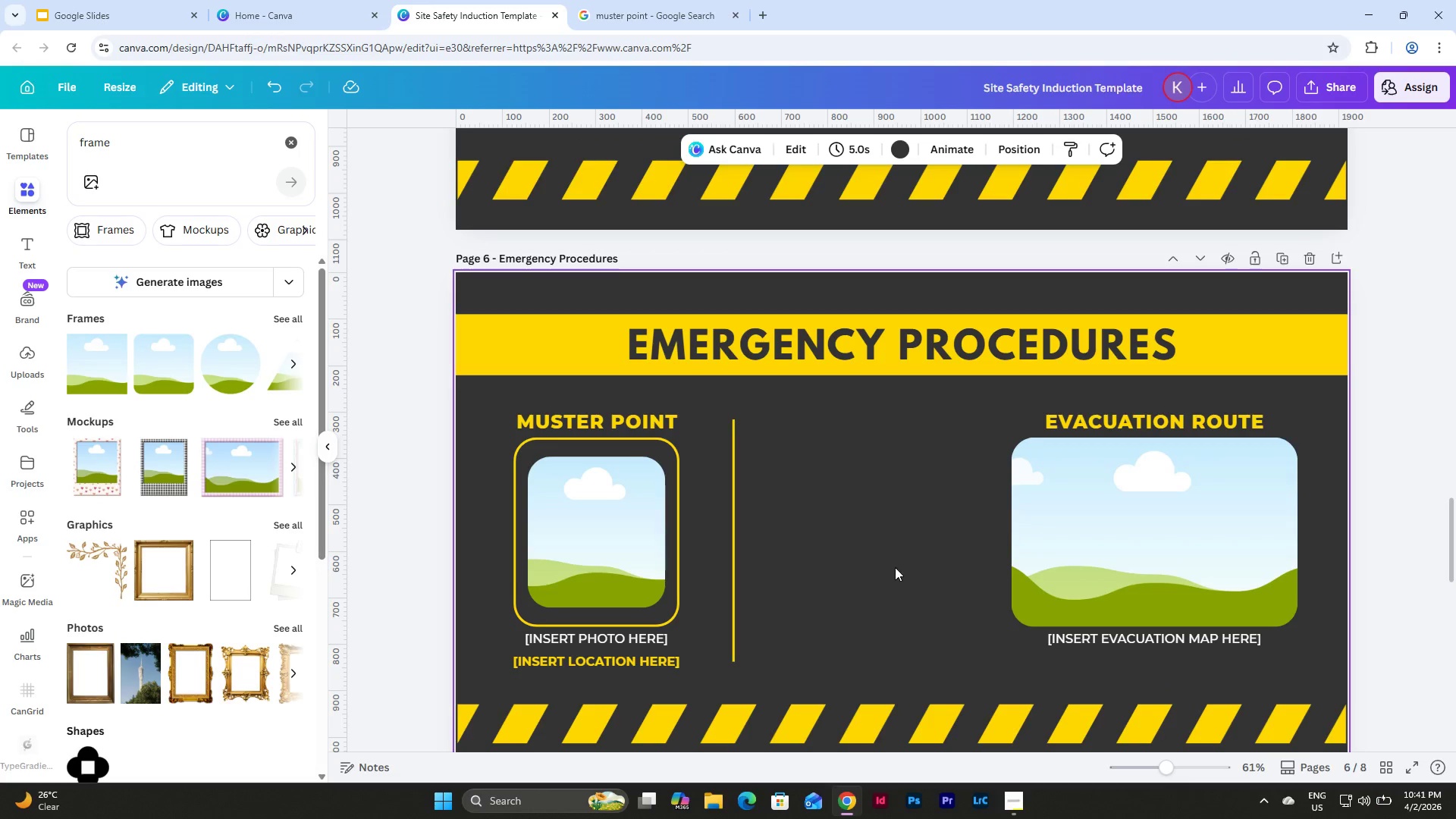 
scroll: coordinate [927, 495], scroll_direction: up, amount: 1.0
 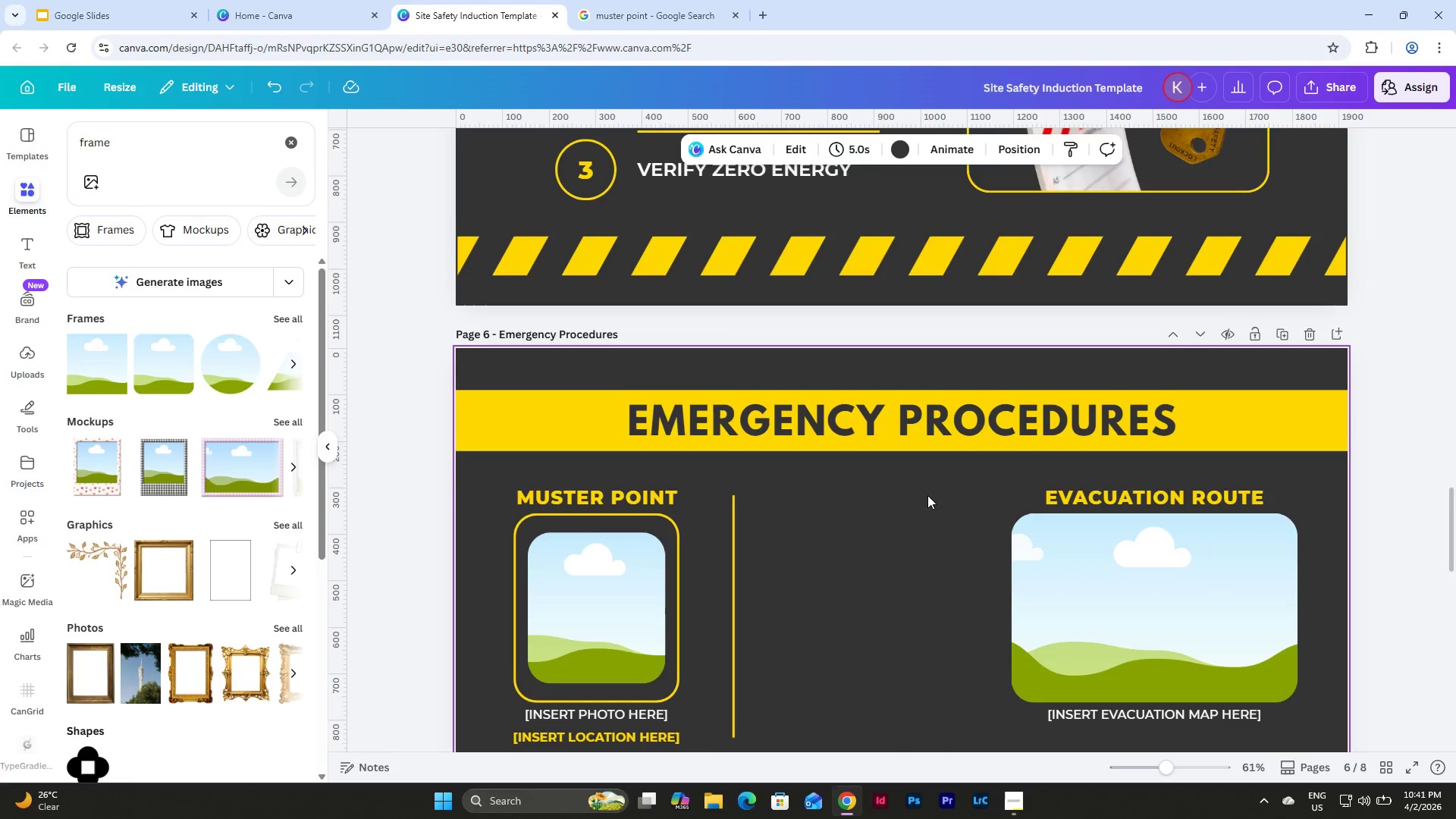 
scroll: coordinate [927, 495], scroll_direction: down, amount: 1.0
 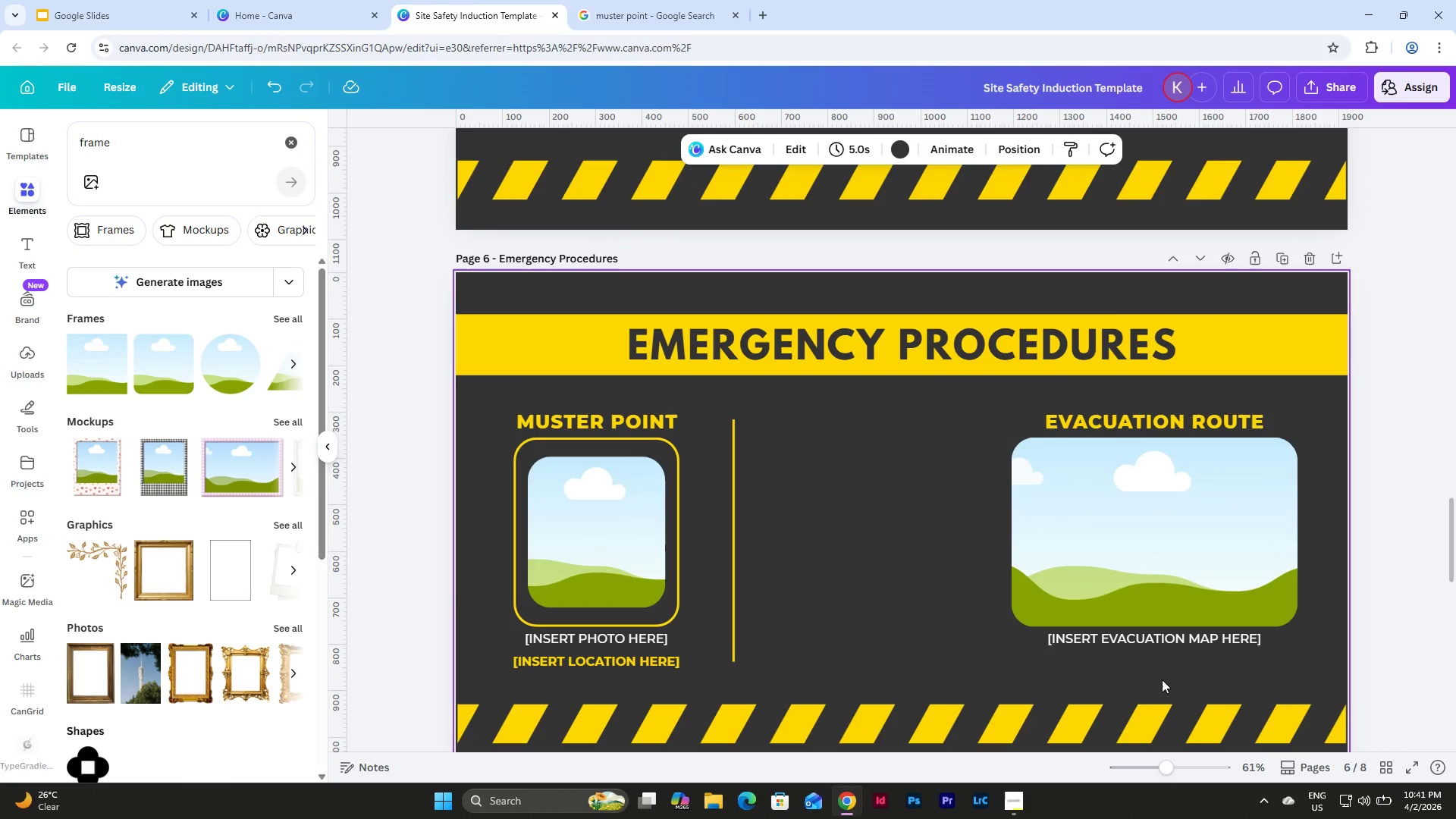 
left_click([1170, 419])
 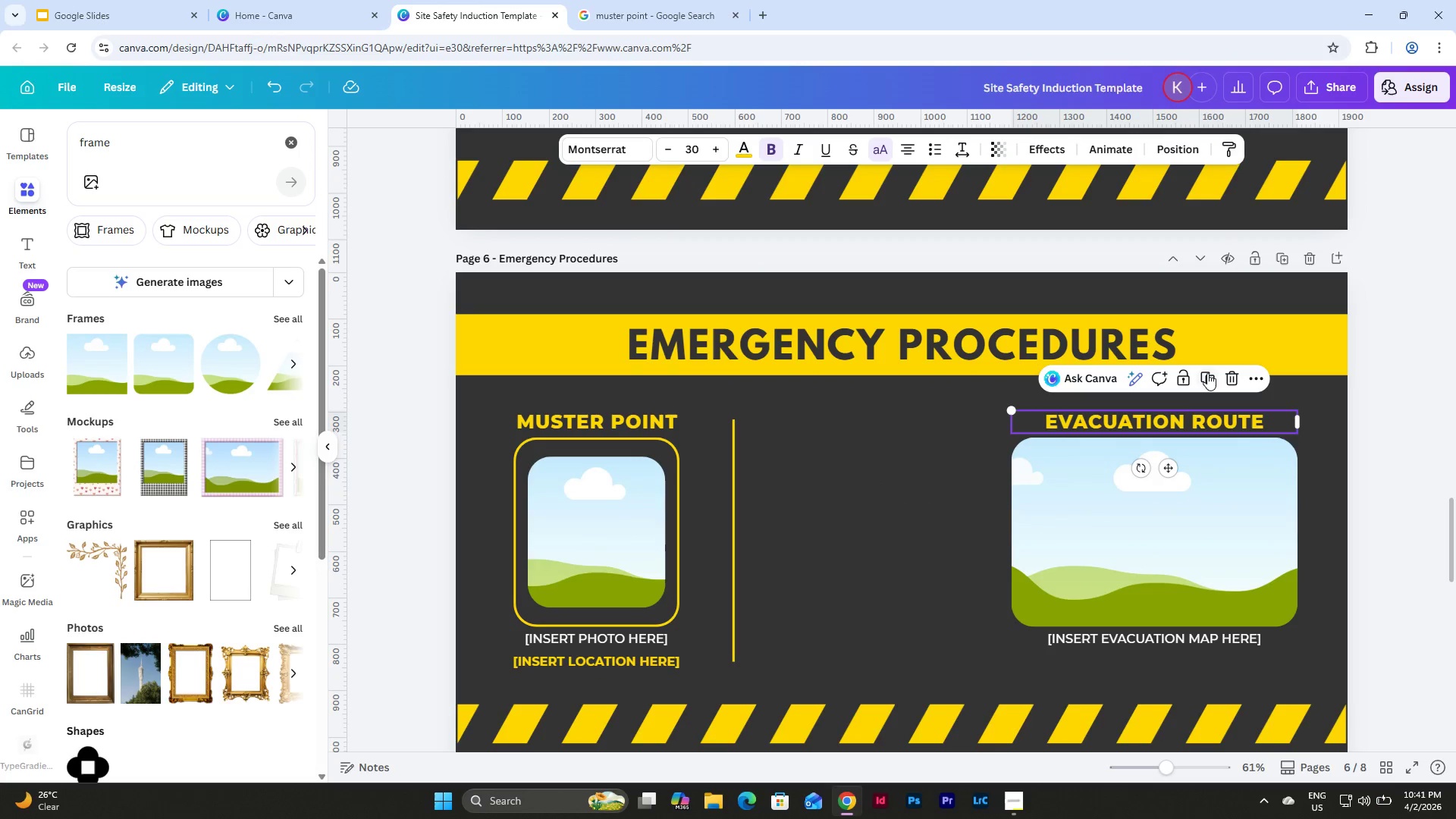 
left_click([1208, 373])
 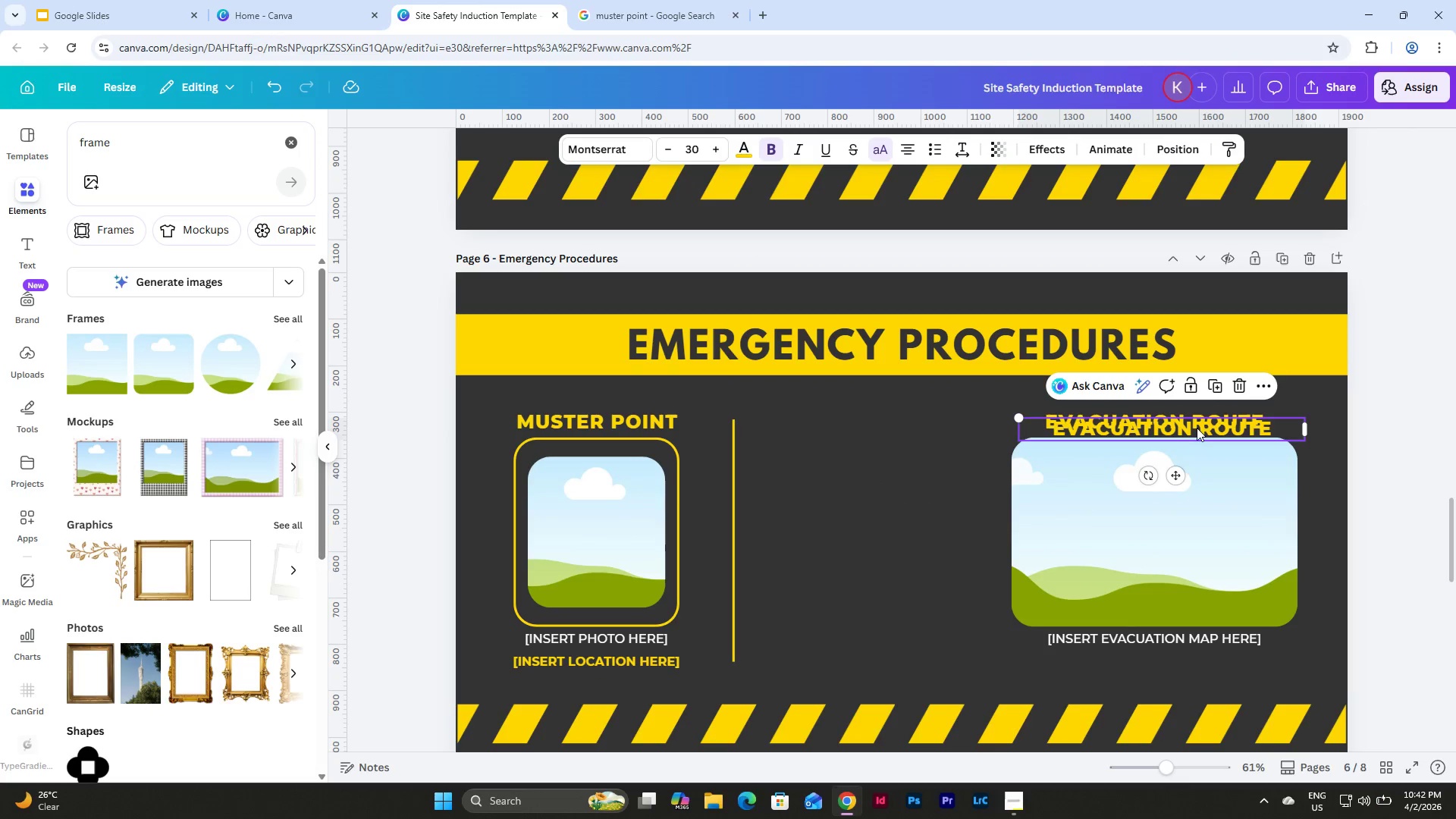 
left_click_drag(start_coordinate=[1196, 430], to_coordinate=[919, 460])
 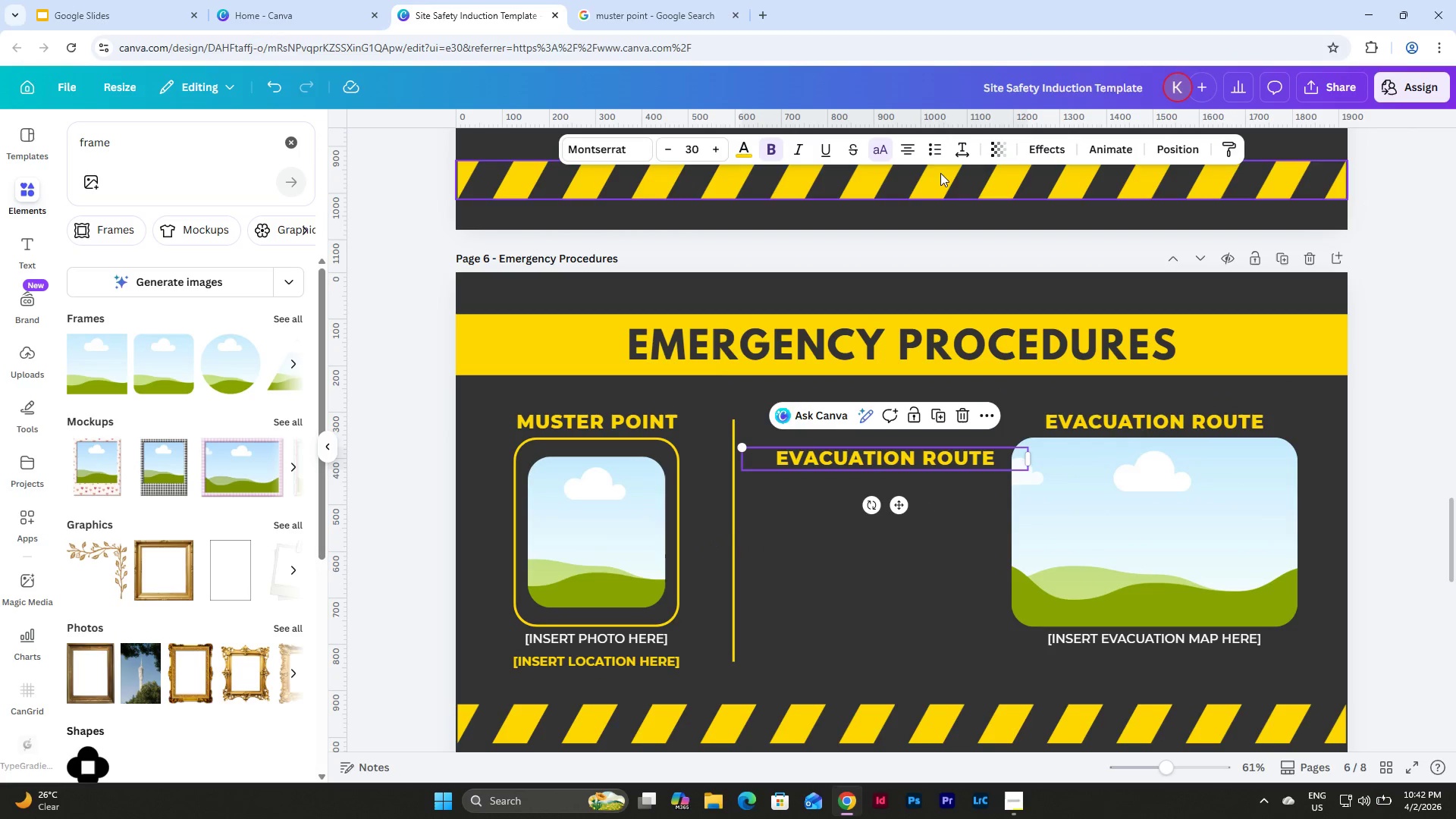 
left_click([910, 144])
 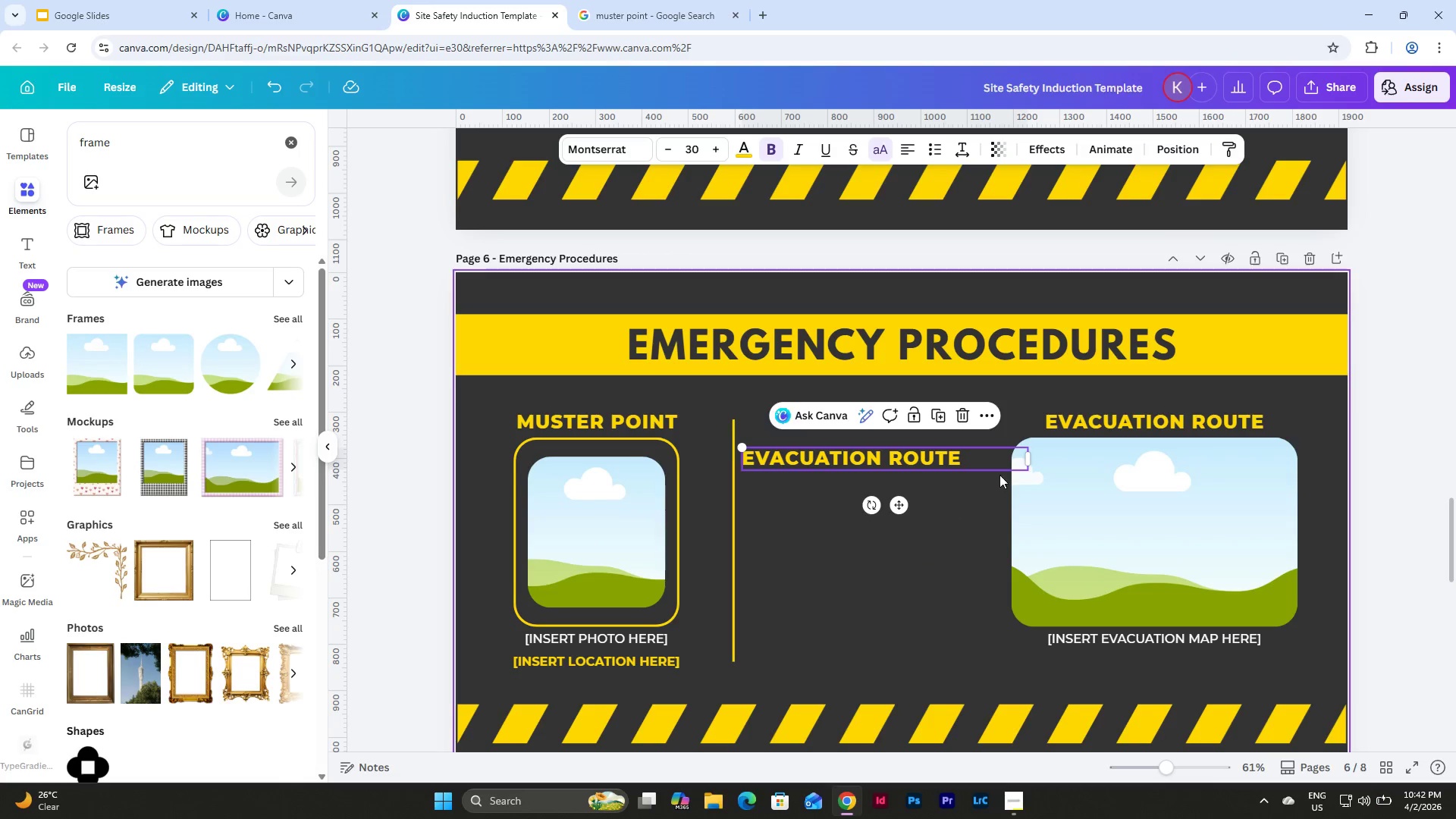 
left_click_drag(start_coordinate=[1038, 457], to_coordinate=[977, 458])
 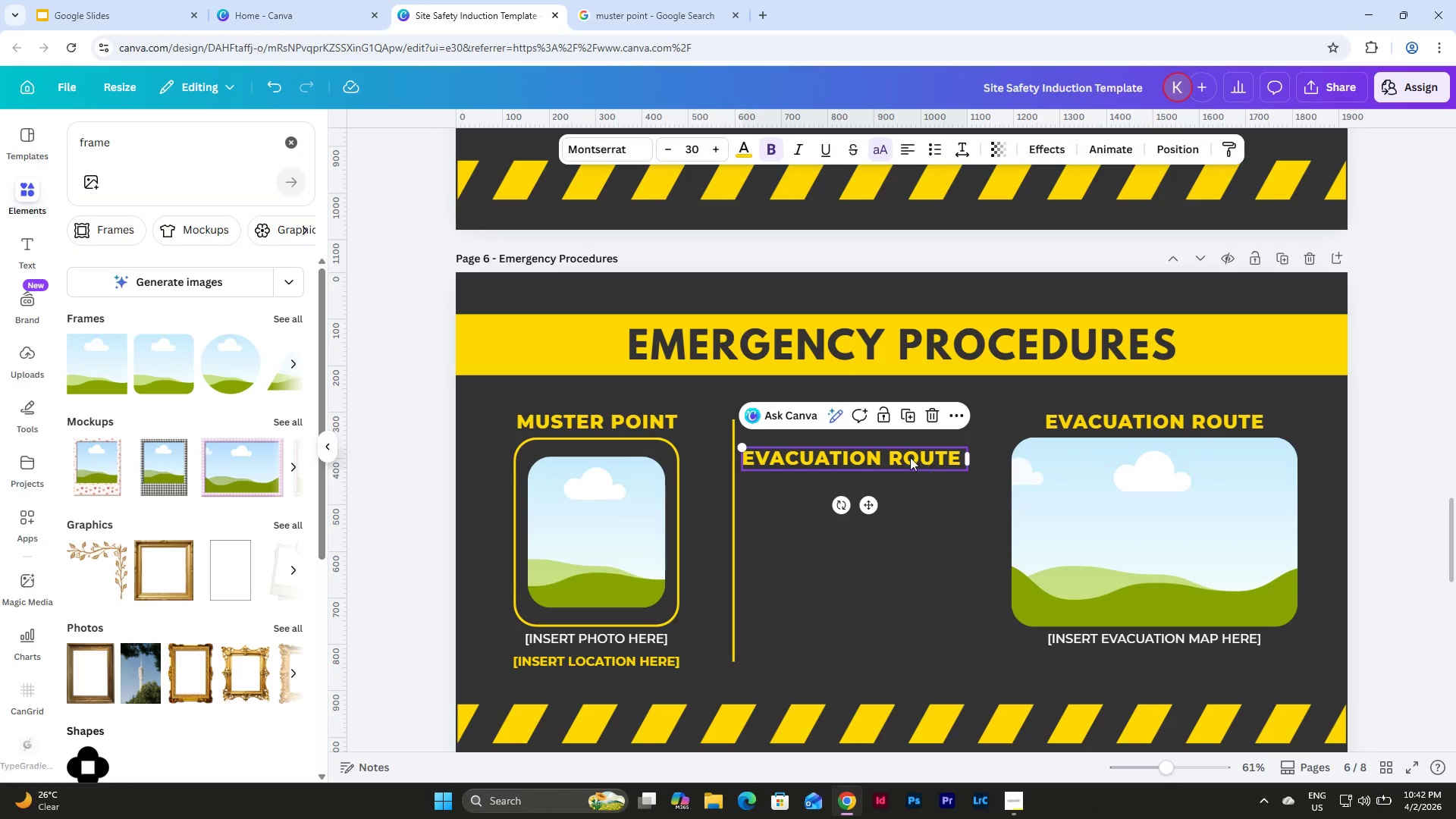 
left_click([902, 455])
 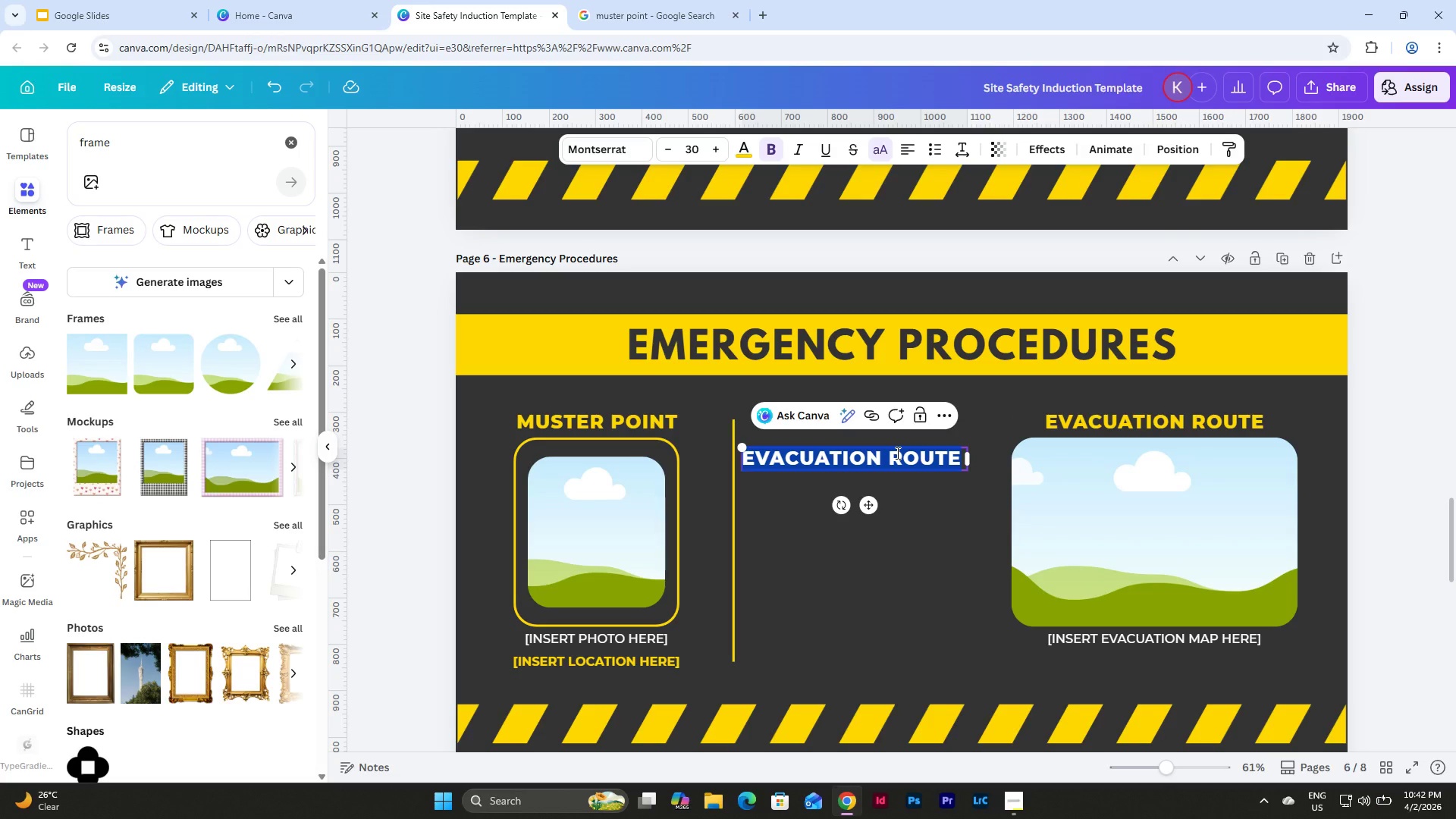 
type(E)
key(Backspace)
type(Instructions:)
 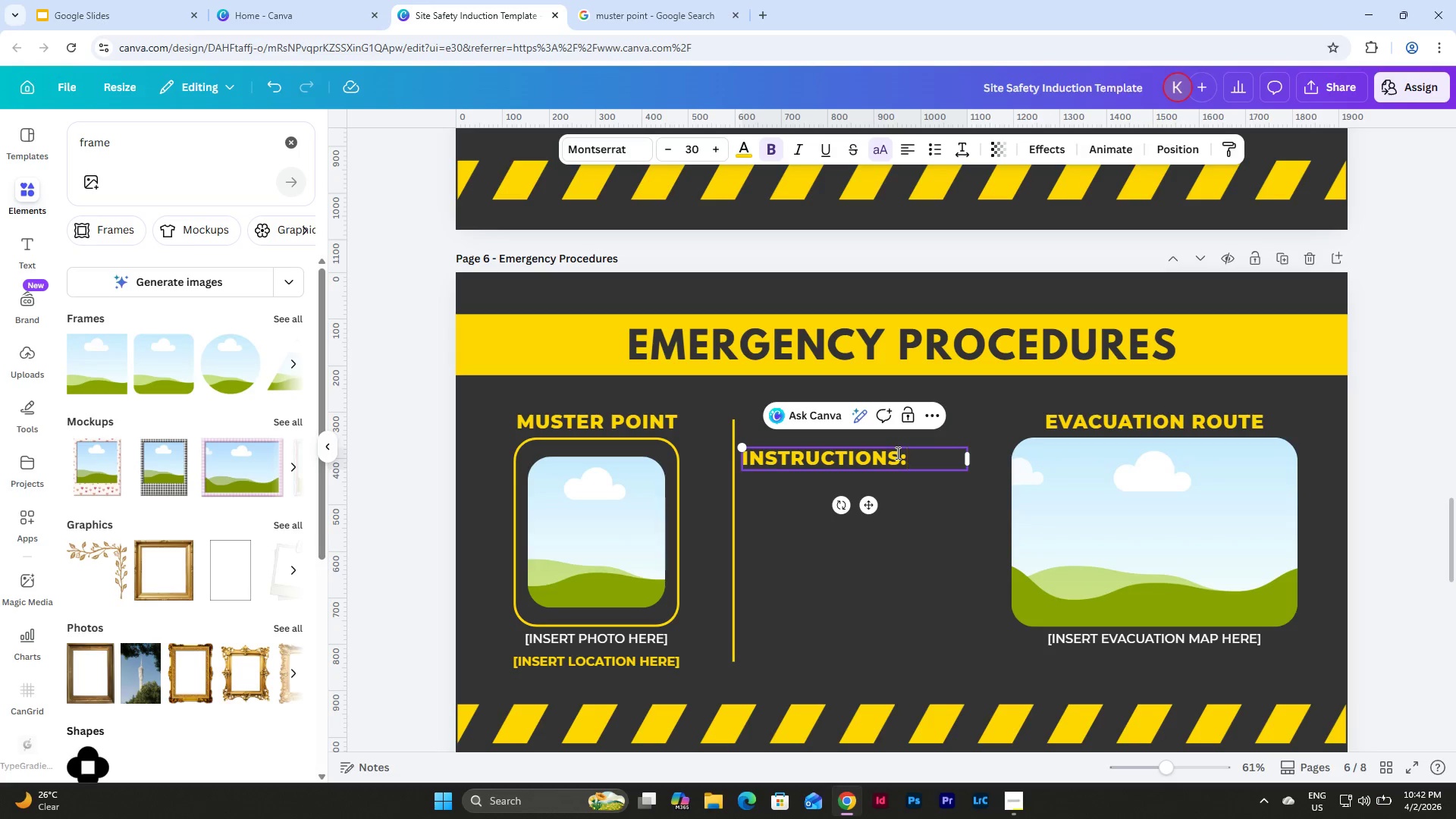 
left_click([909, 458])
 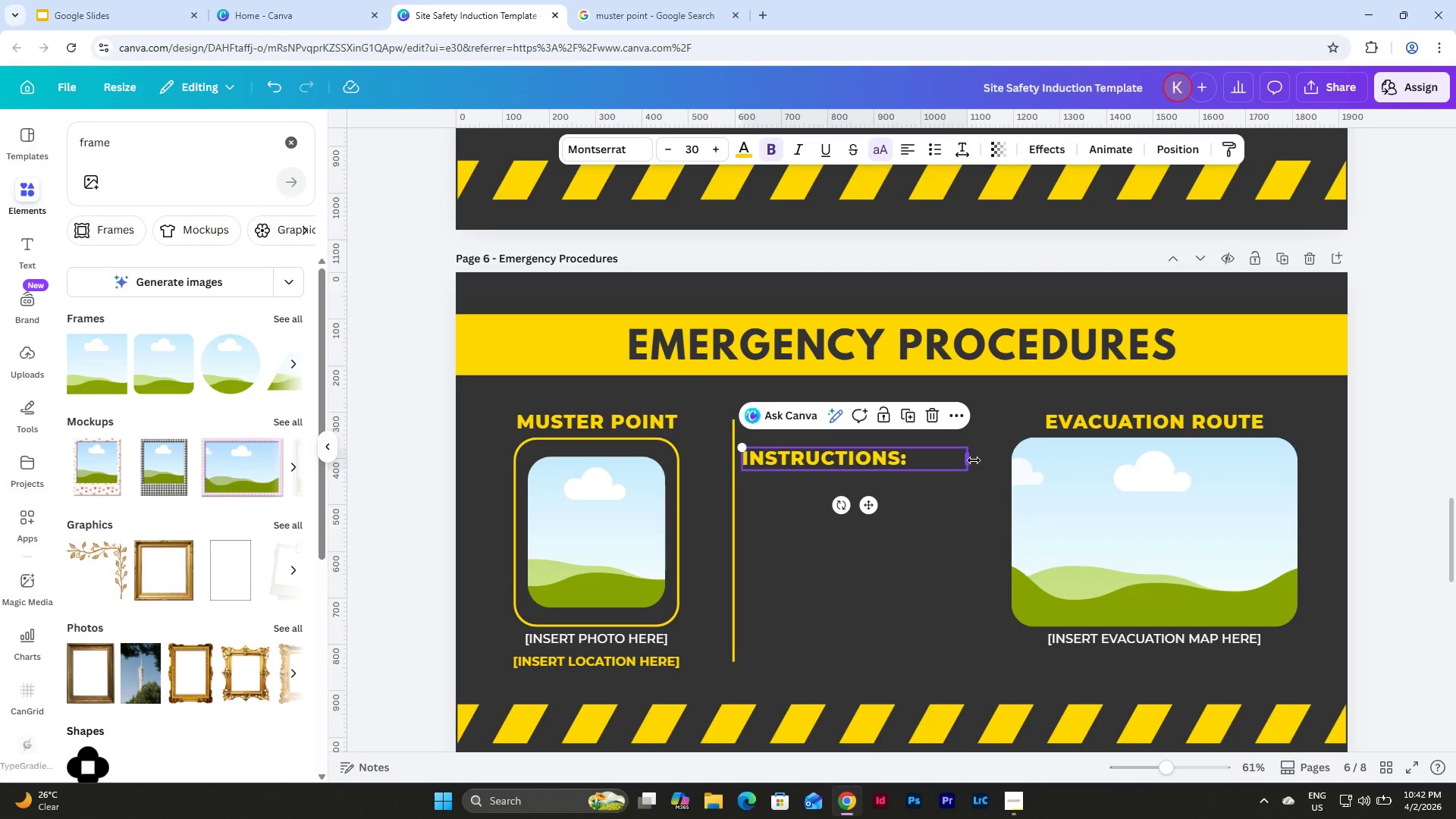 
left_click_drag(start_coordinate=[974, 460], to_coordinate=[971, 463])
 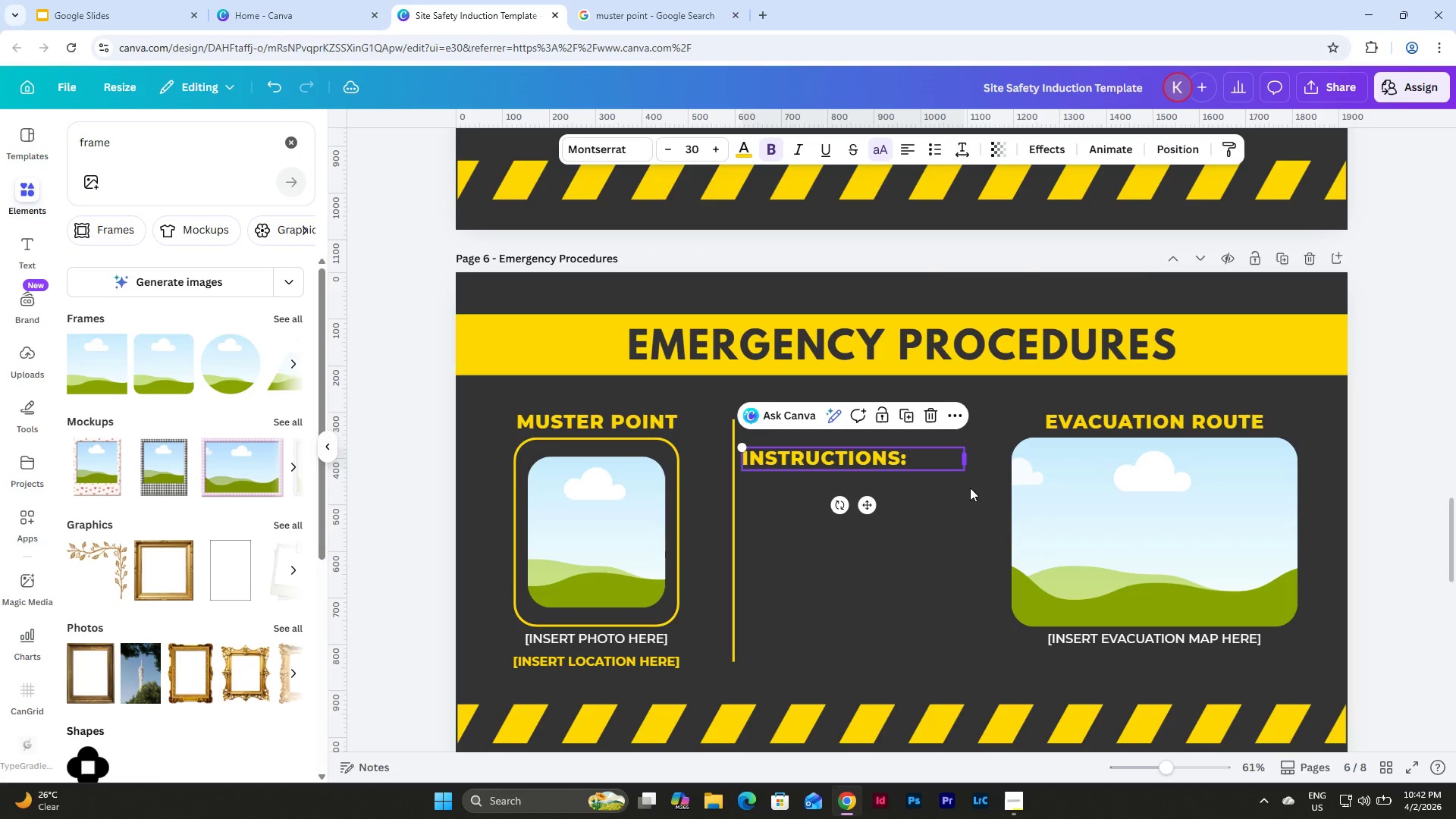 
left_click([954, 520])
 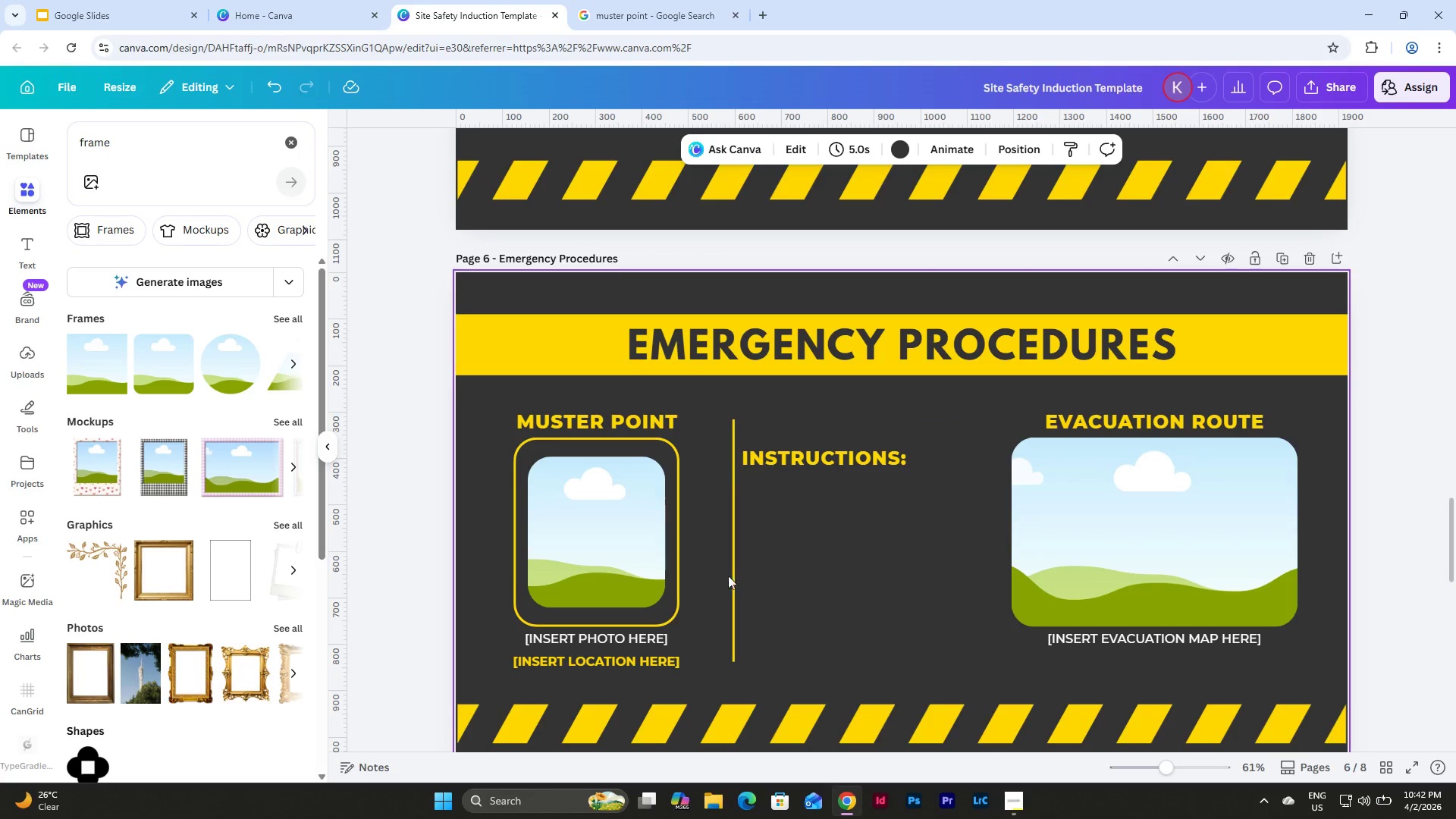 
left_click_drag(start_coordinate=[761, 572], to_coordinate=[727, 556])
 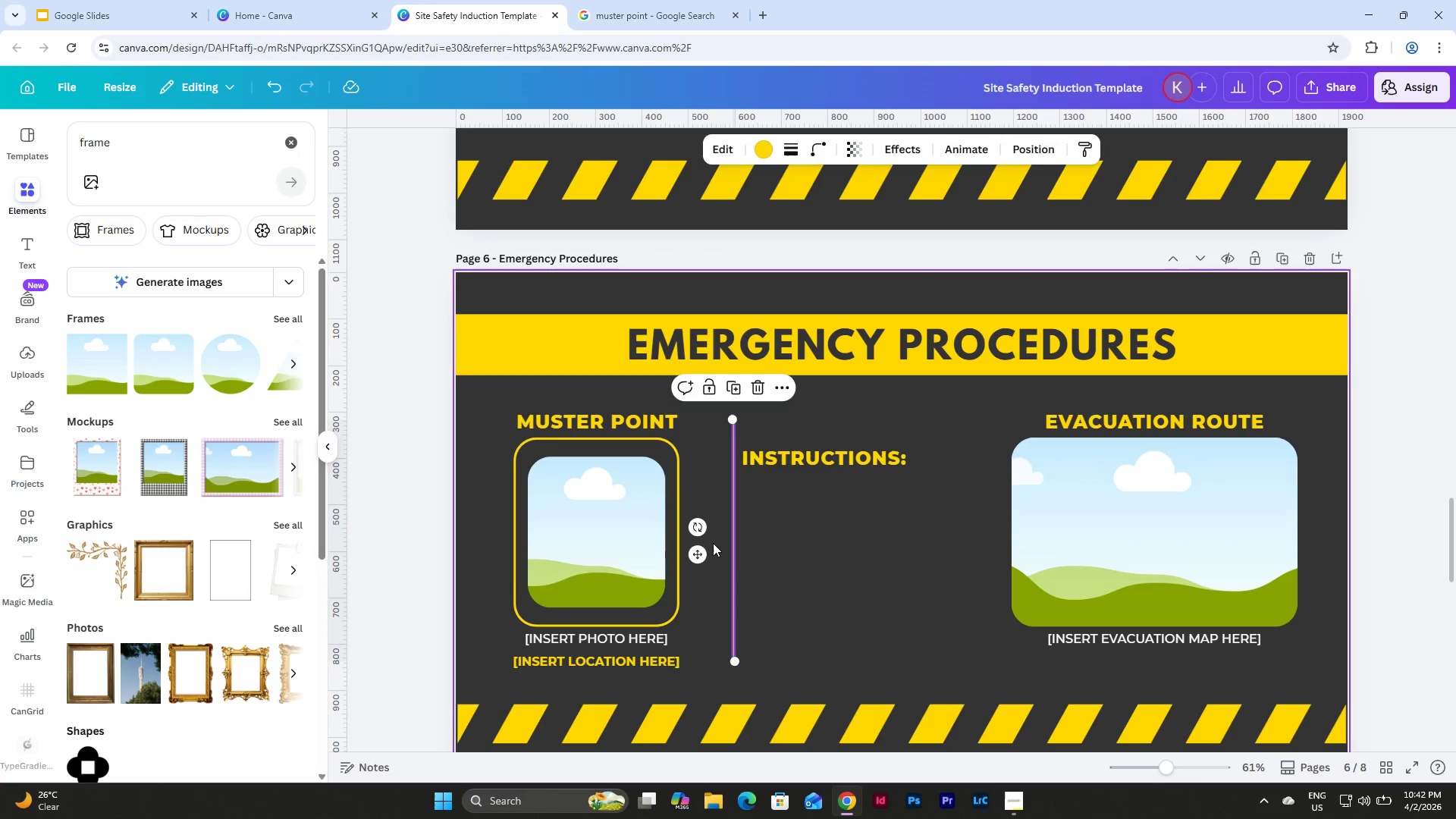 
left_click_drag(start_coordinate=[694, 553], to_coordinate=[676, 552])
 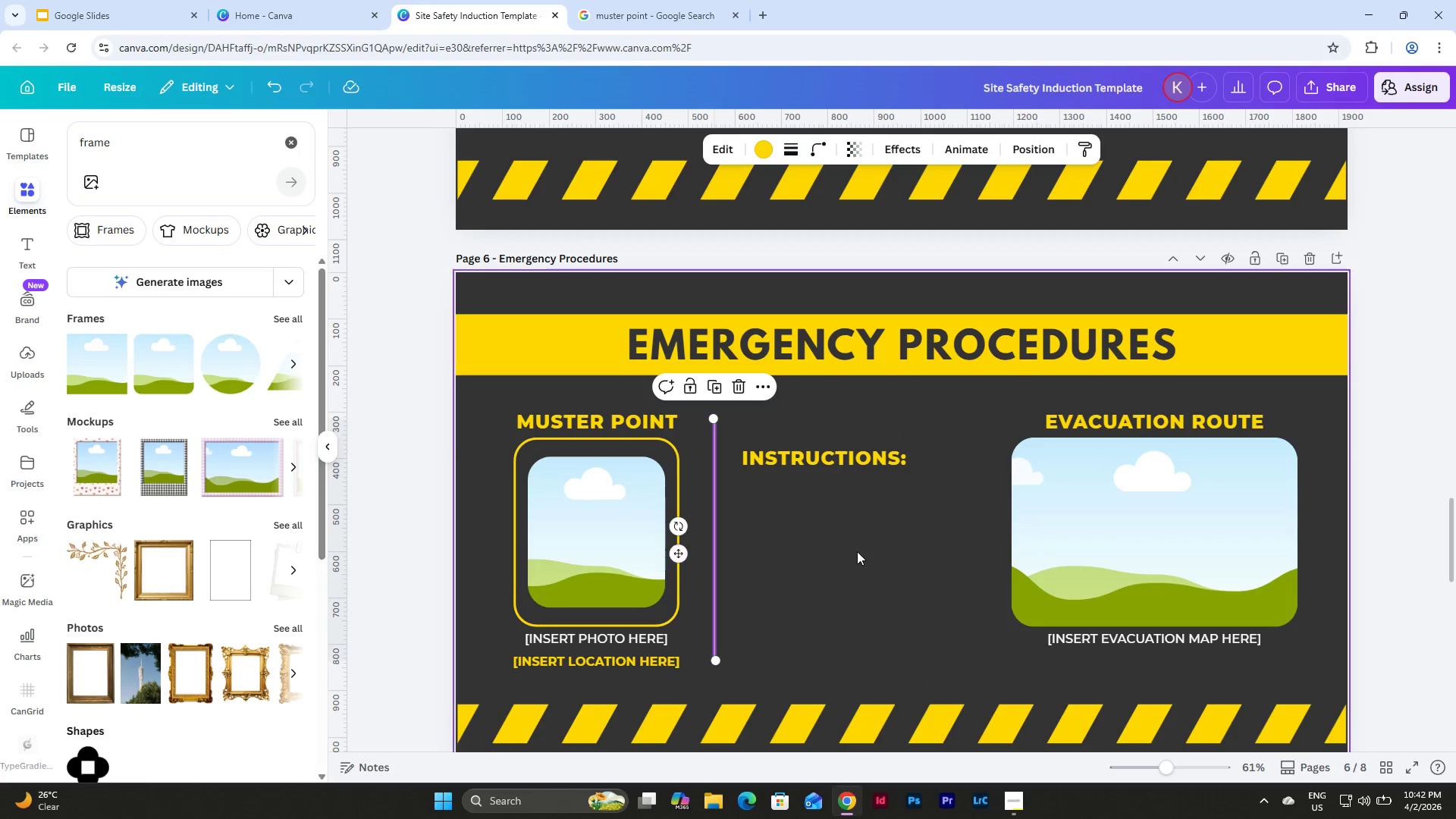 
left_click([858, 551])
 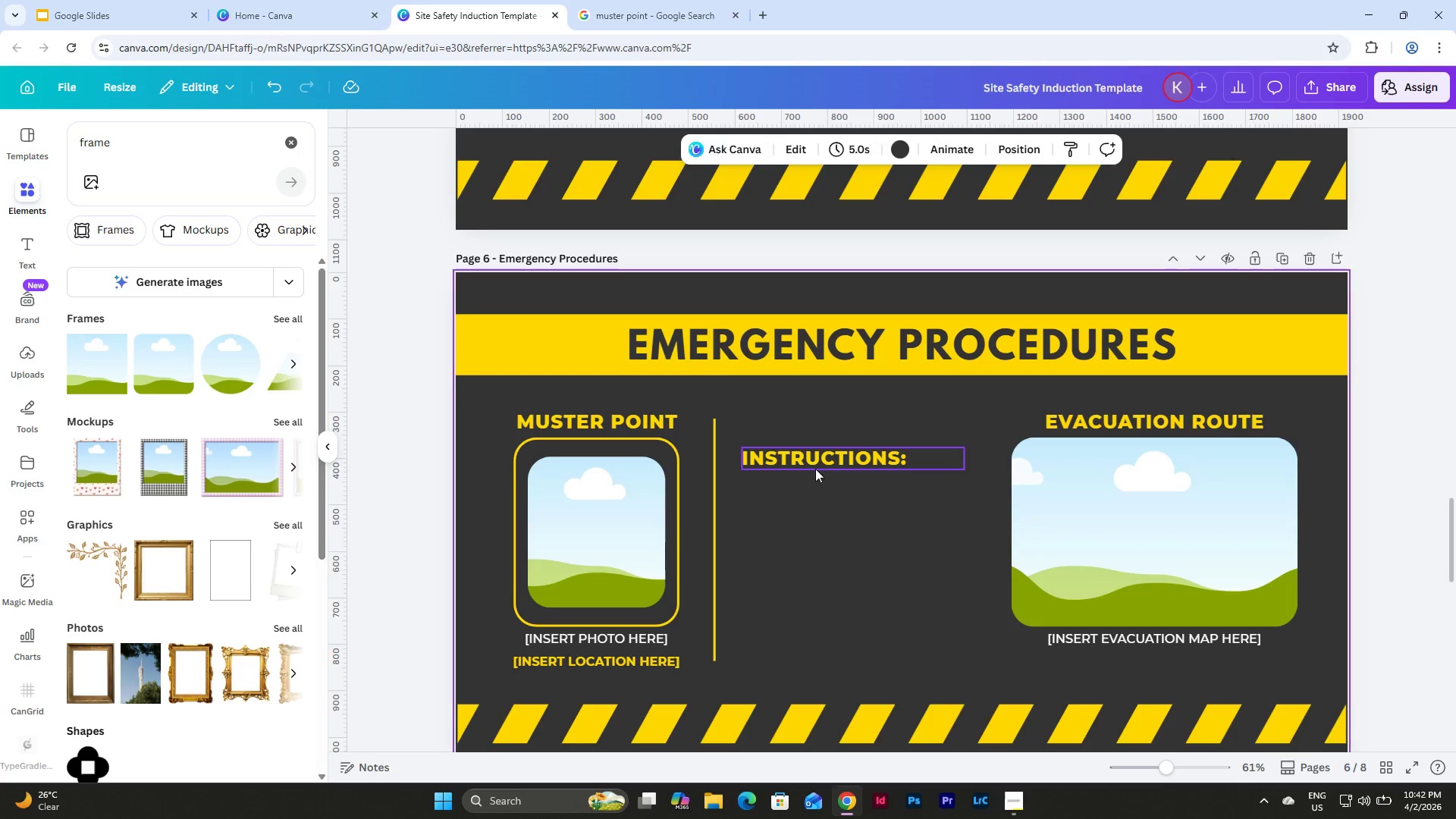 
left_click([815, 468])
 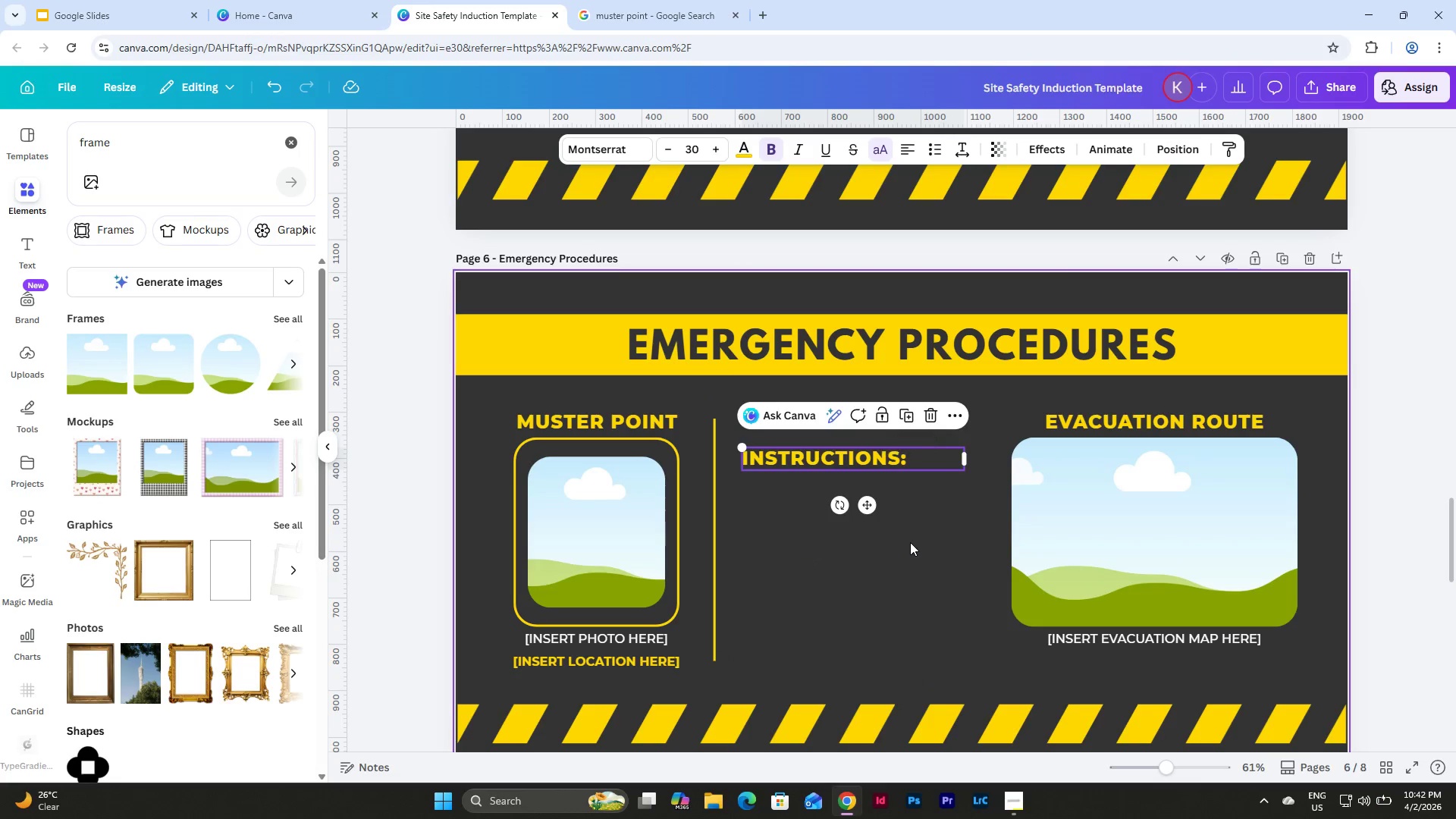 
scroll: coordinate [910, 542], scroll_direction: up, amount: 14.0
 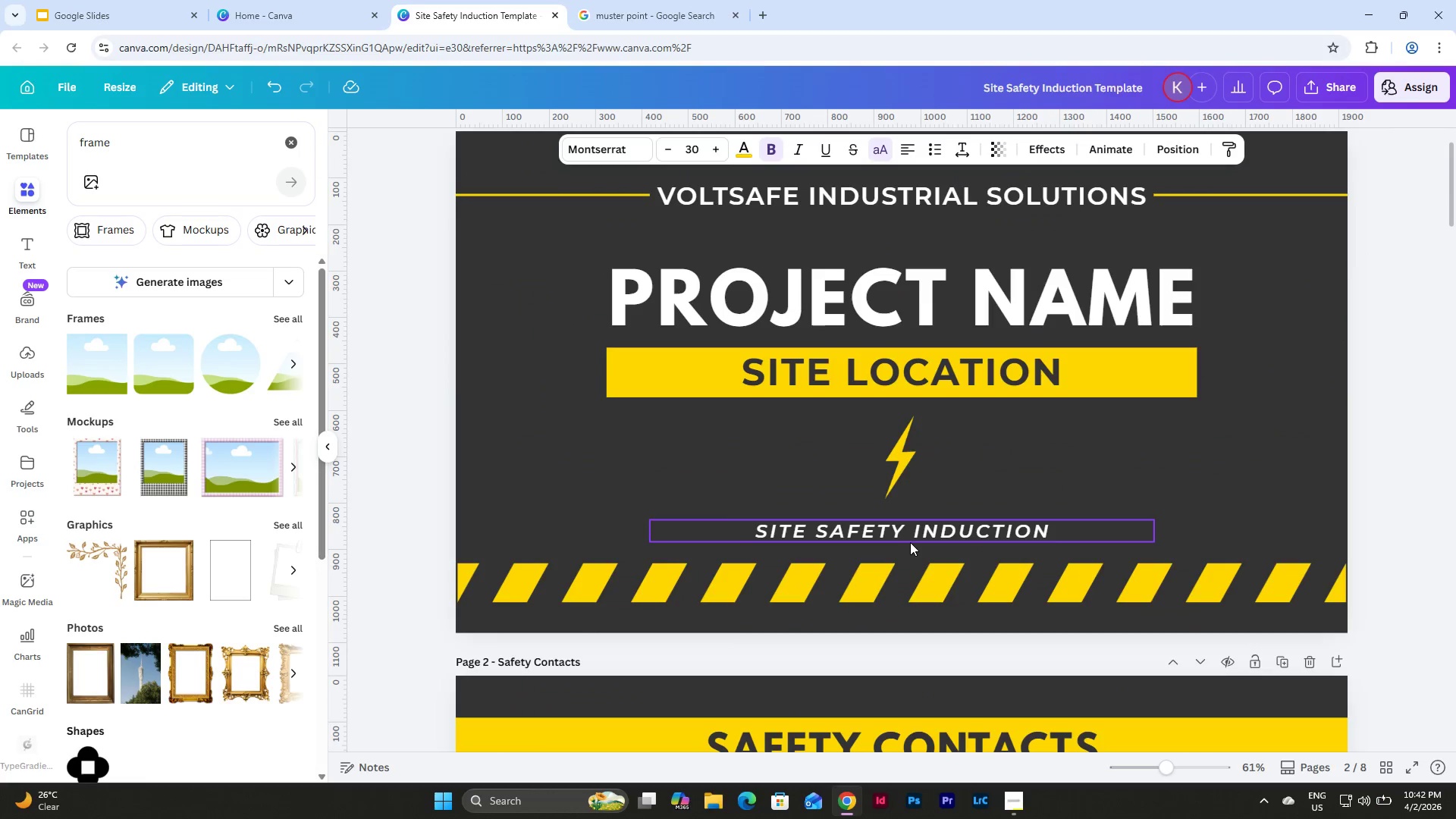 
scroll: coordinate [858, 459], scroll_direction: down, amount: 25.0
 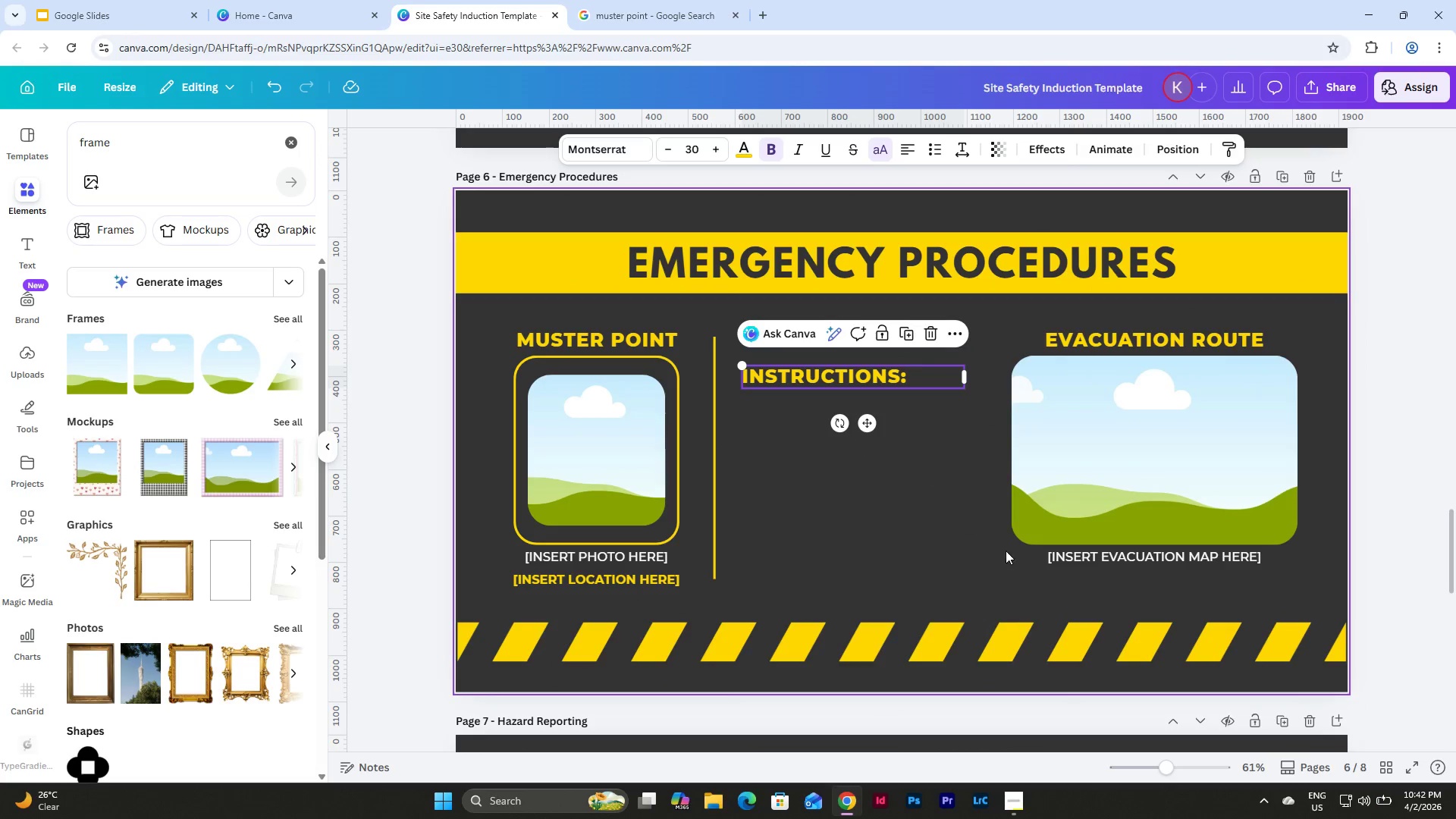 
left_click([1116, 552])
 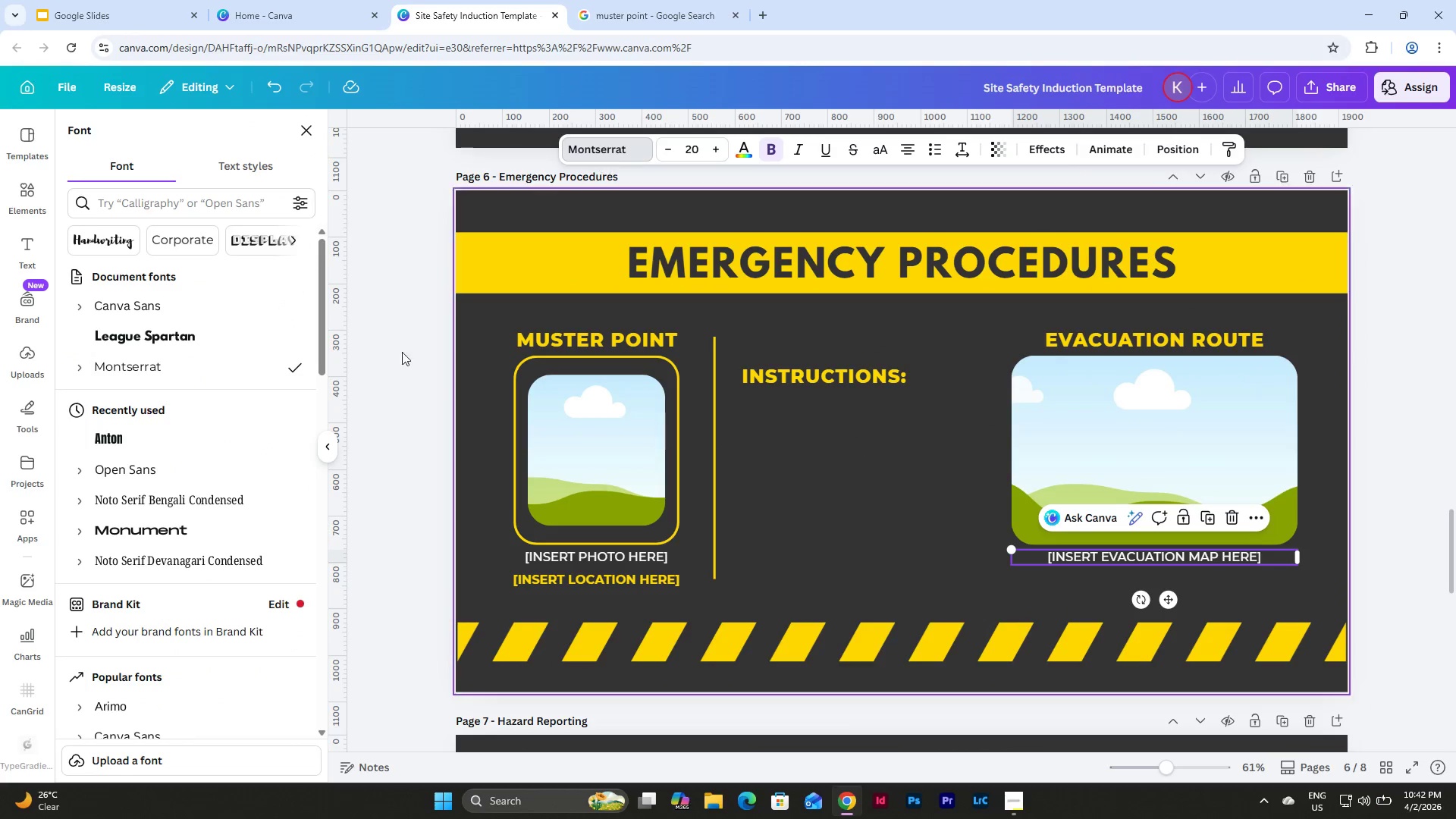 
left_click([68, 367])
 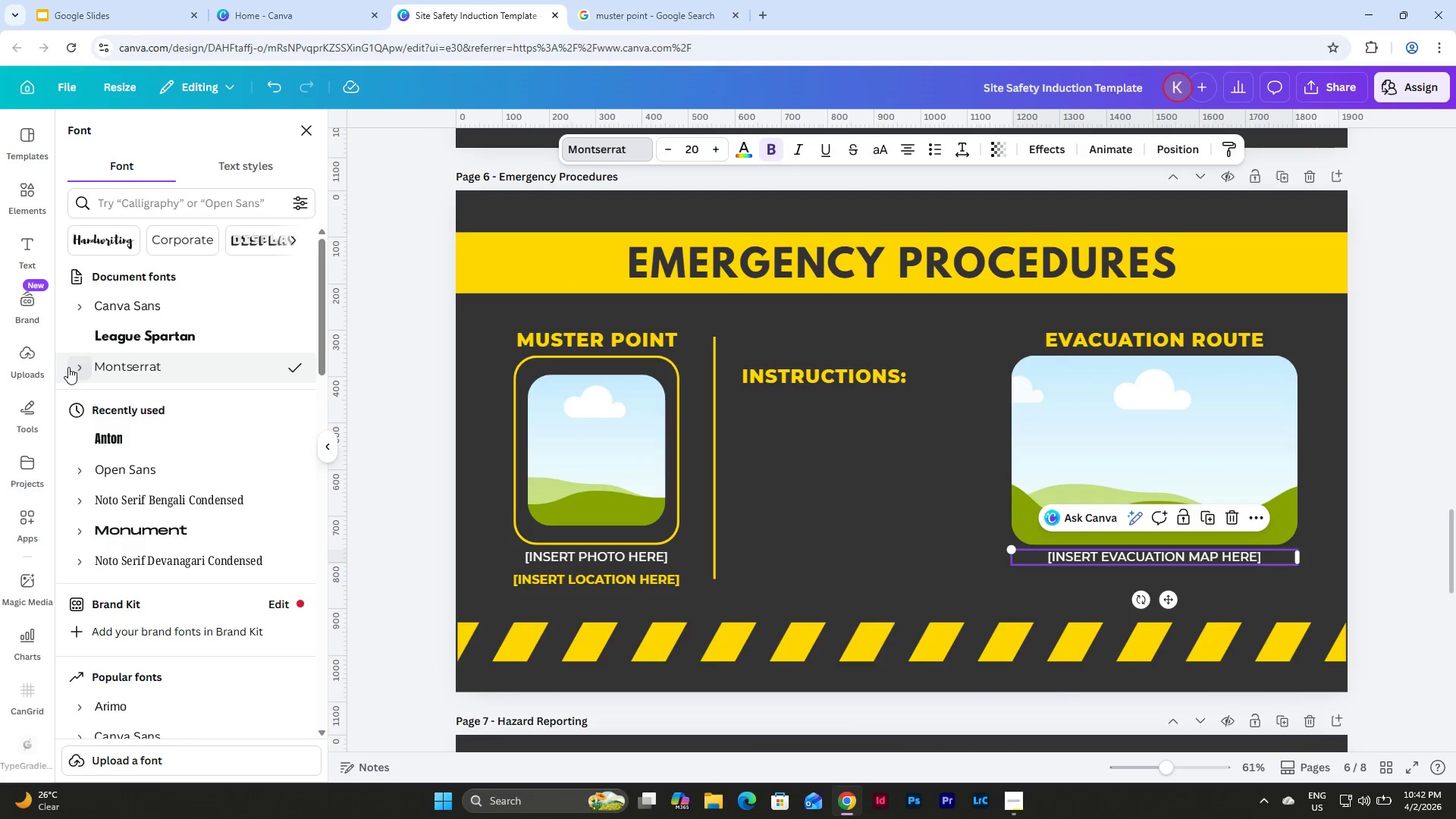 
double_click([68, 367])
 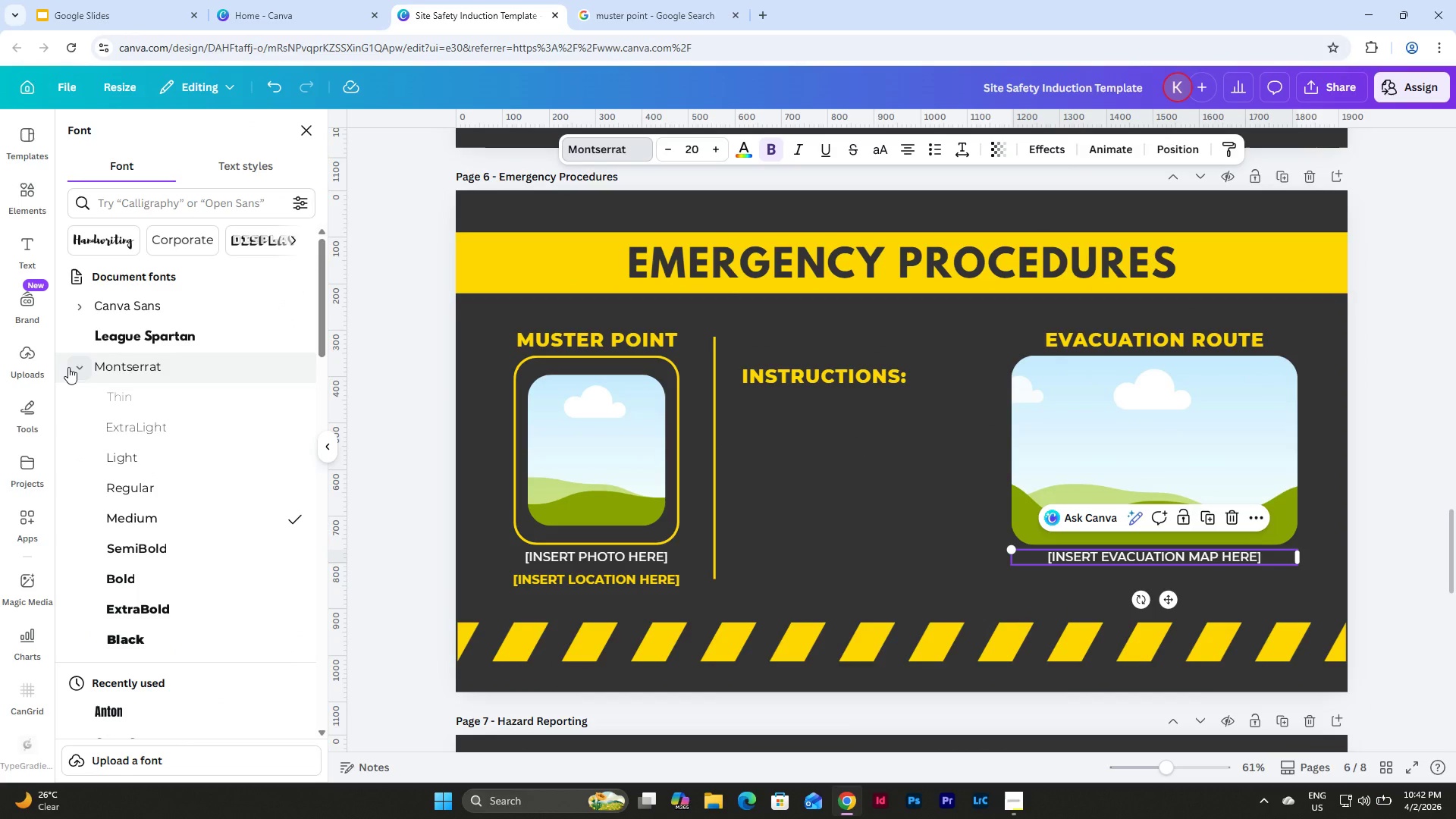 
left_click([68, 367])
 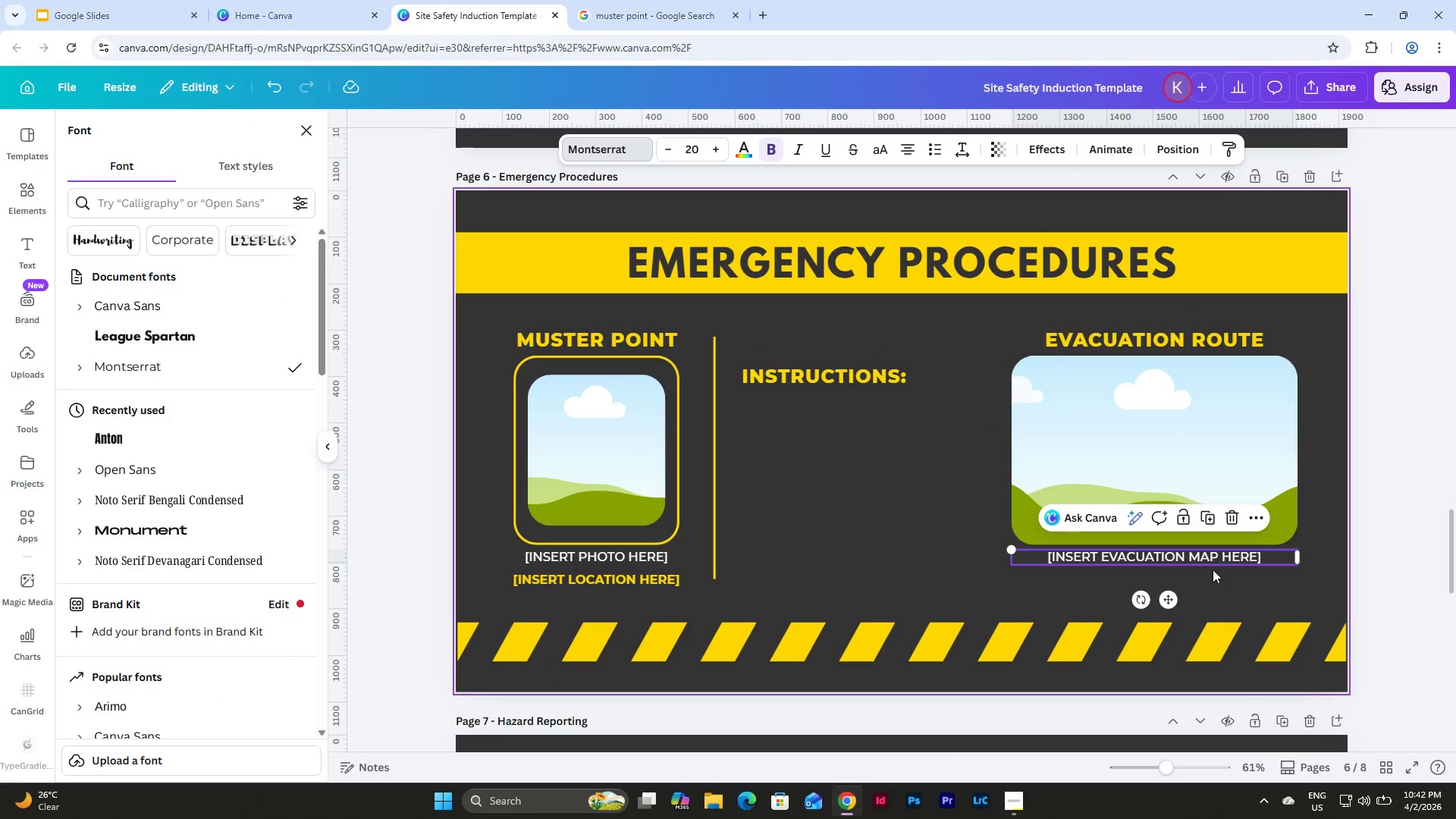 
scroll: coordinate [907, 489], scroll_direction: up, amount: 13.0
 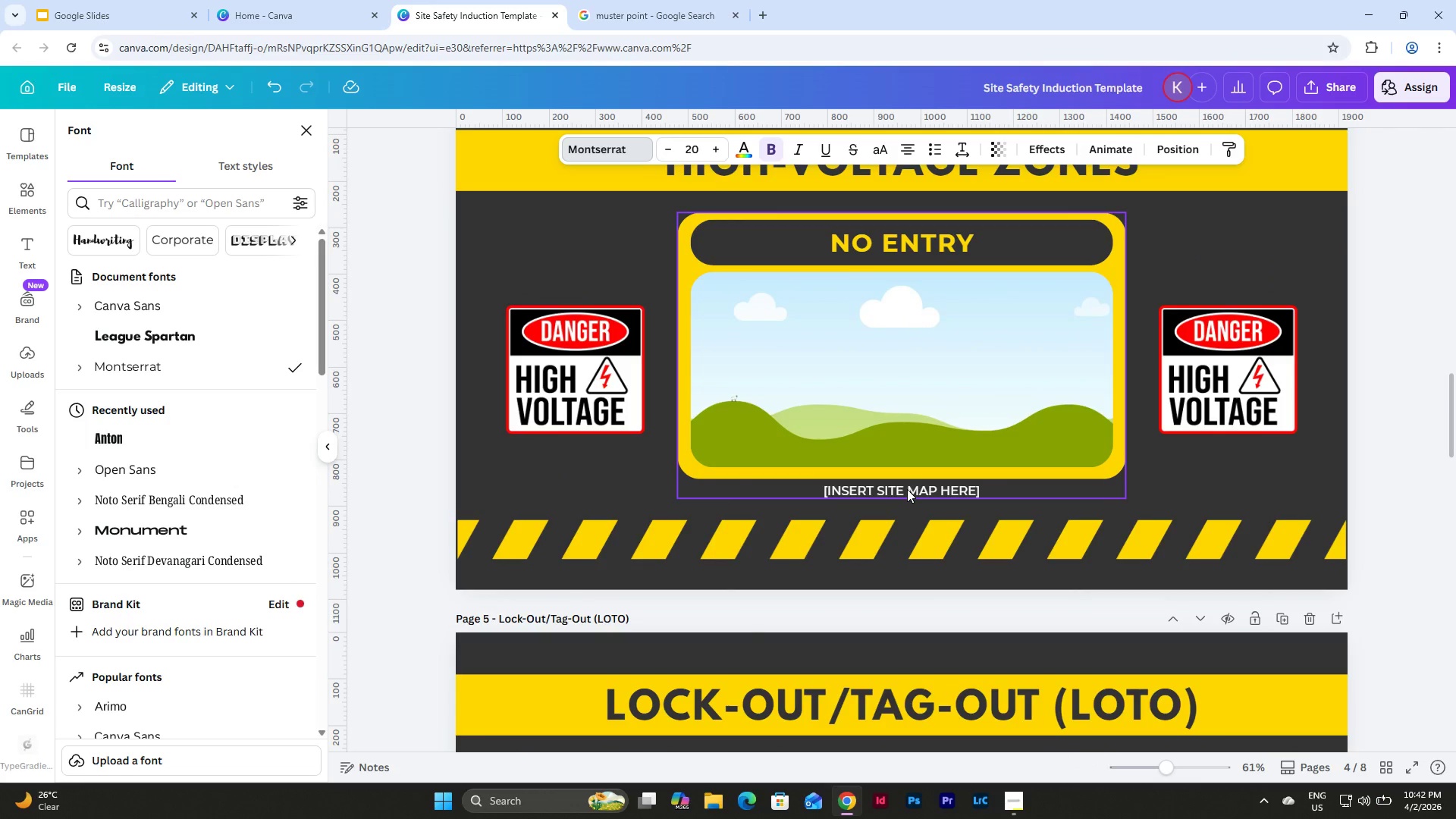 
scroll: coordinate [907, 489], scroll_direction: down, amount: 5.0
 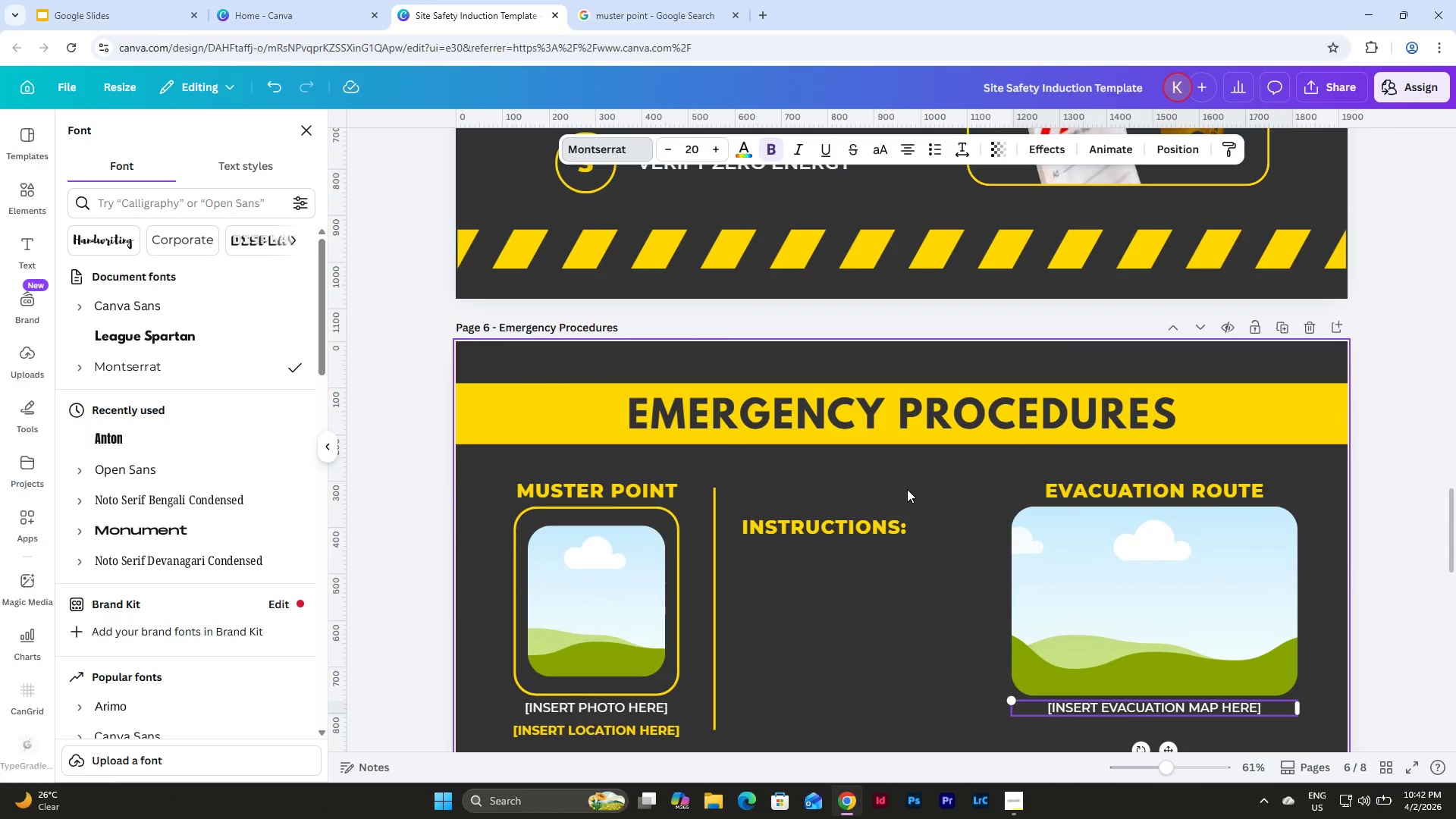 
scroll: coordinate [907, 489], scroll_direction: none, amount: 0.0
 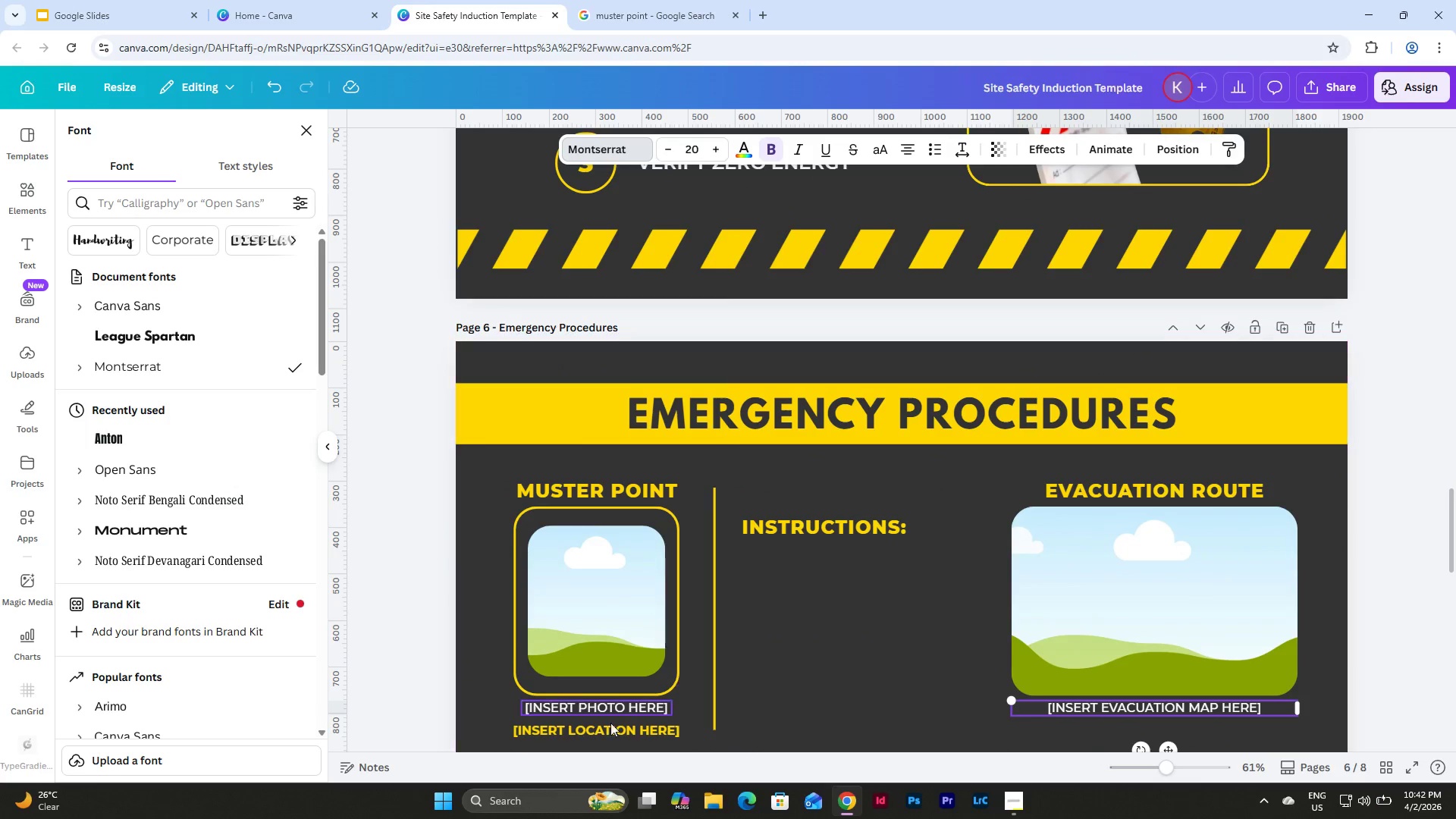 
left_click([603, 733])
 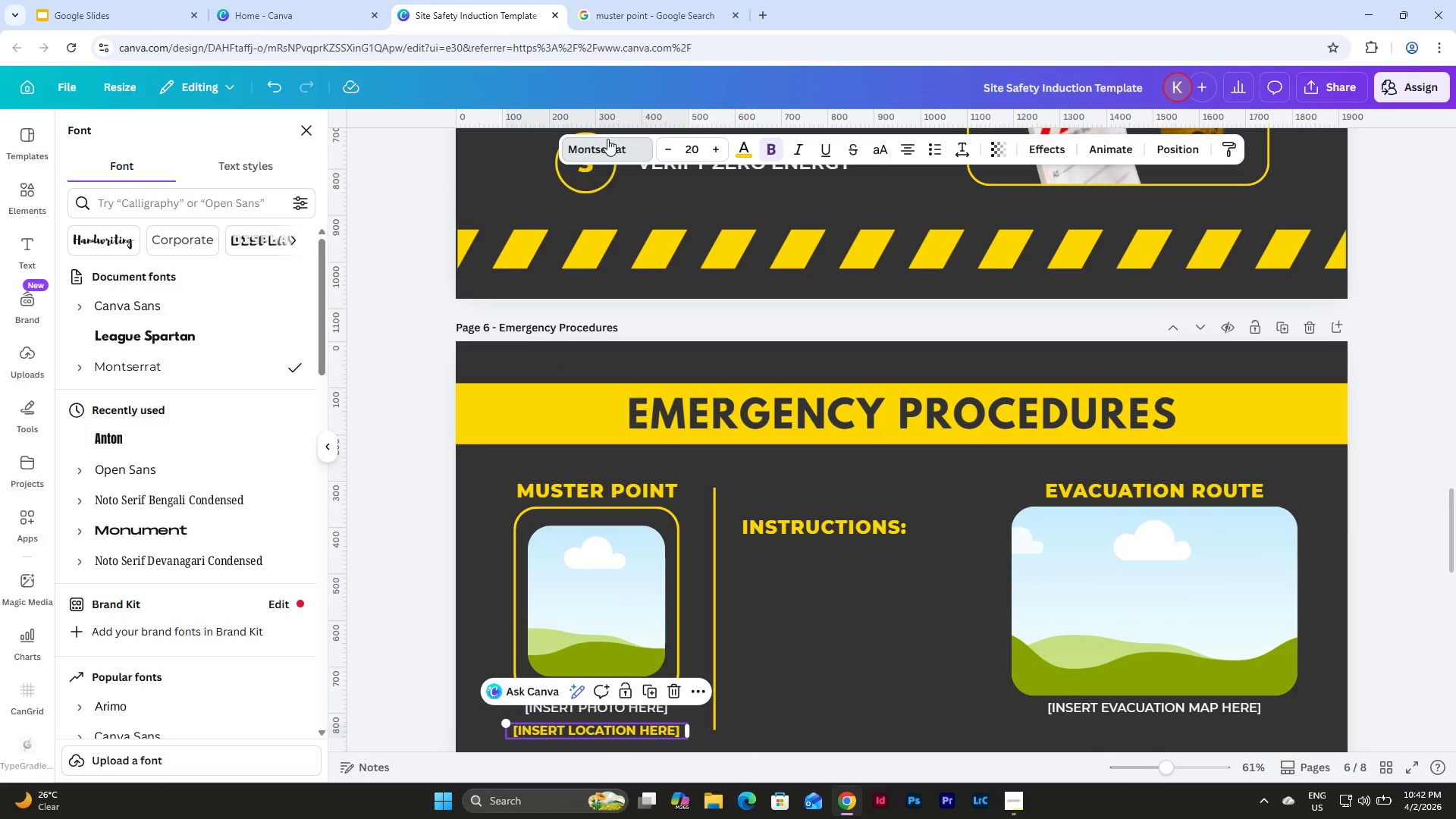 
left_click([610, 146])
 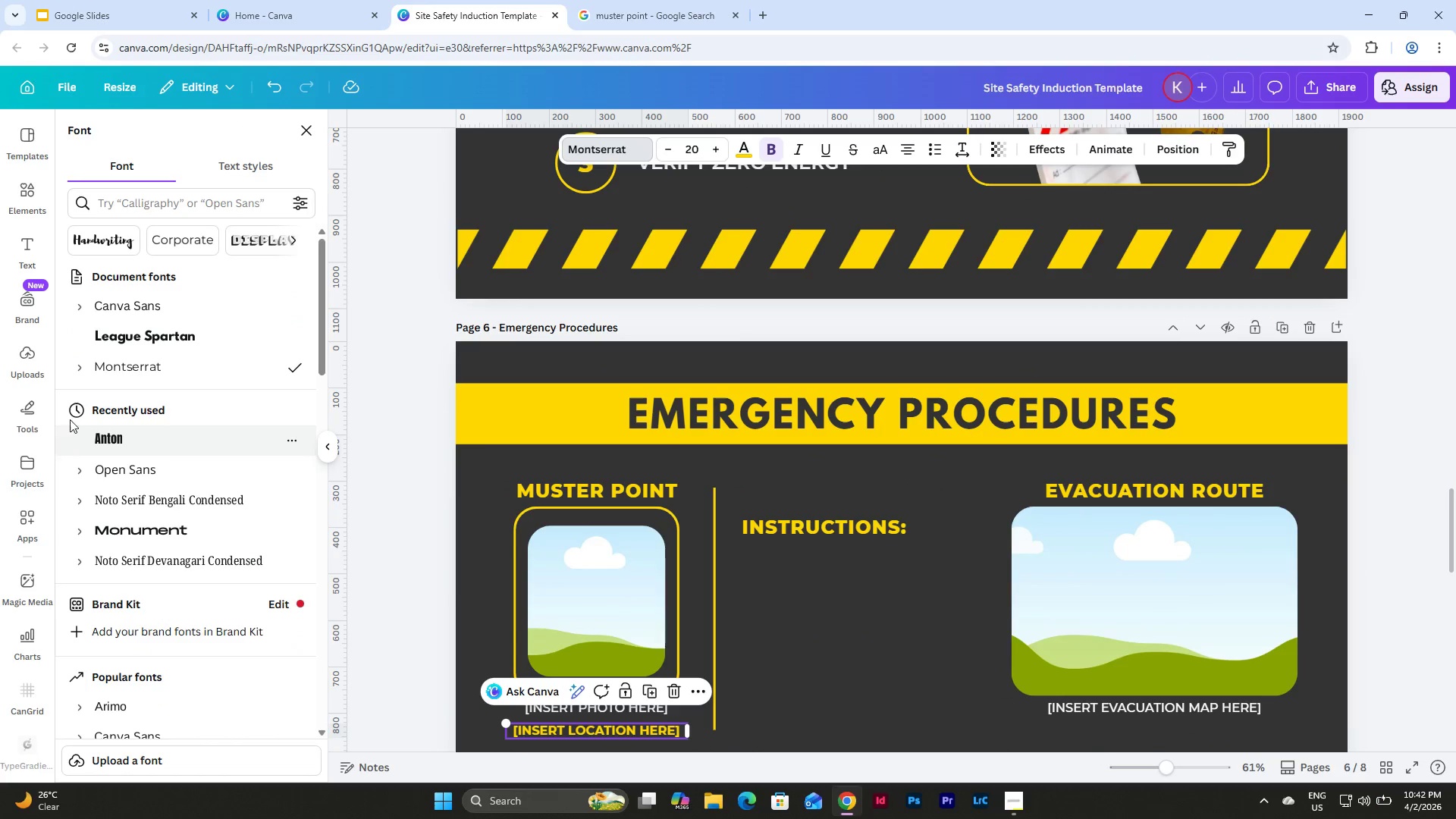 
left_click([86, 359])
 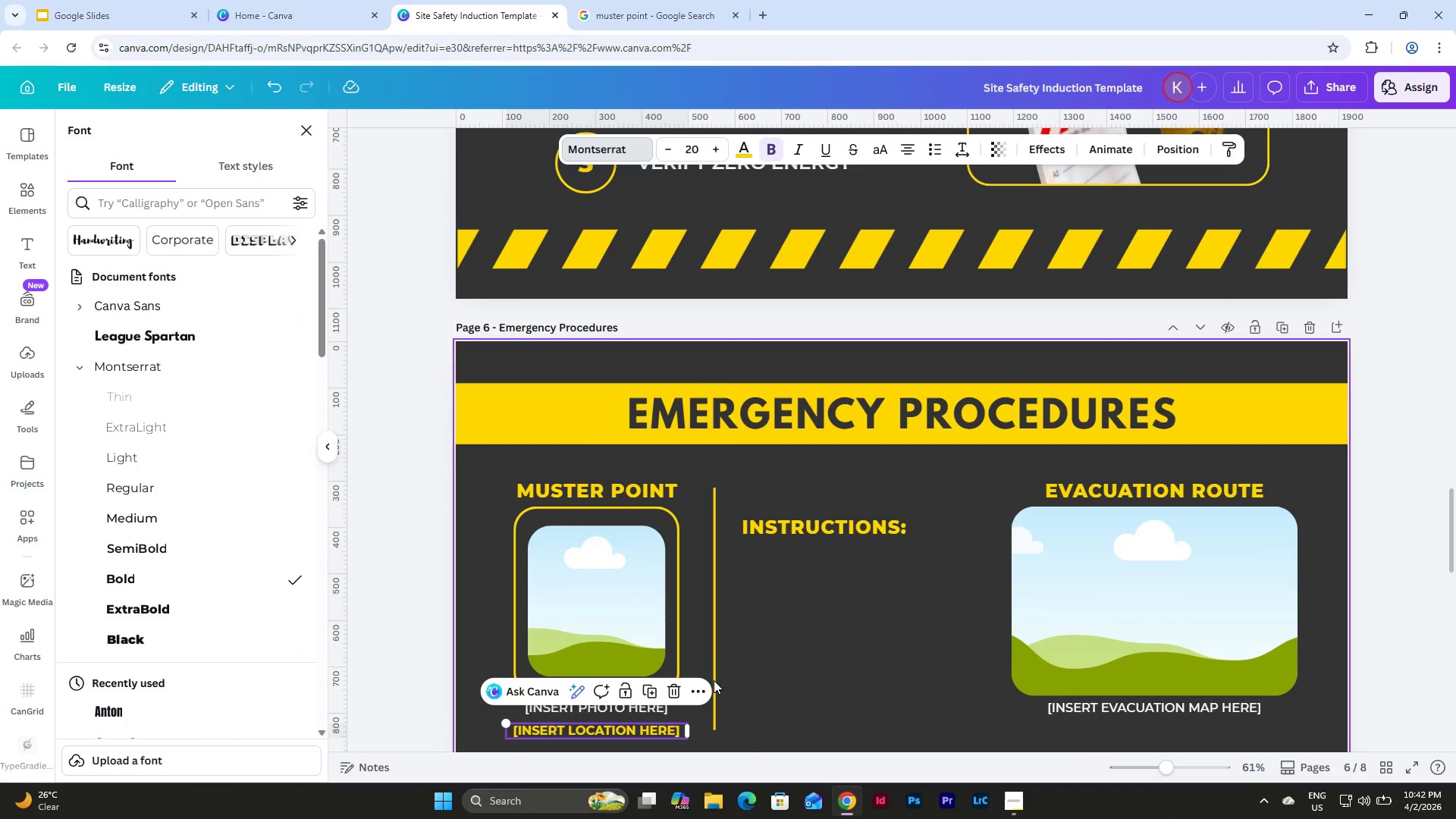 
left_click([890, 680])
 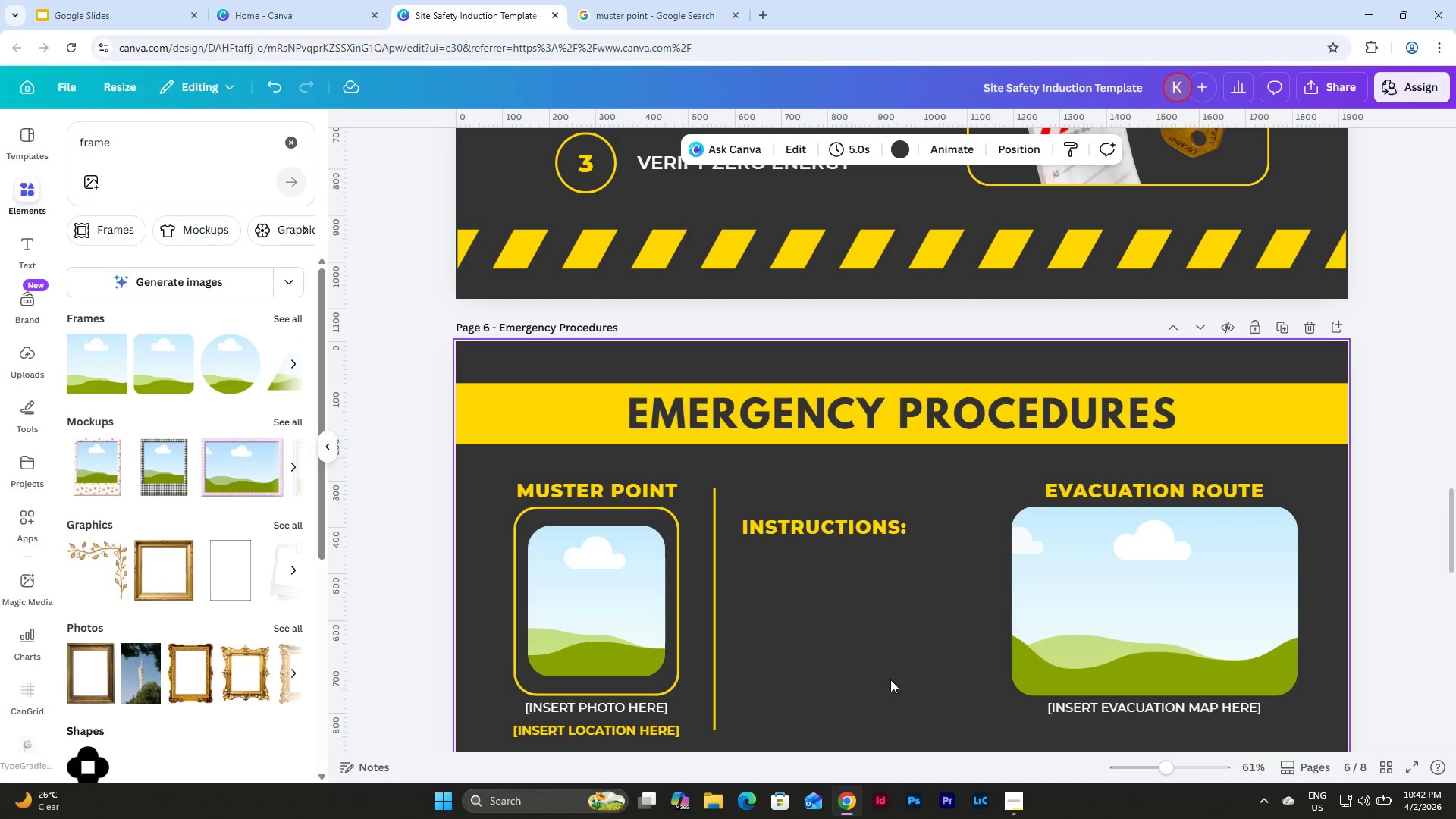 
scroll: coordinate [890, 679], scroll_direction: up, amount: 6.0
 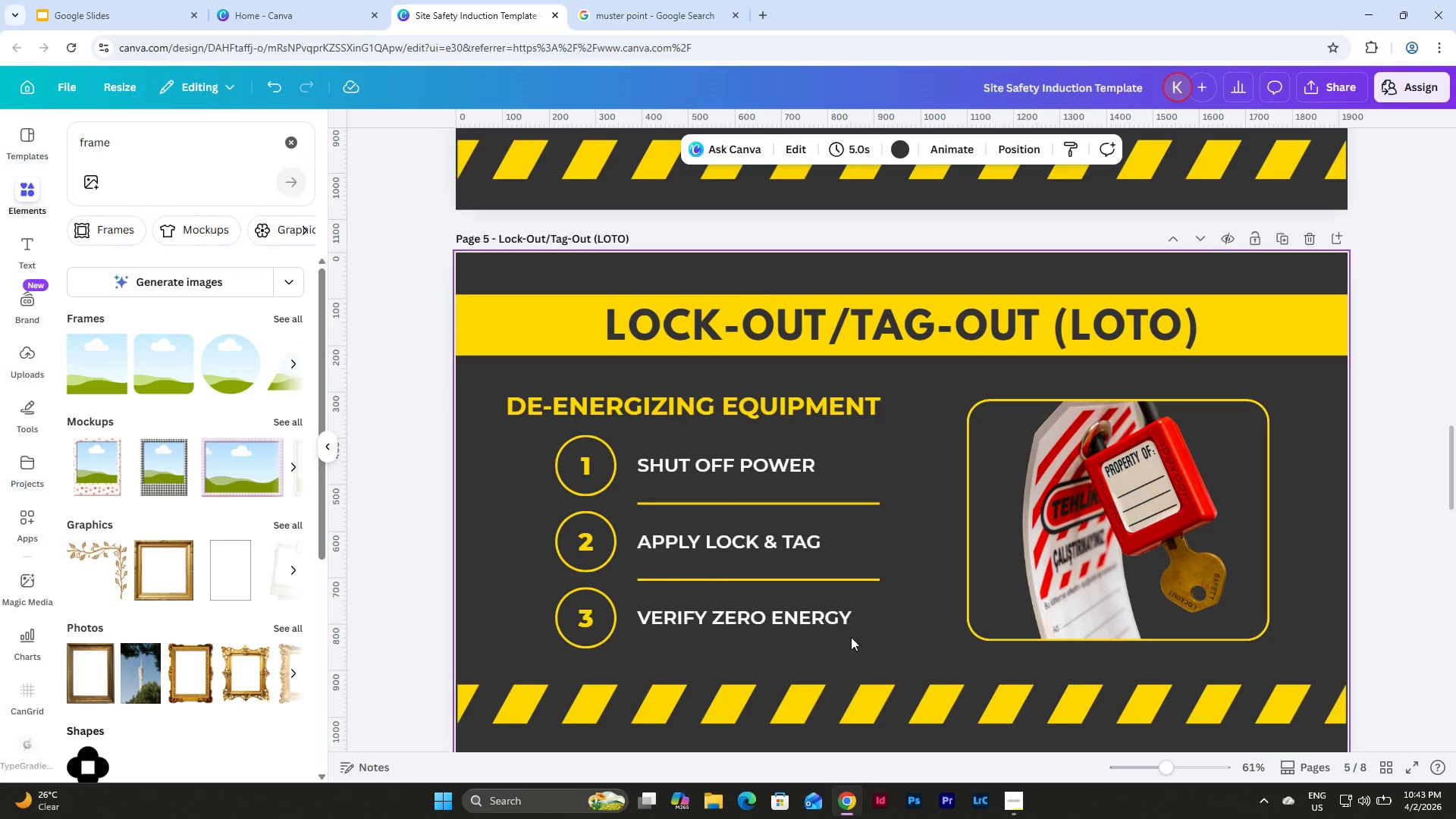 
left_click([791, 619])
 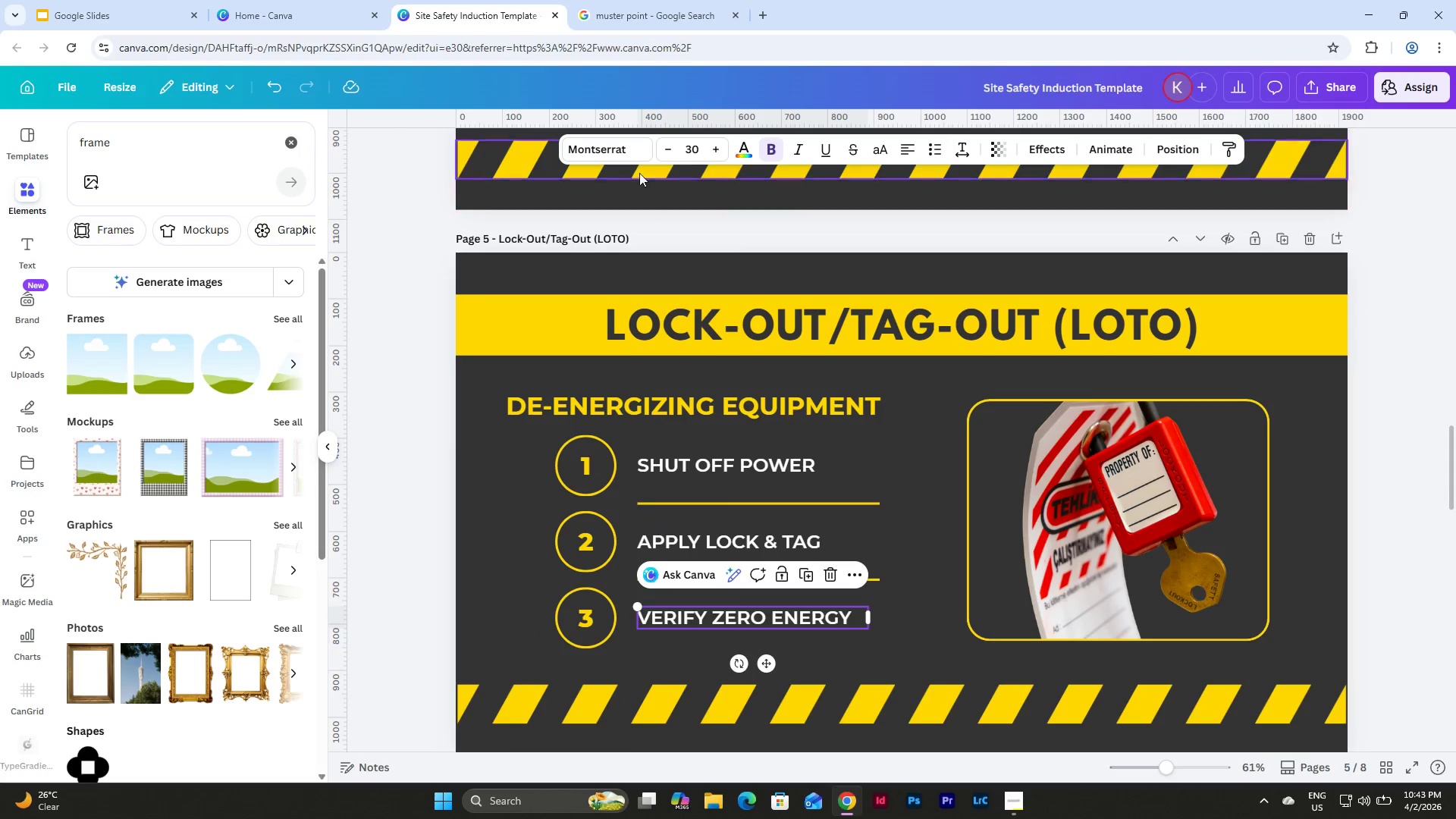 
left_click([621, 143])
 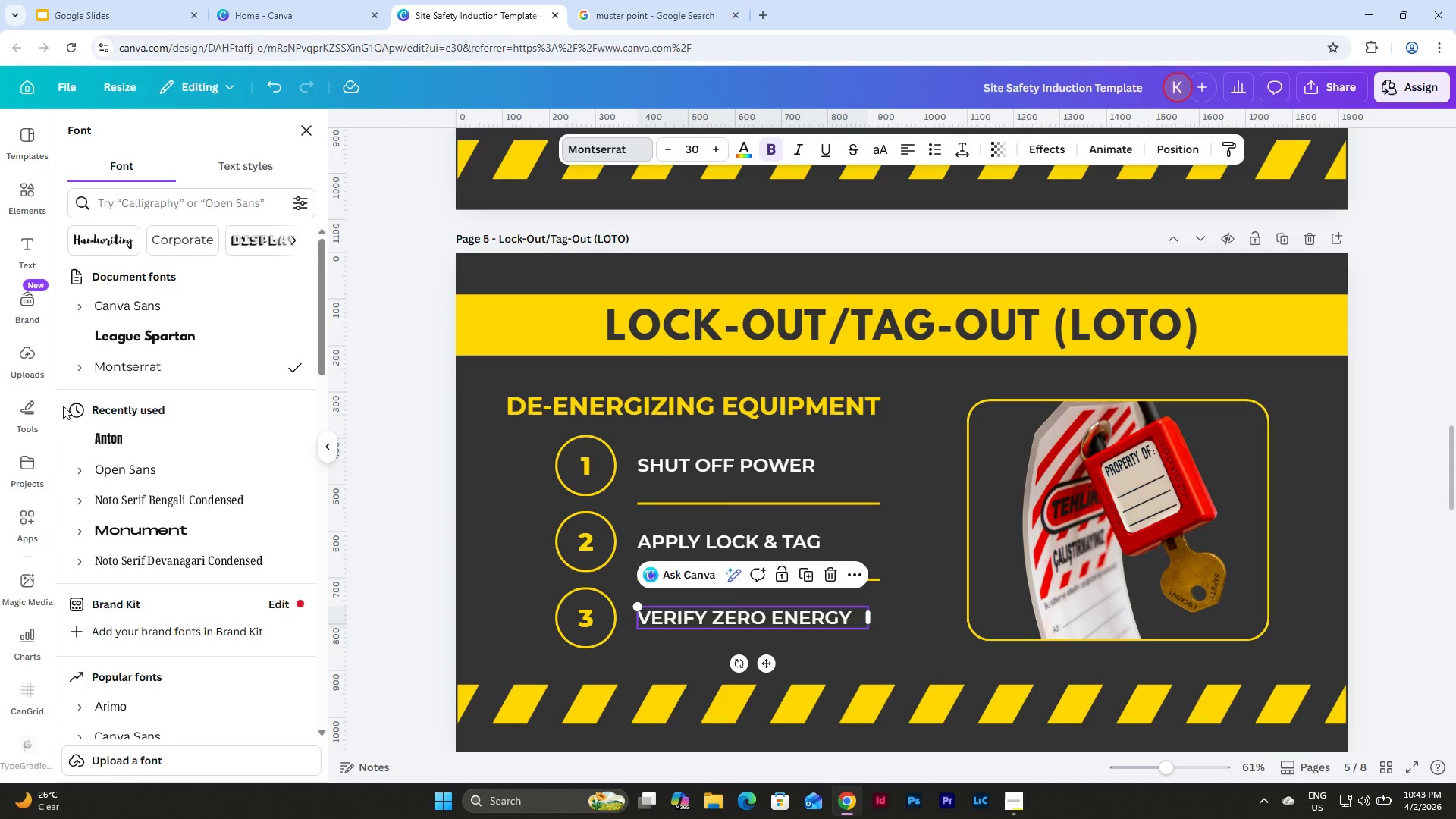 
left_click([91, 368])
 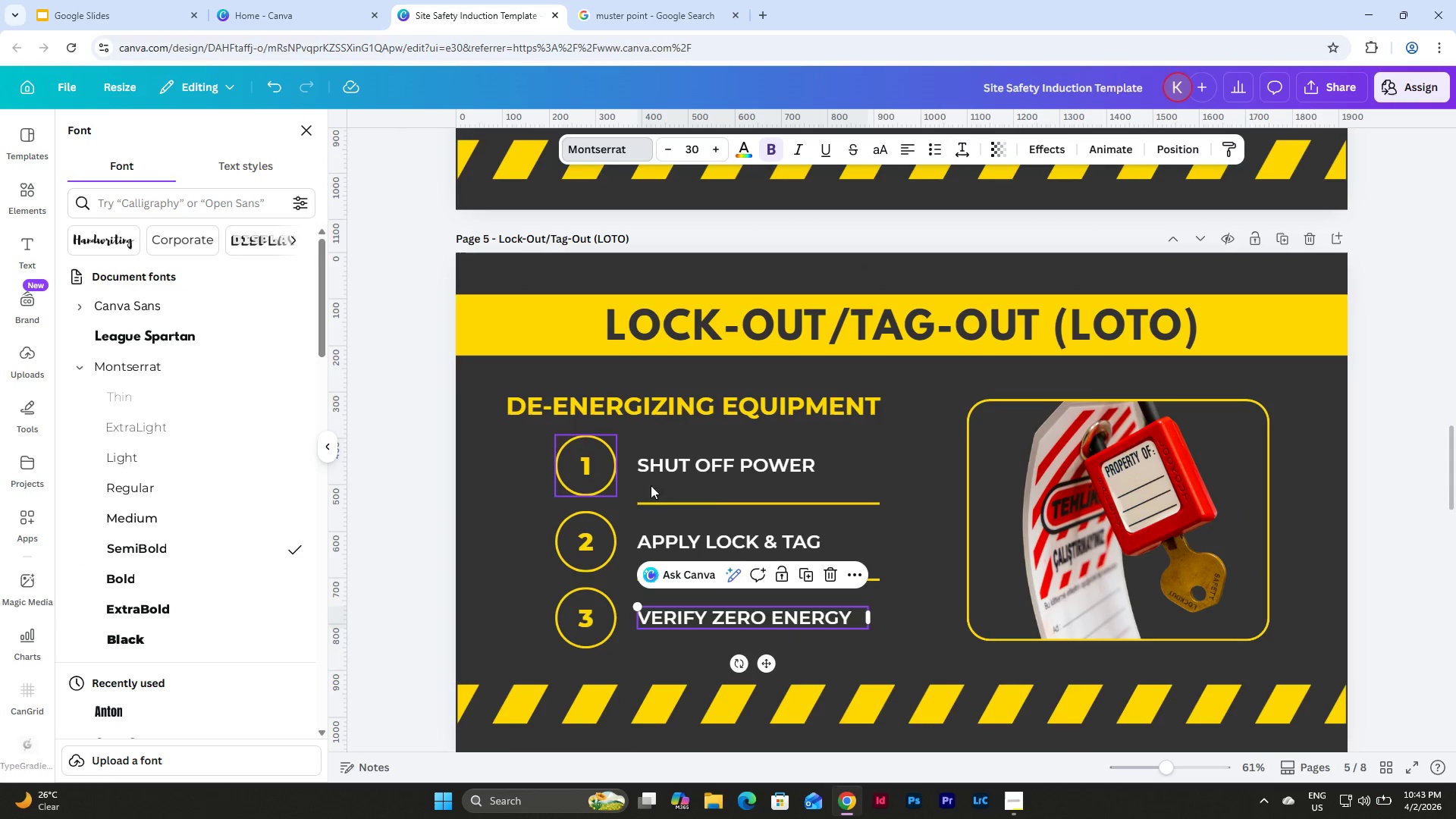 
scroll: coordinate [762, 545], scroll_direction: up, amount: 4.0
 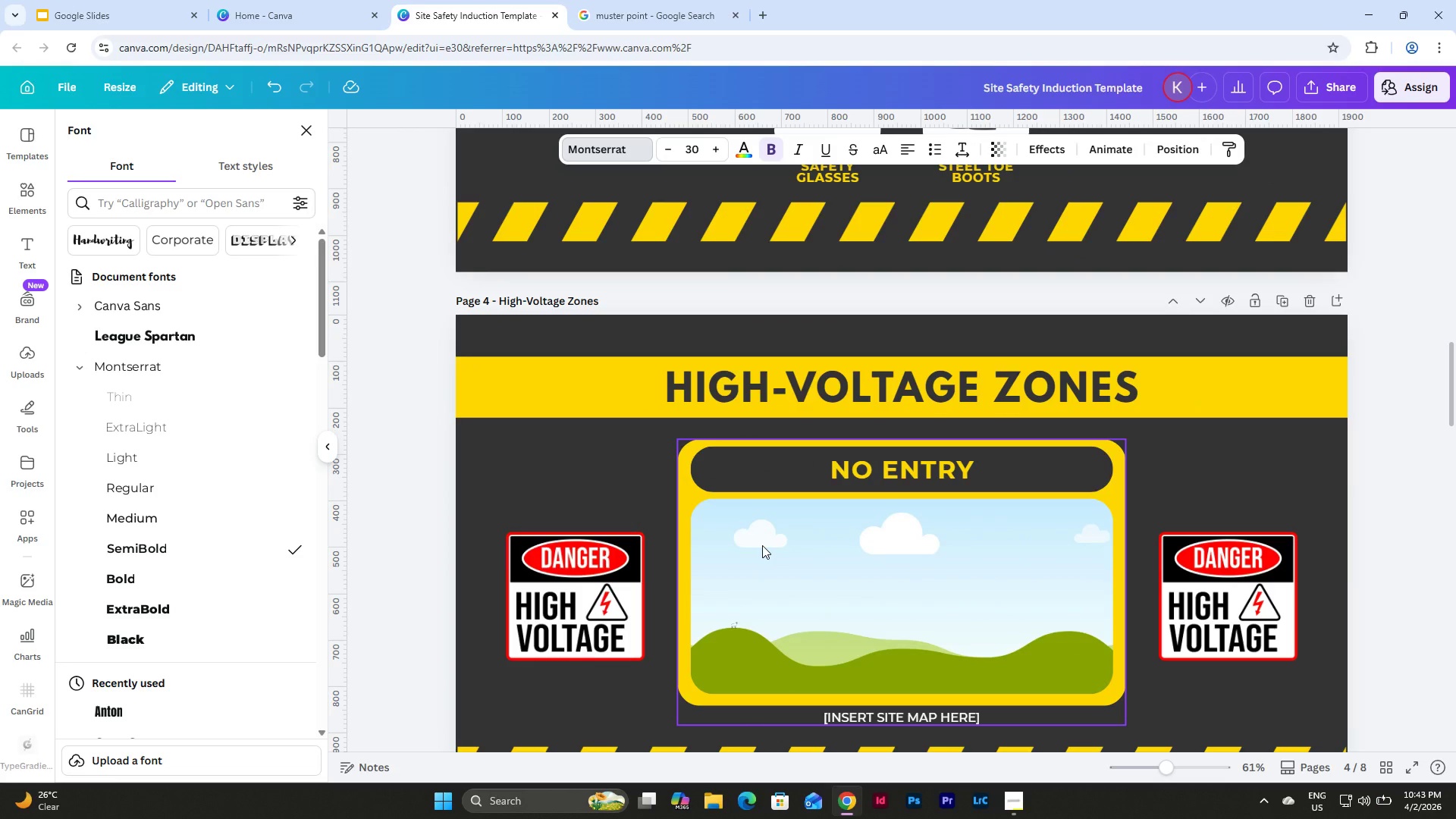 
scroll: coordinate [762, 545], scroll_direction: down, amount: 1.0
 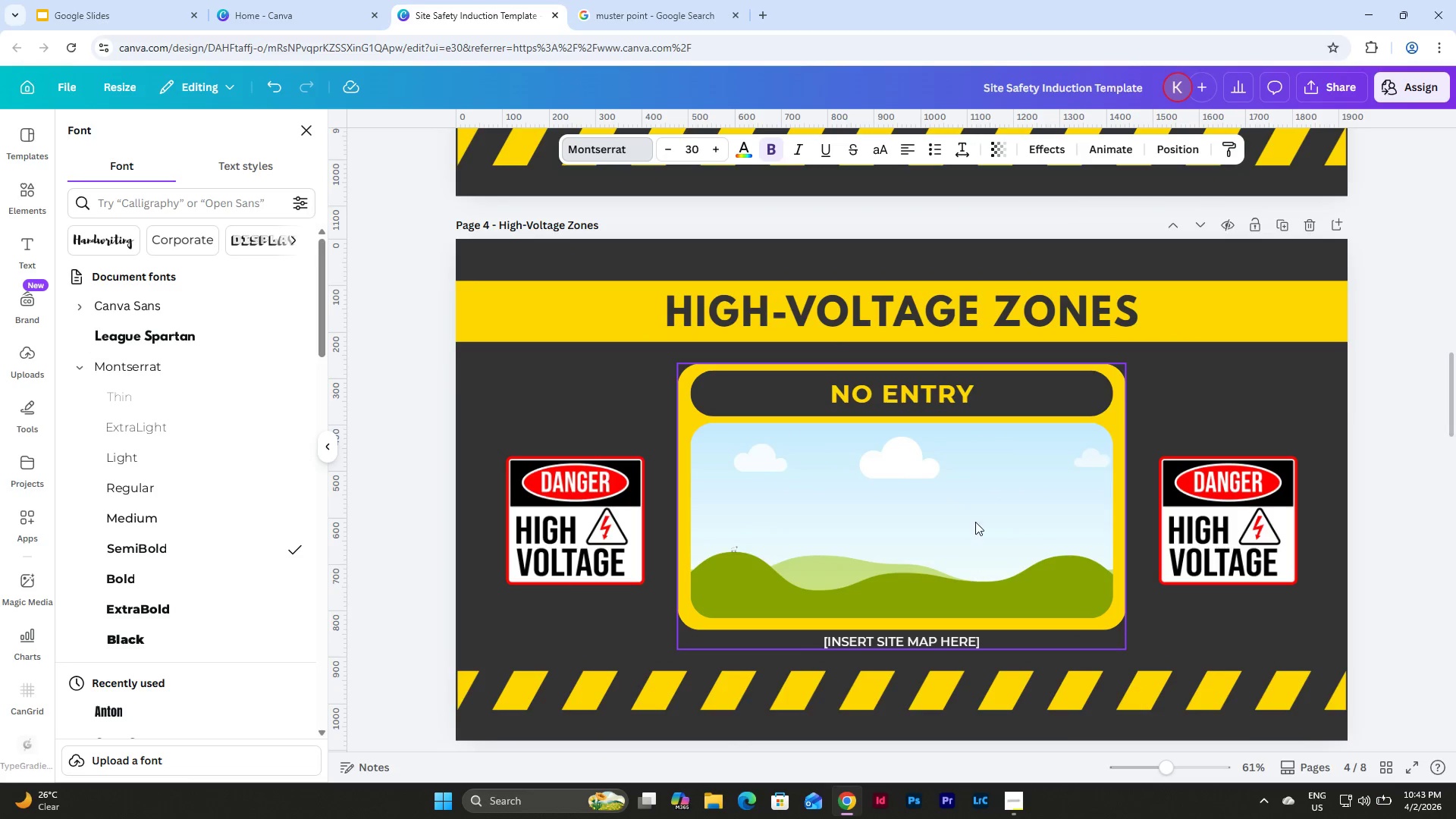 
scroll: coordinate [943, 450], scroll_direction: up, amount: 5.0
 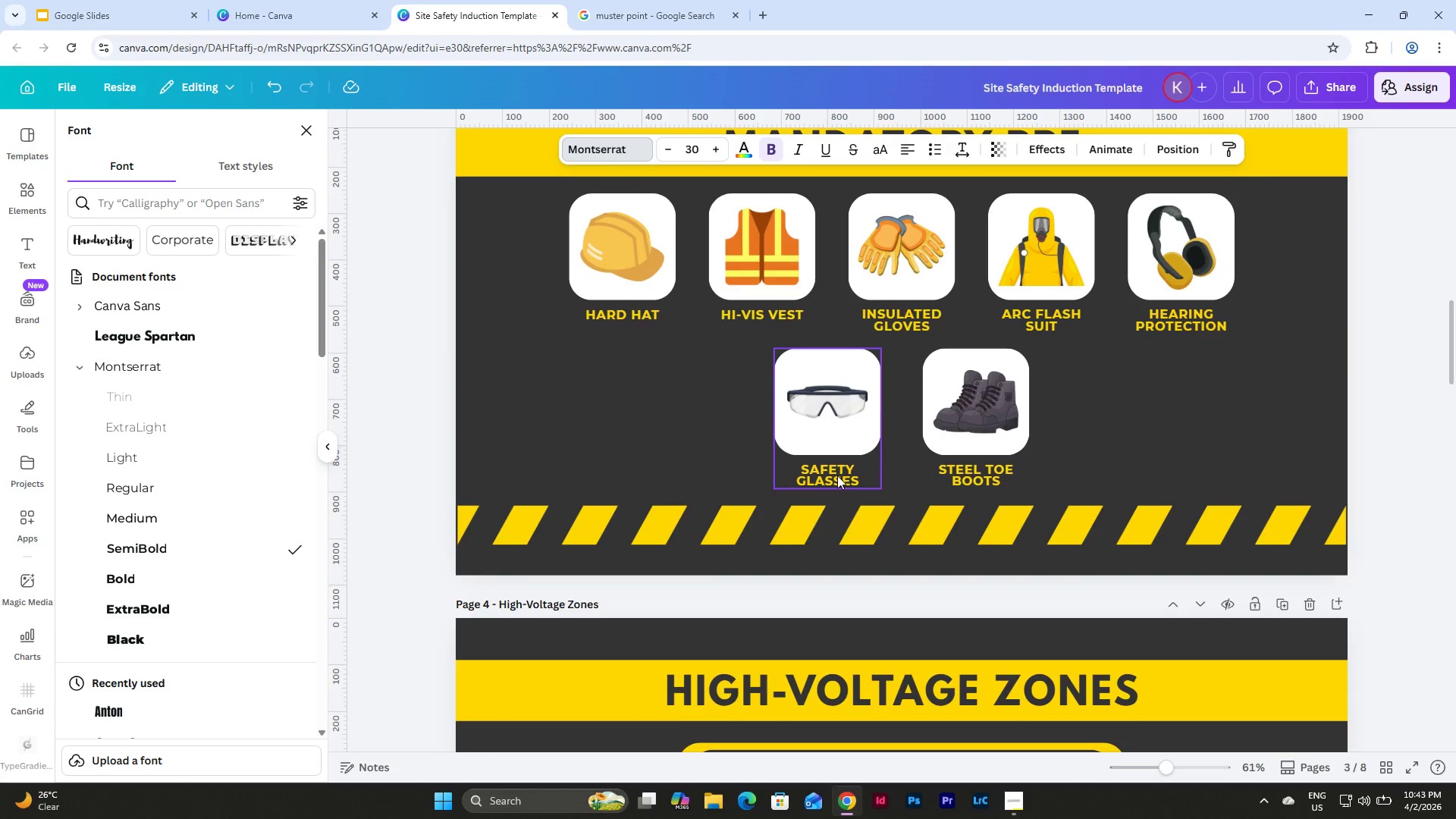 
double_click([837, 475])
 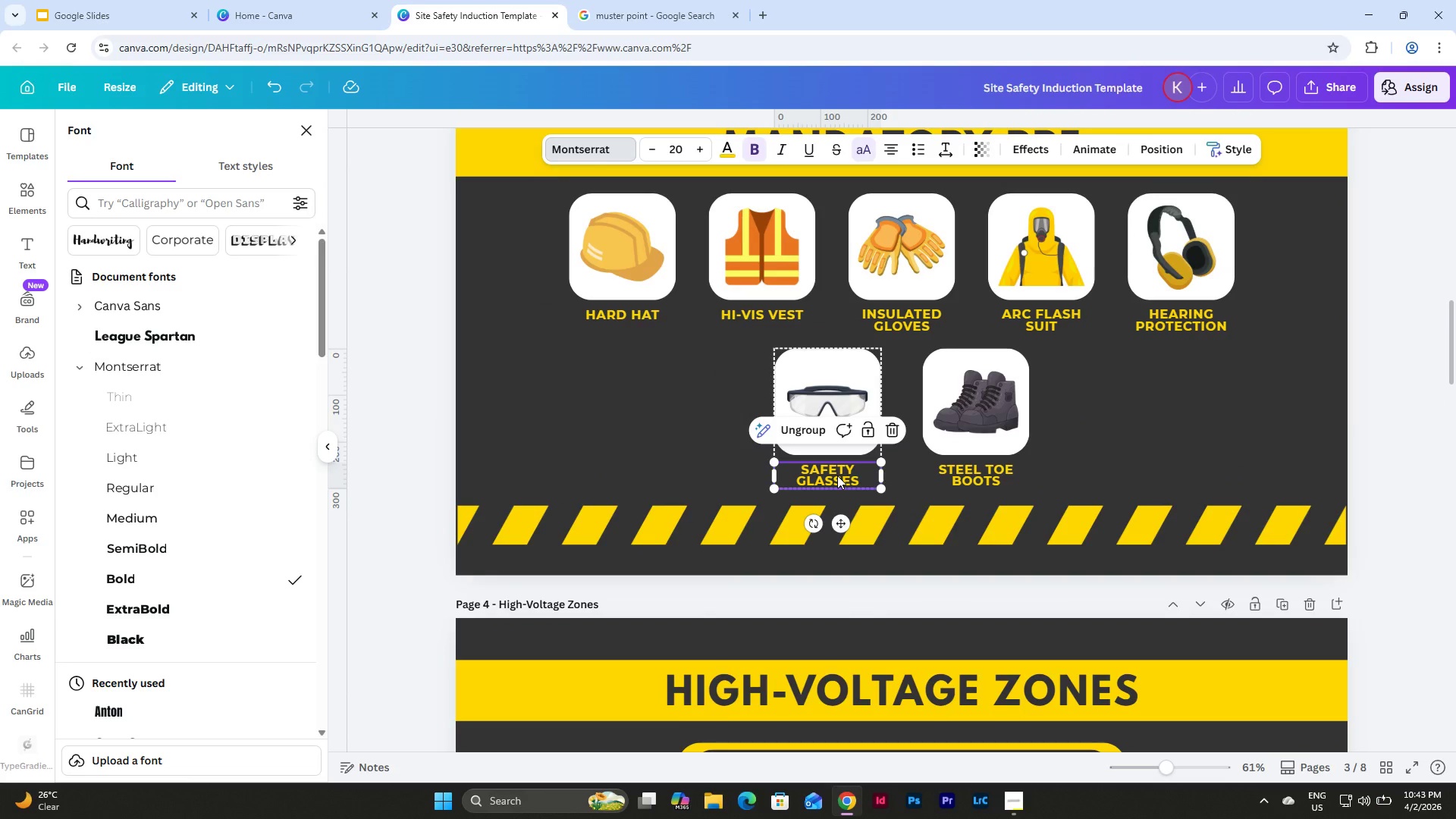 
scroll: coordinate [837, 475], scroll_direction: up, amount: 5.0
 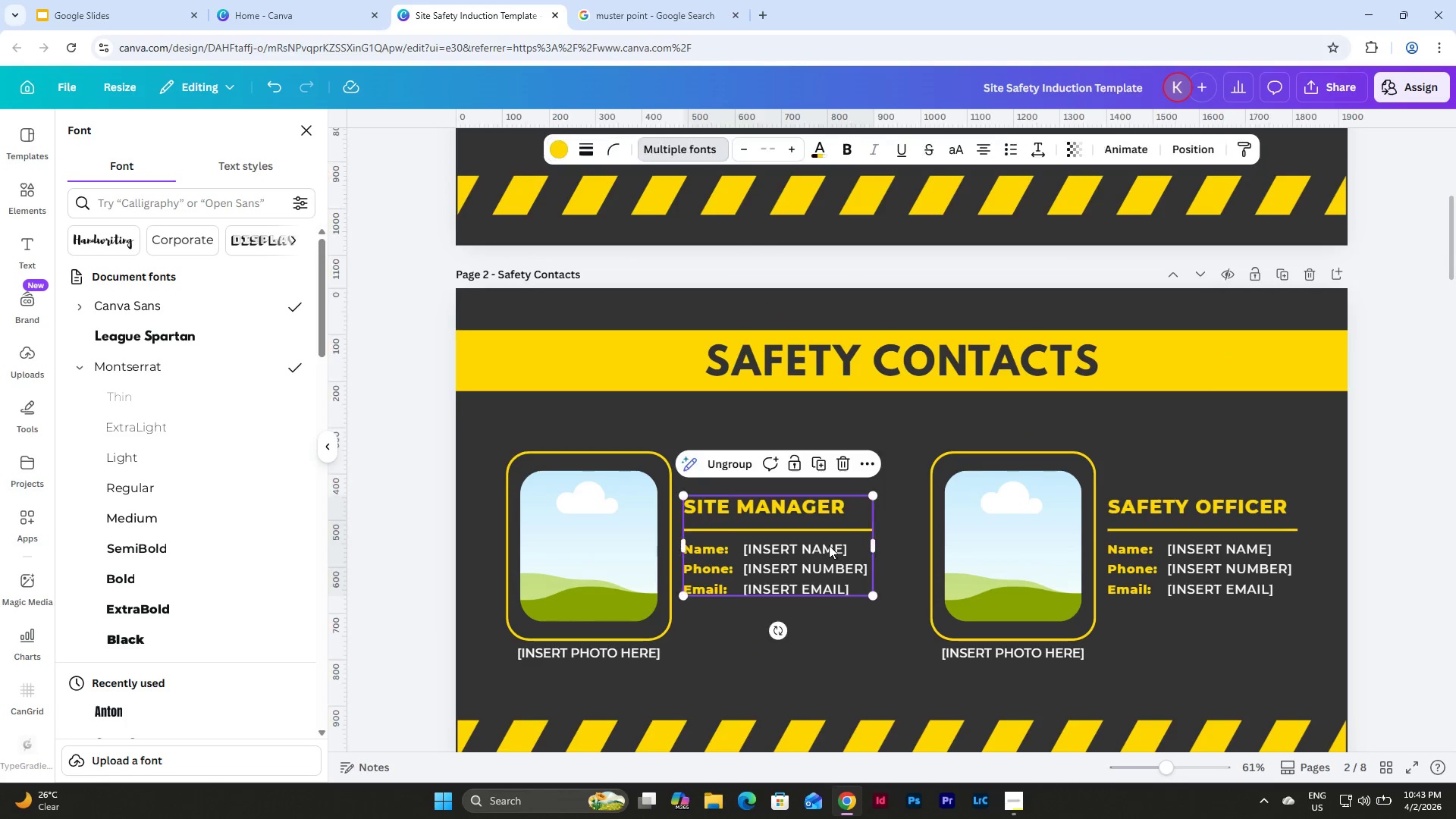 
double_click([829, 545])
 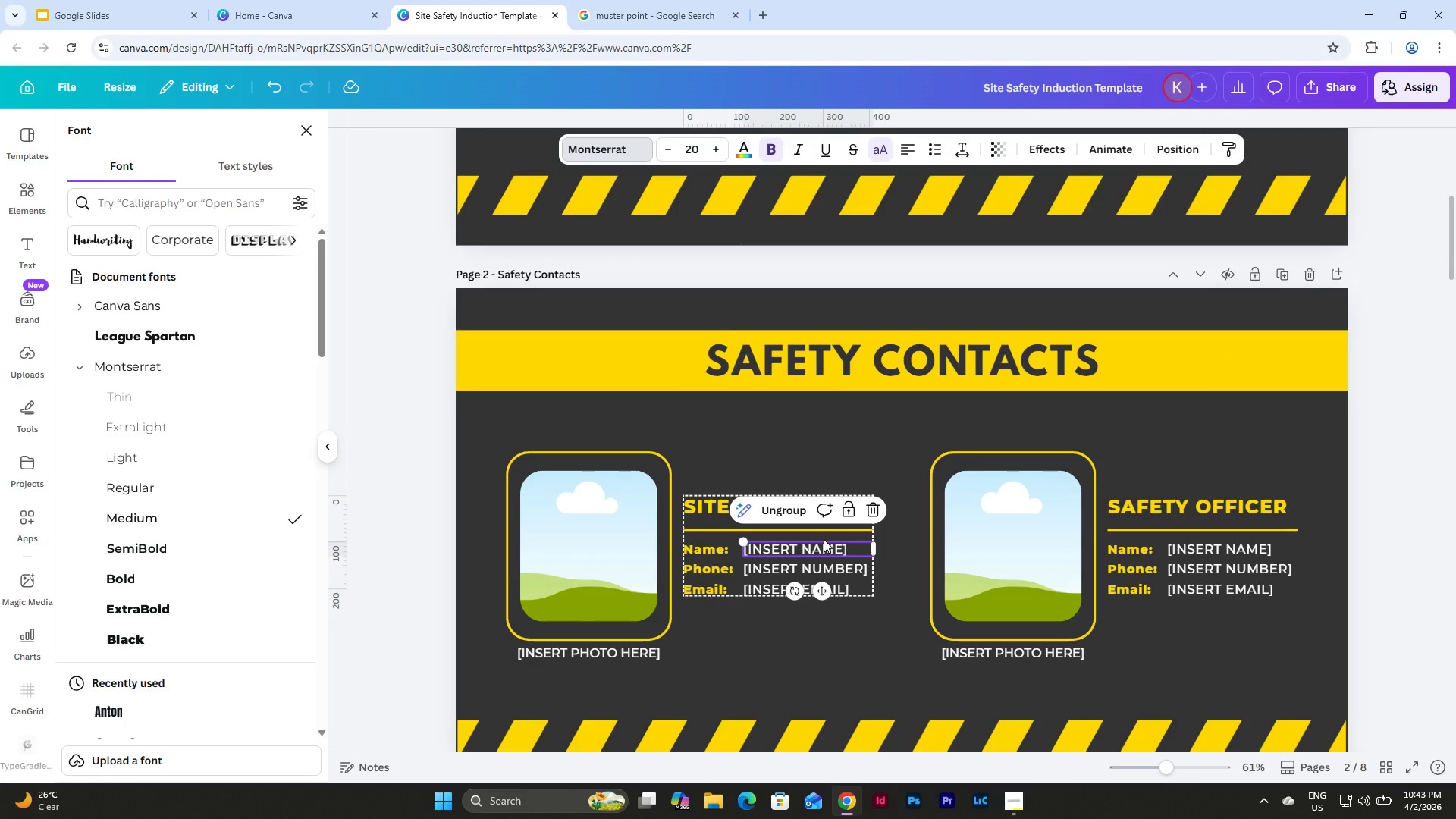 
wait(14.73)
 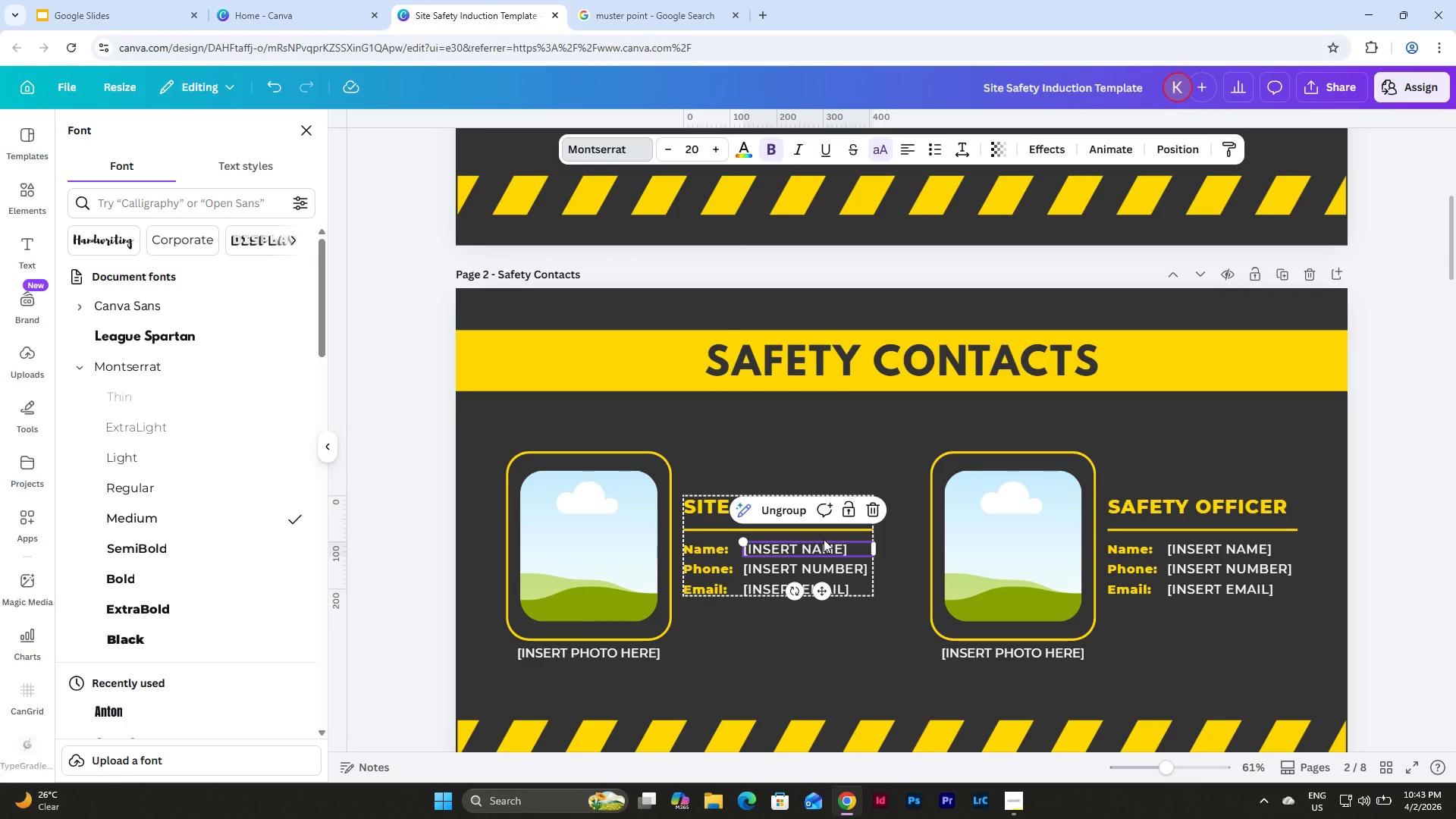 
scroll: coordinate [896, 405], scroll_direction: down, amount: 25.0
 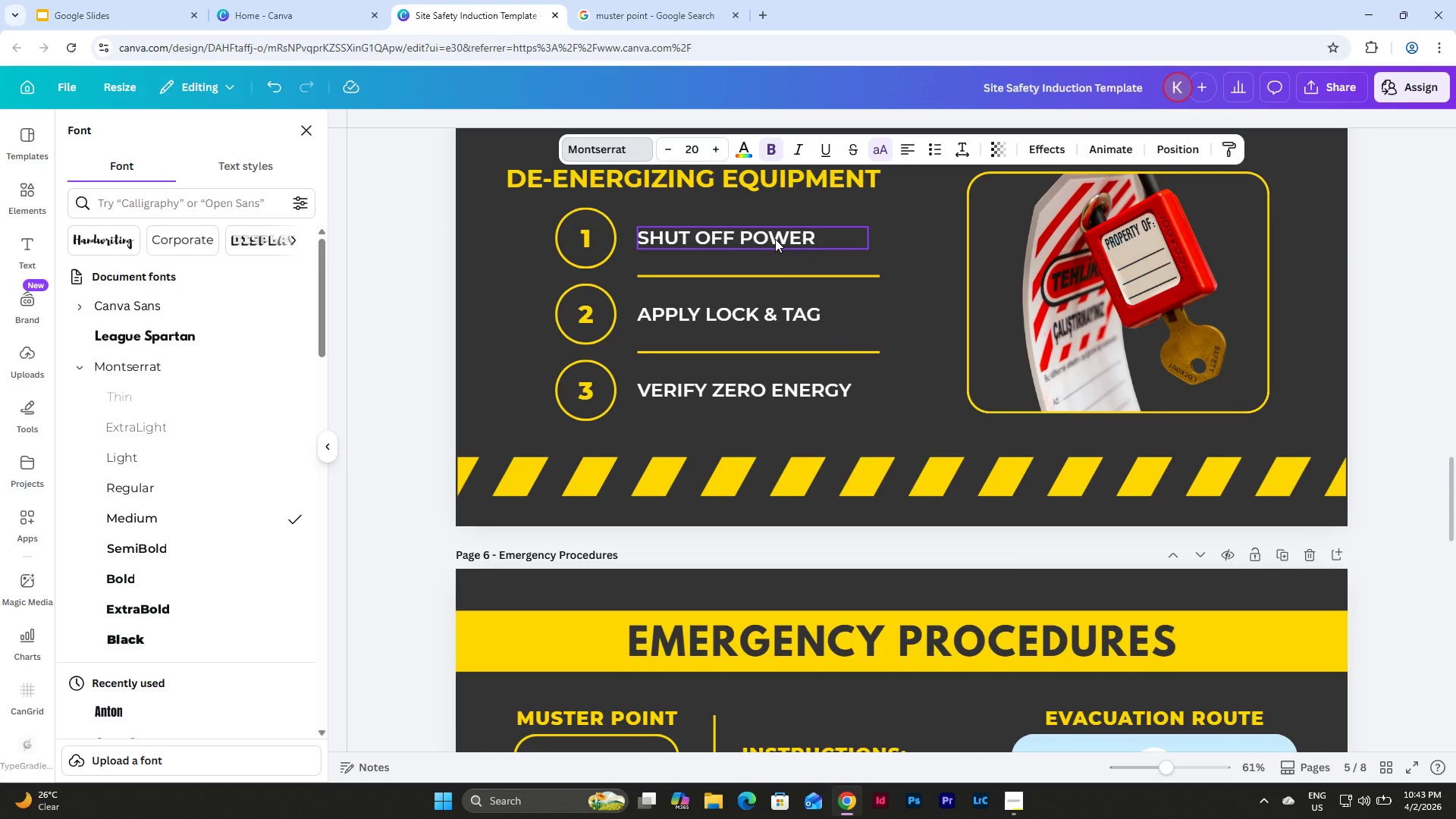 
left_click([775, 239])
 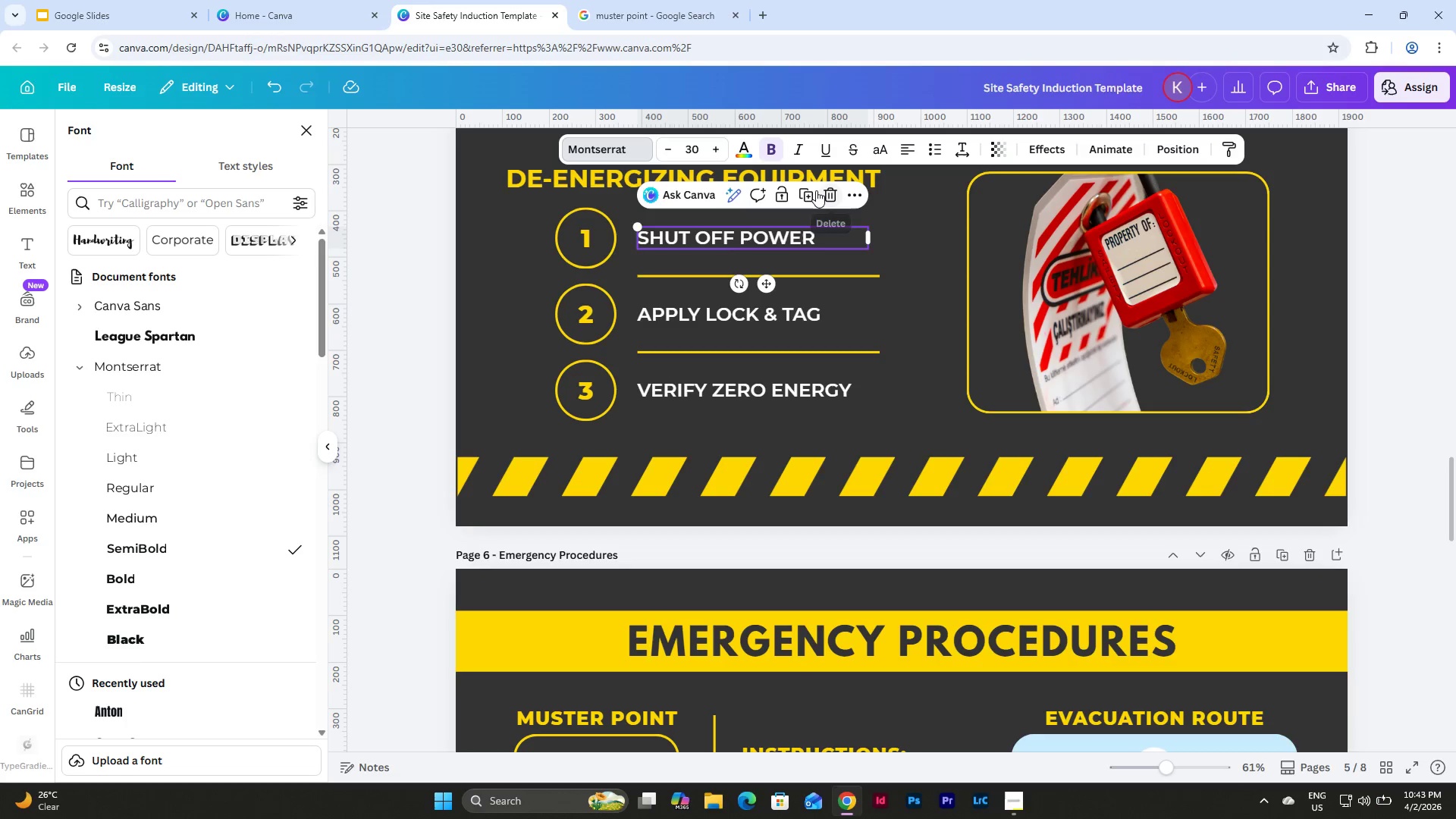 
left_click([813, 190])
 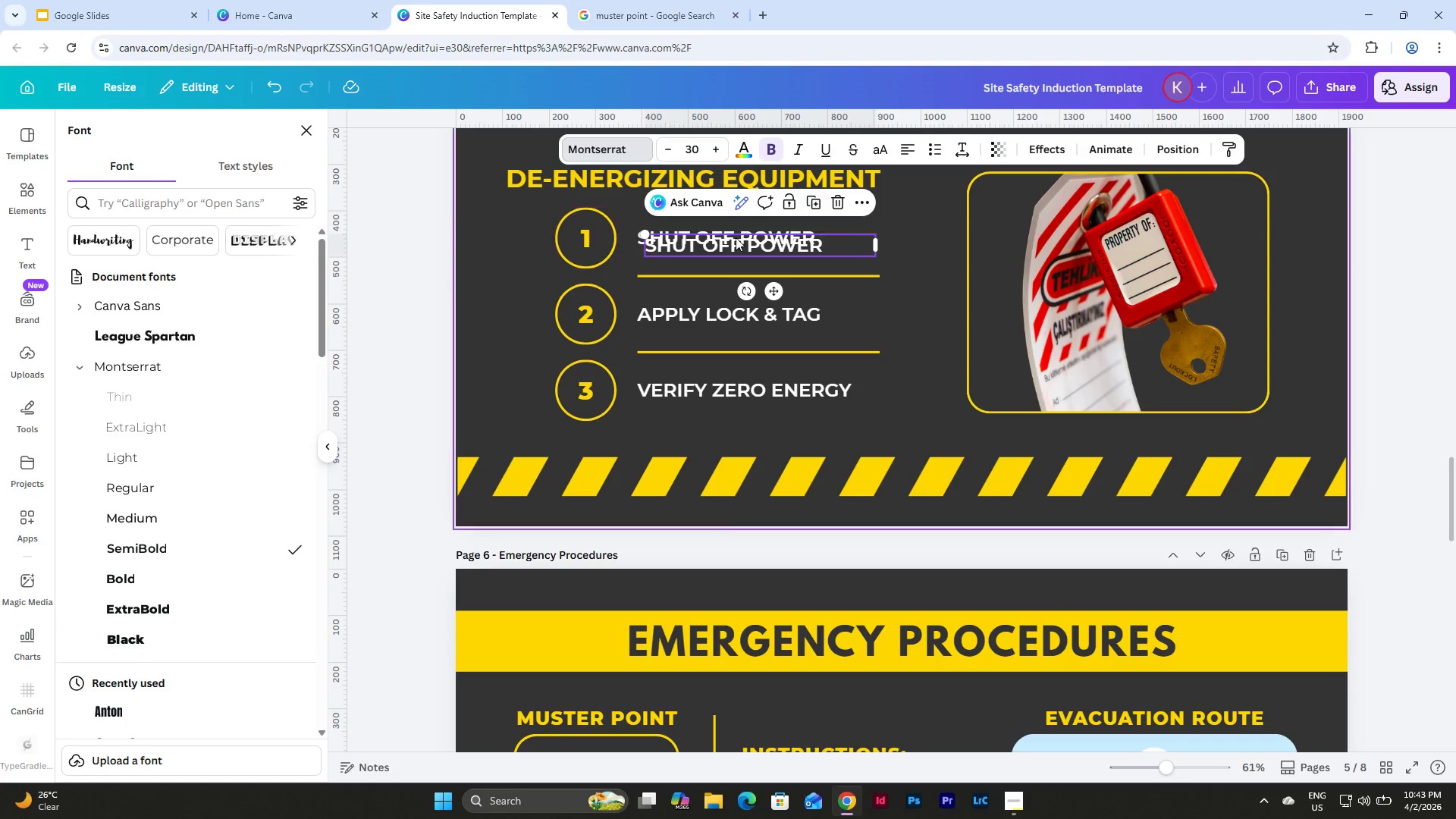 
left_click_drag(start_coordinate=[849, 246], to_coordinate=[945, 742])
 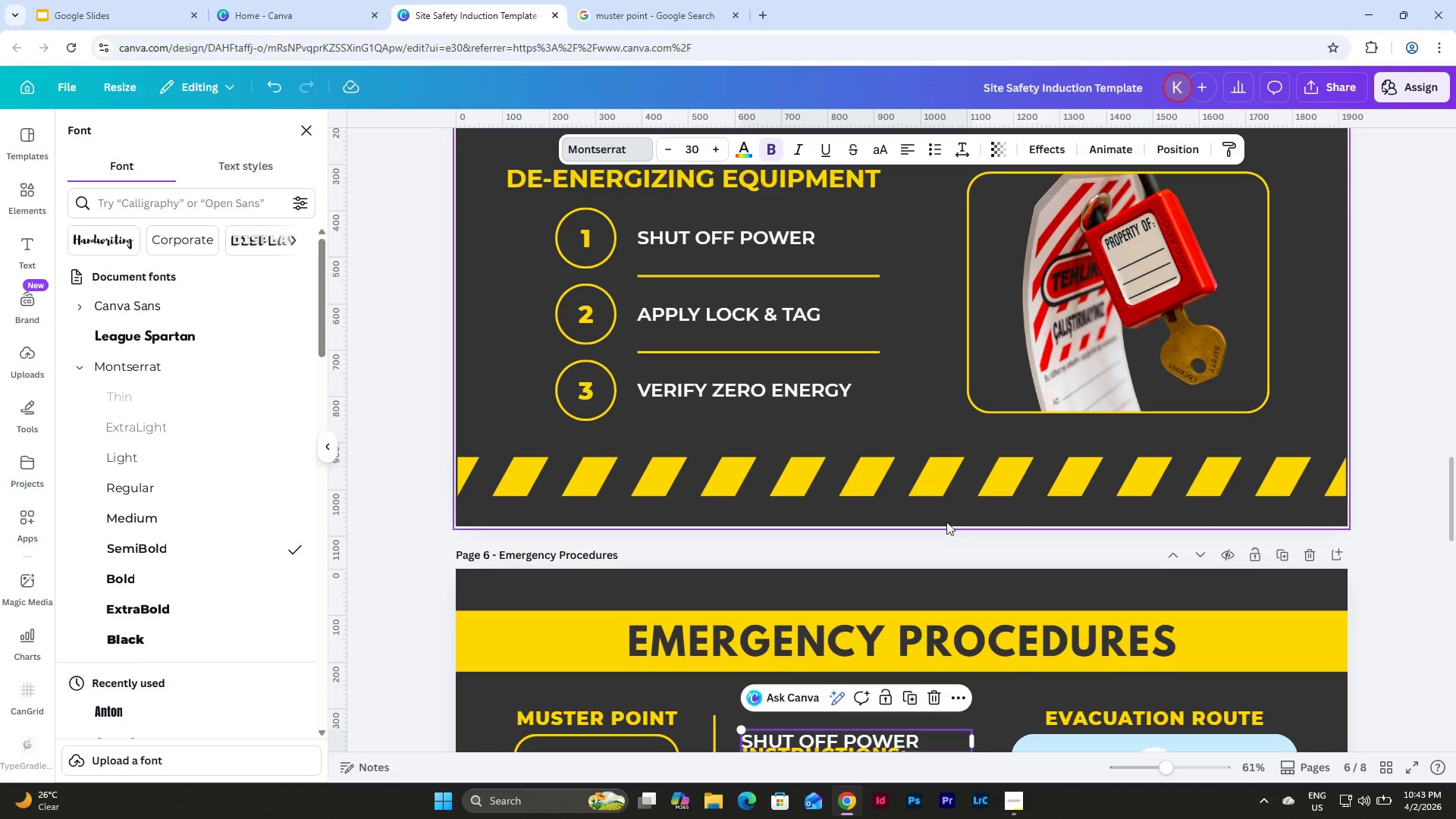 
scroll: coordinate [946, 522], scroll_direction: down, amount: 4.0
 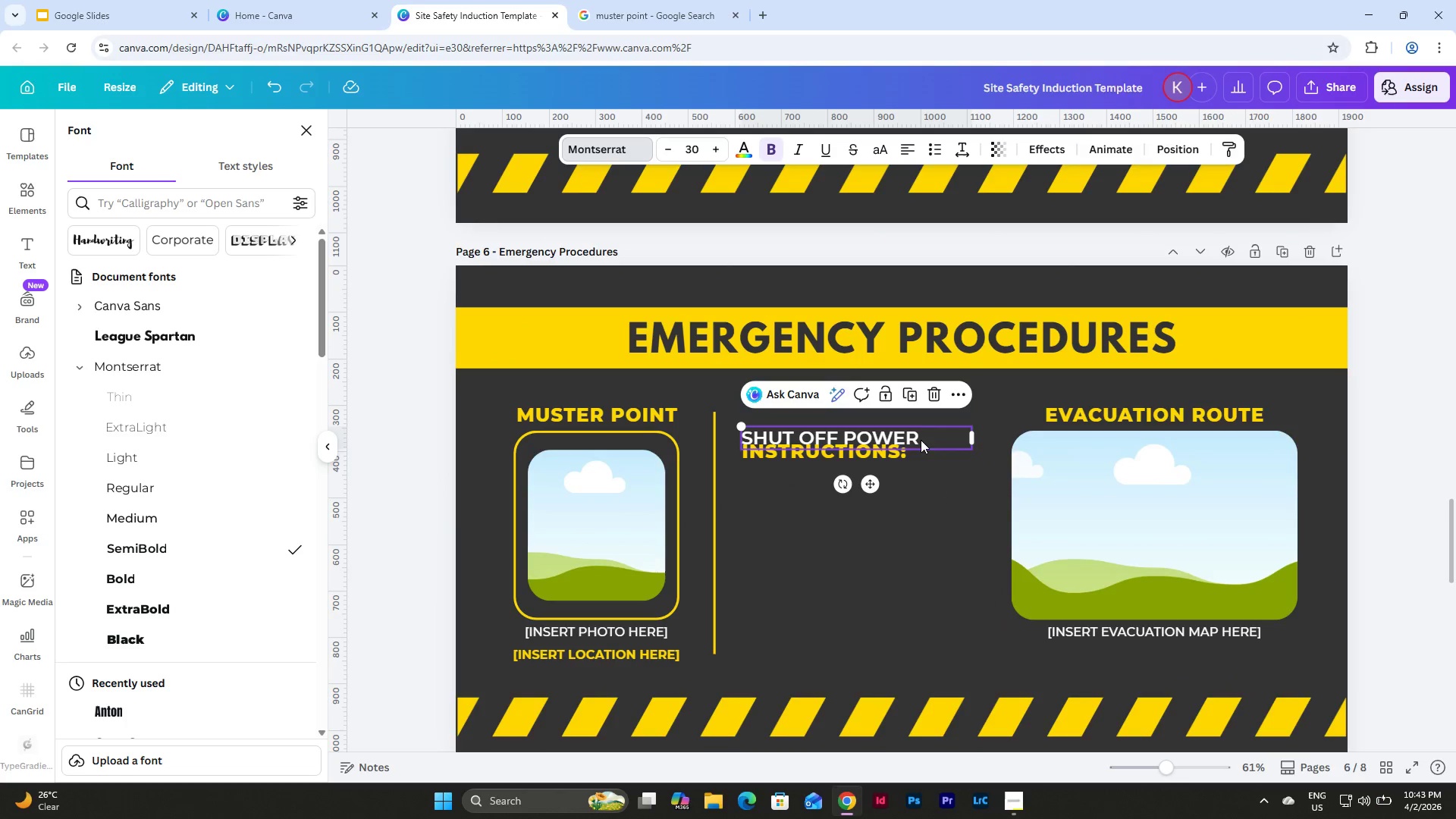 
left_click_drag(start_coordinate=[921, 440], to_coordinate=[923, 488])
 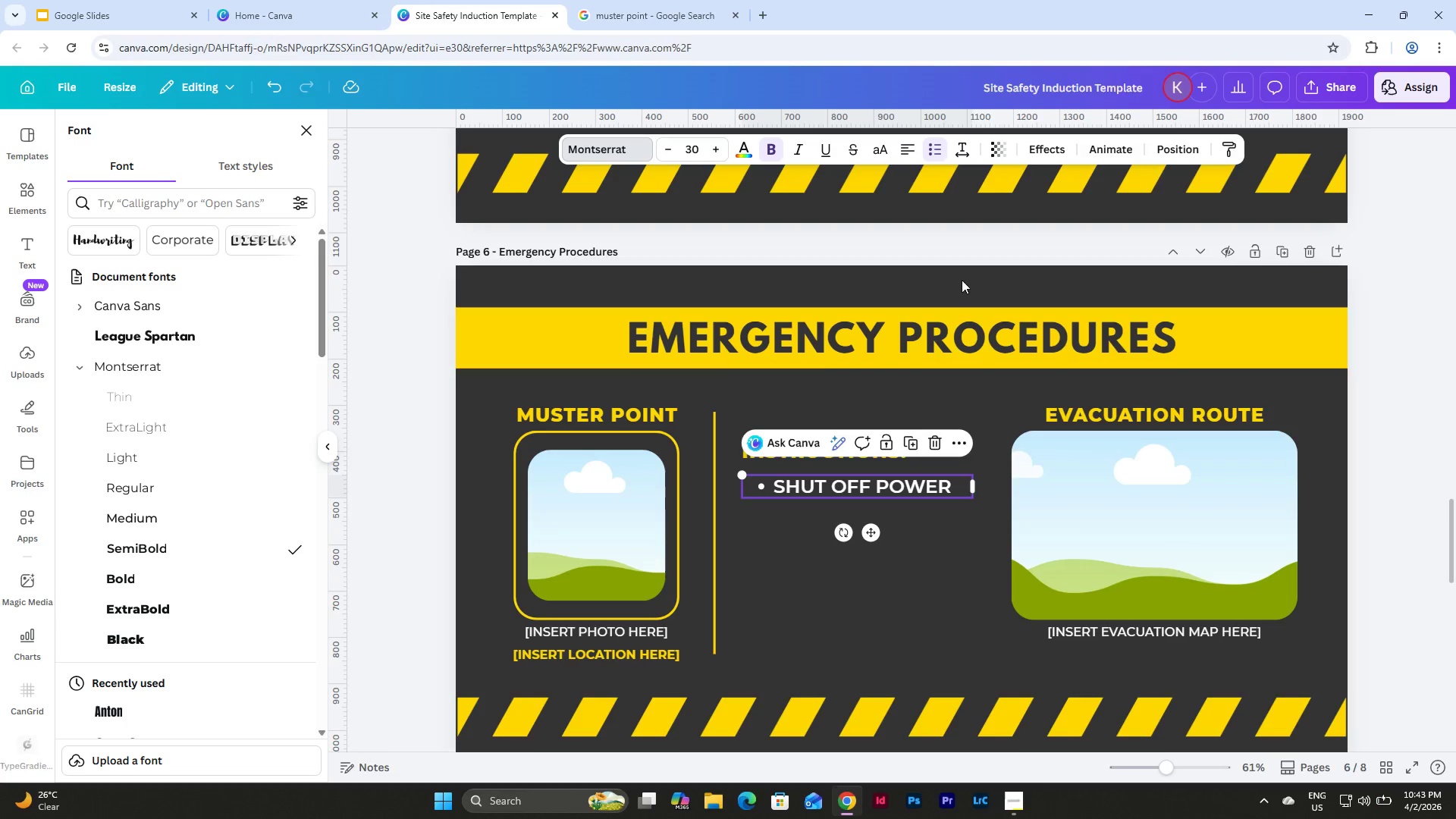 
left_click([922, 491])
 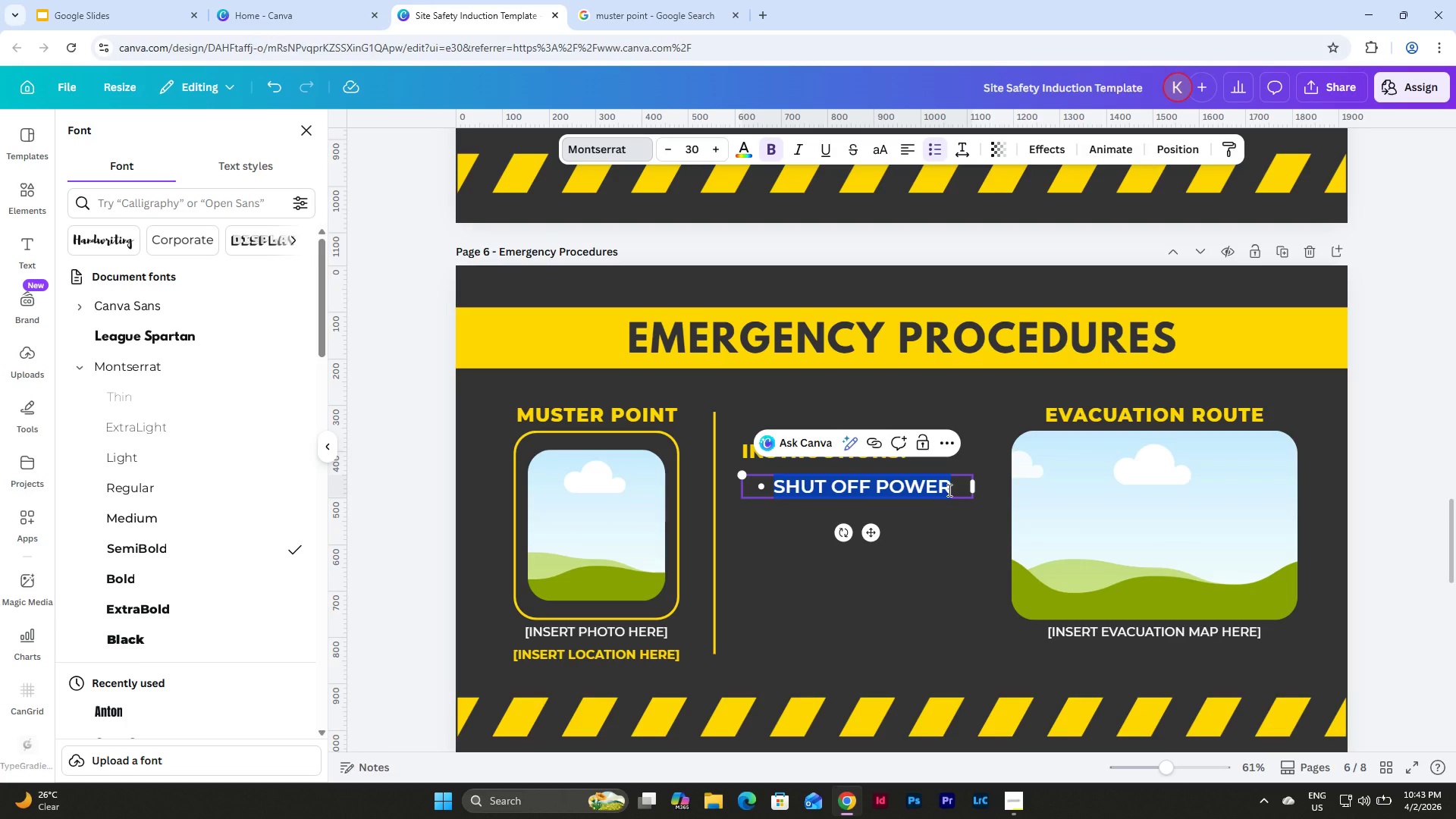 
left_click([948, 490])
 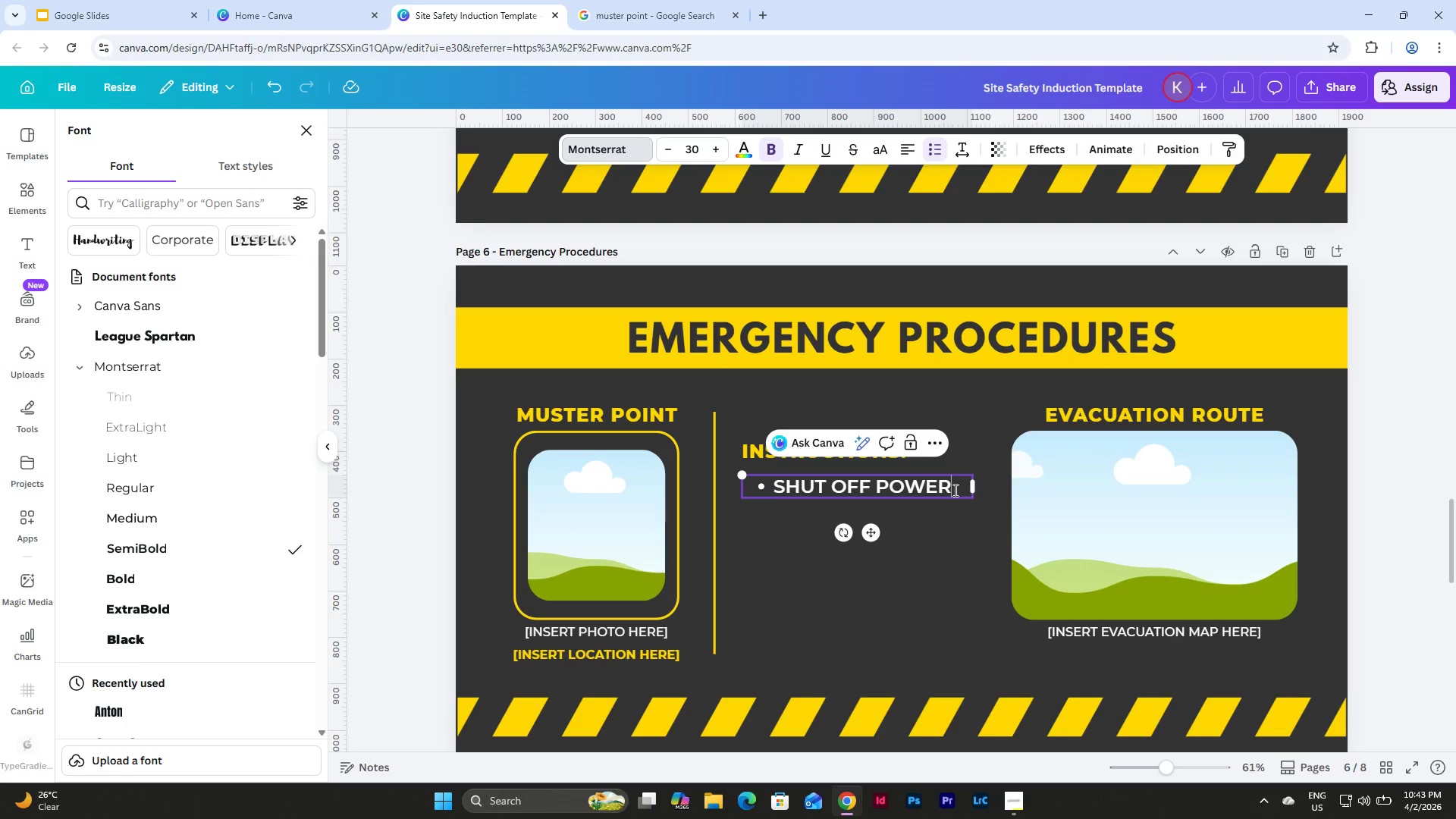 
left_click_drag(start_coordinate=[954, 490], to_coordinate=[770, 491])
 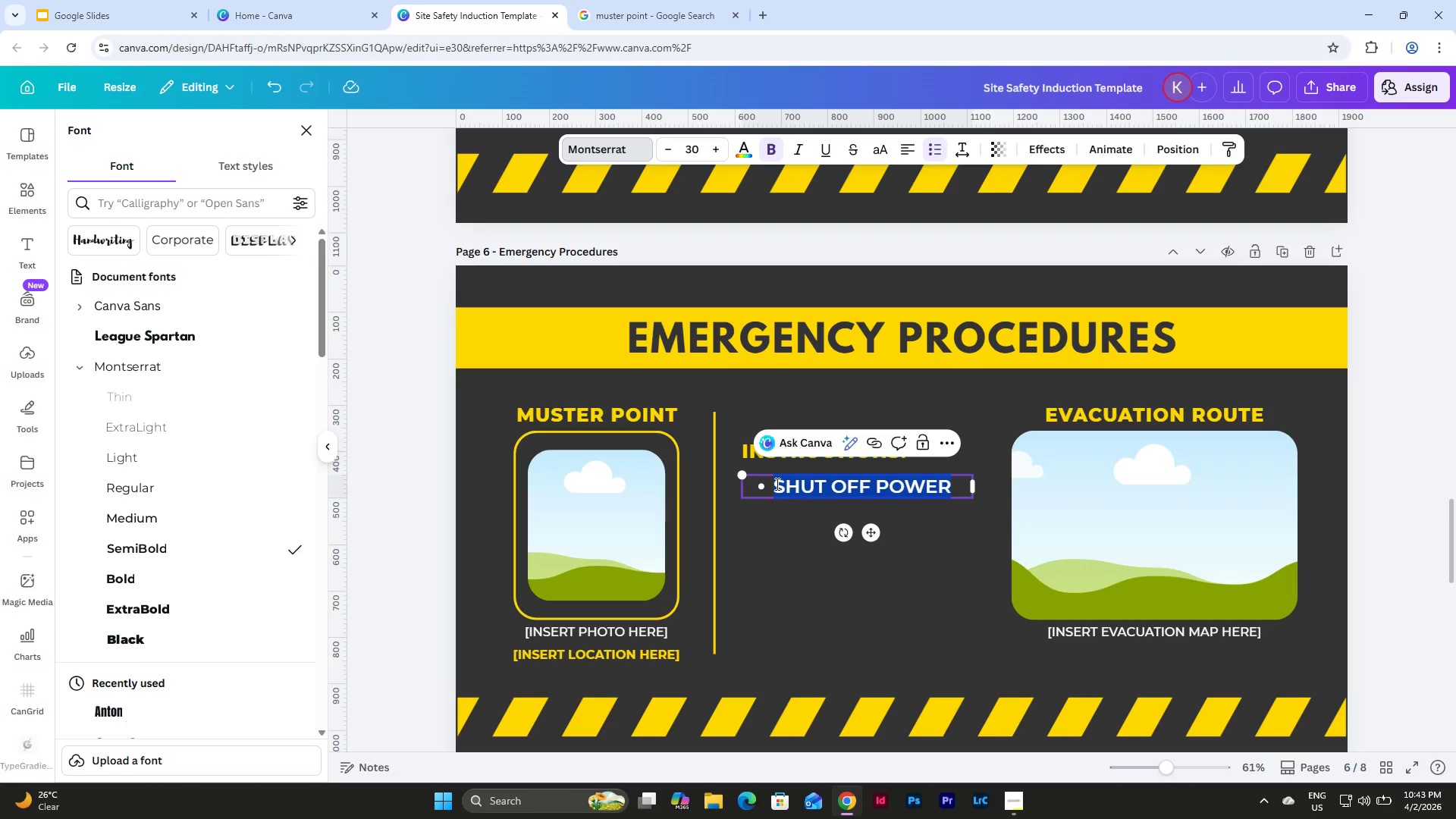 
type(Stop work immed)
 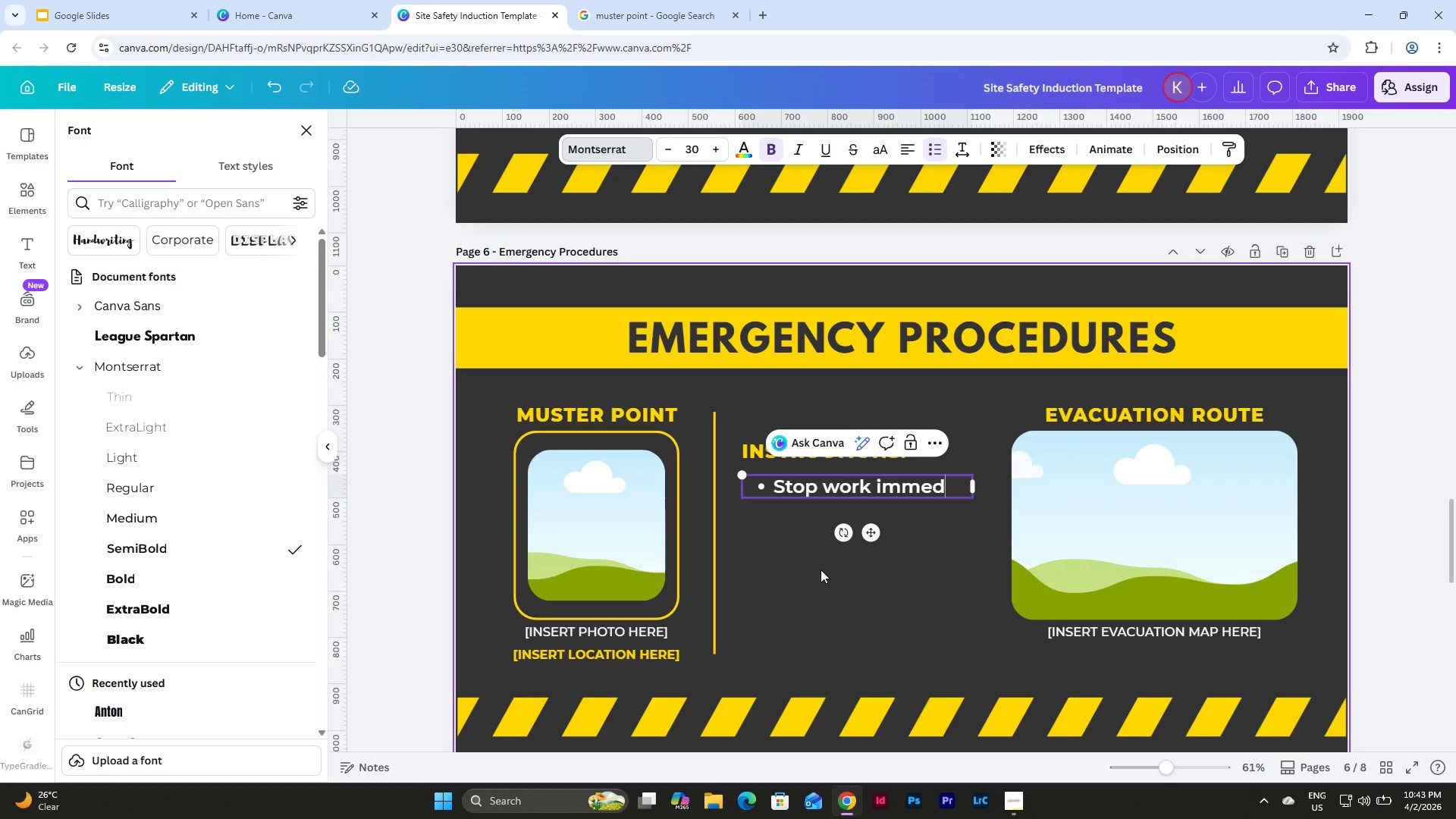 
left_click([804, 444])
 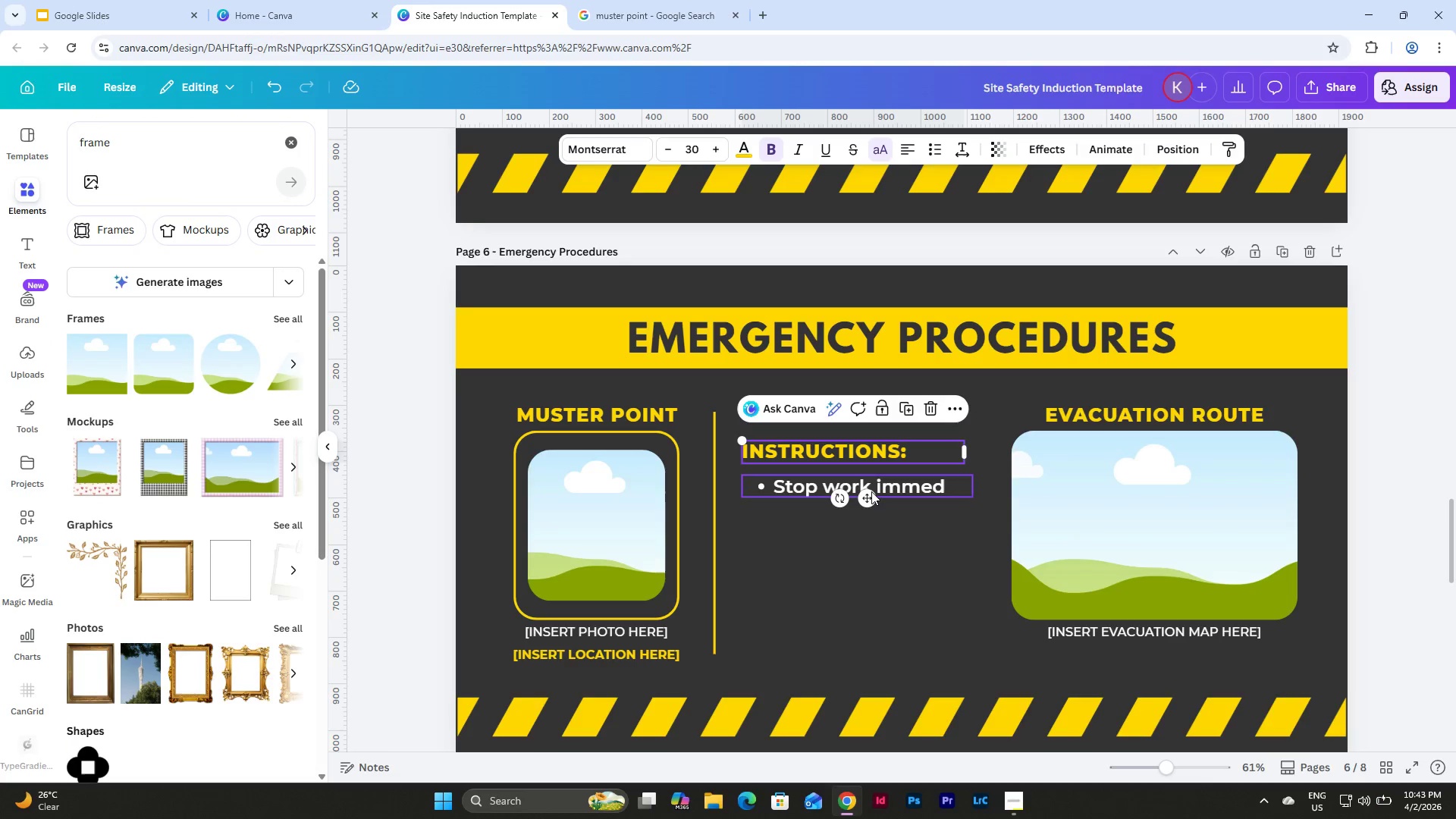 
left_click([897, 491])
 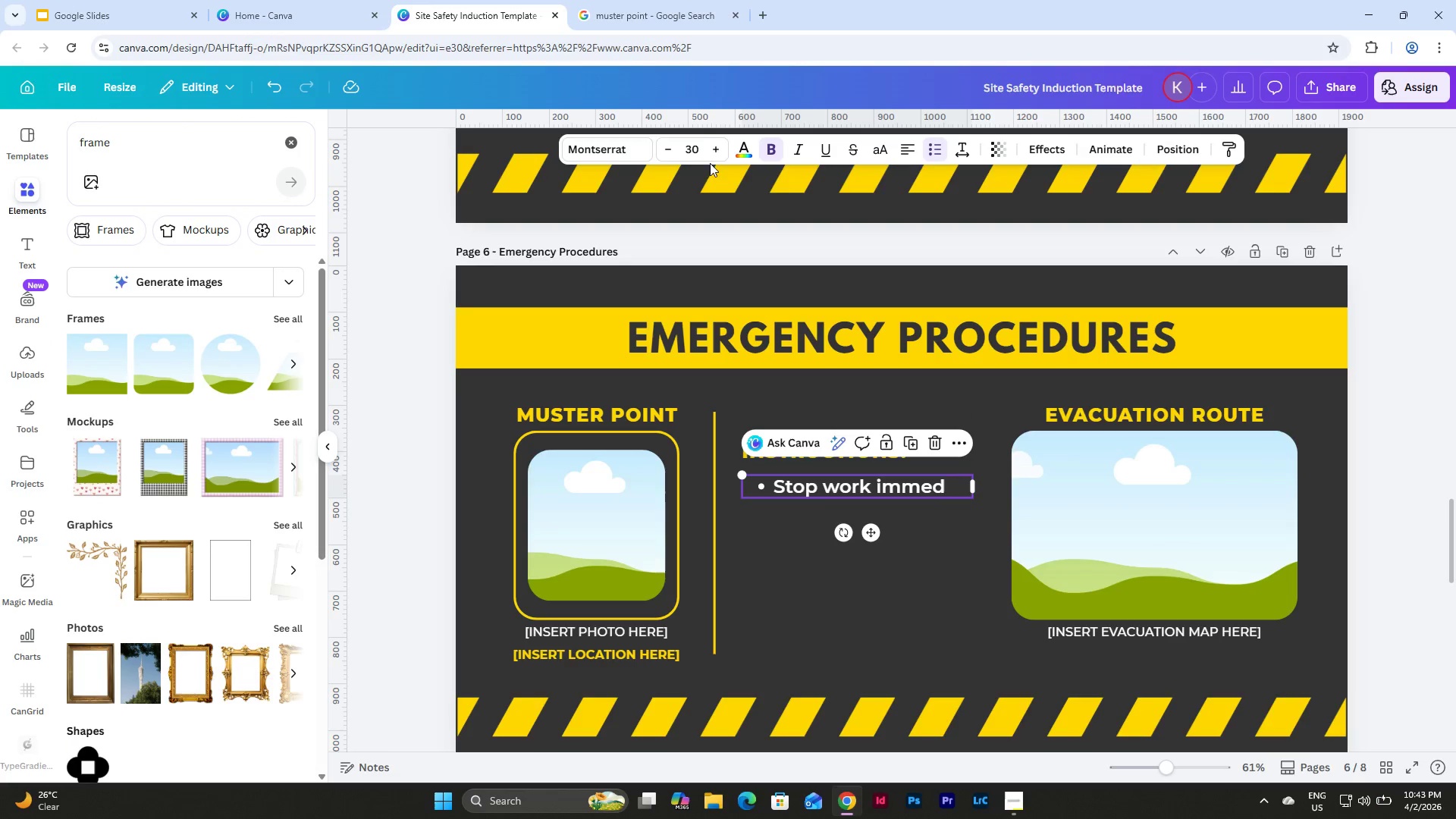 
left_click([700, 145])
 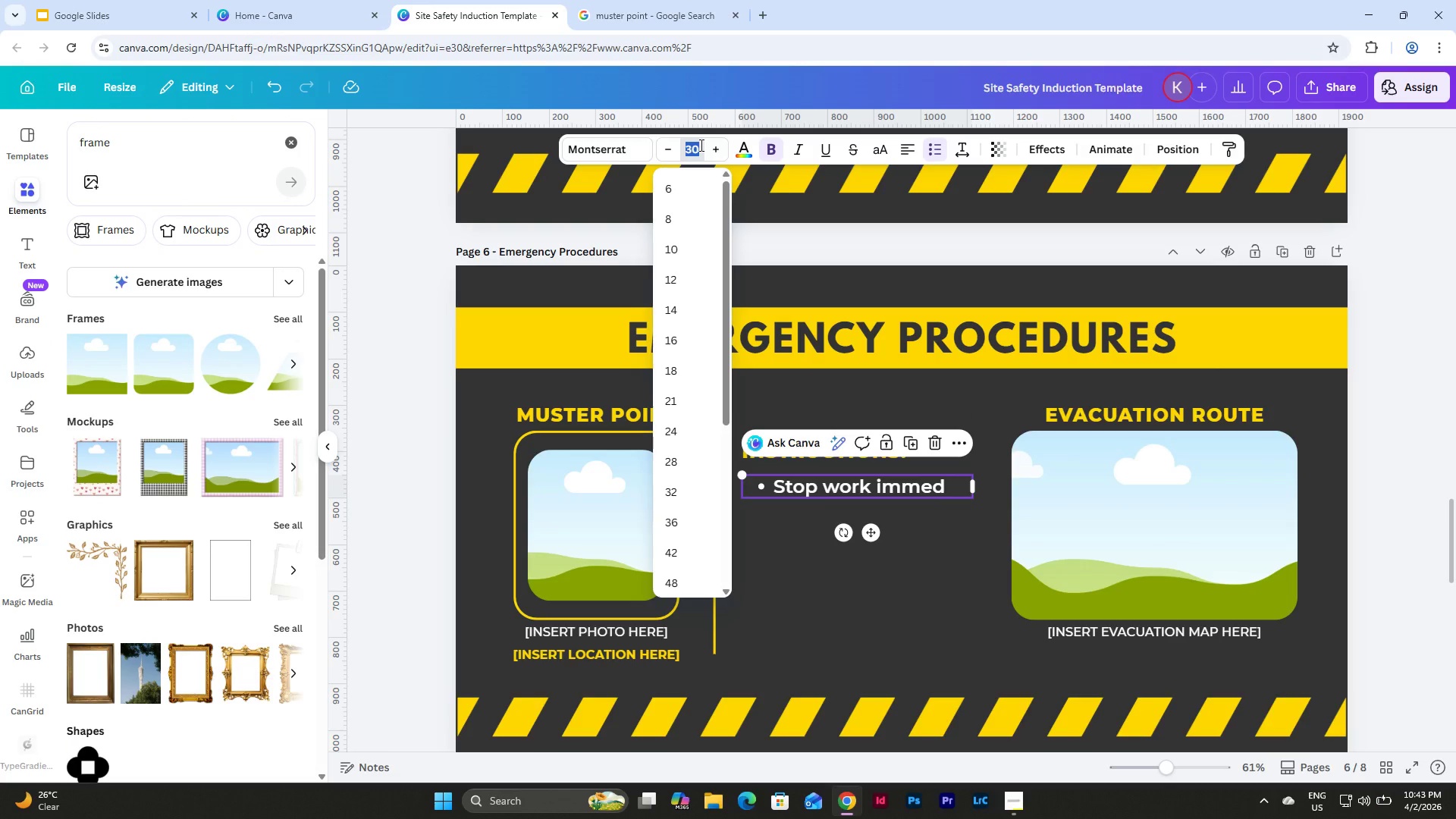 
key(Numpad2)
 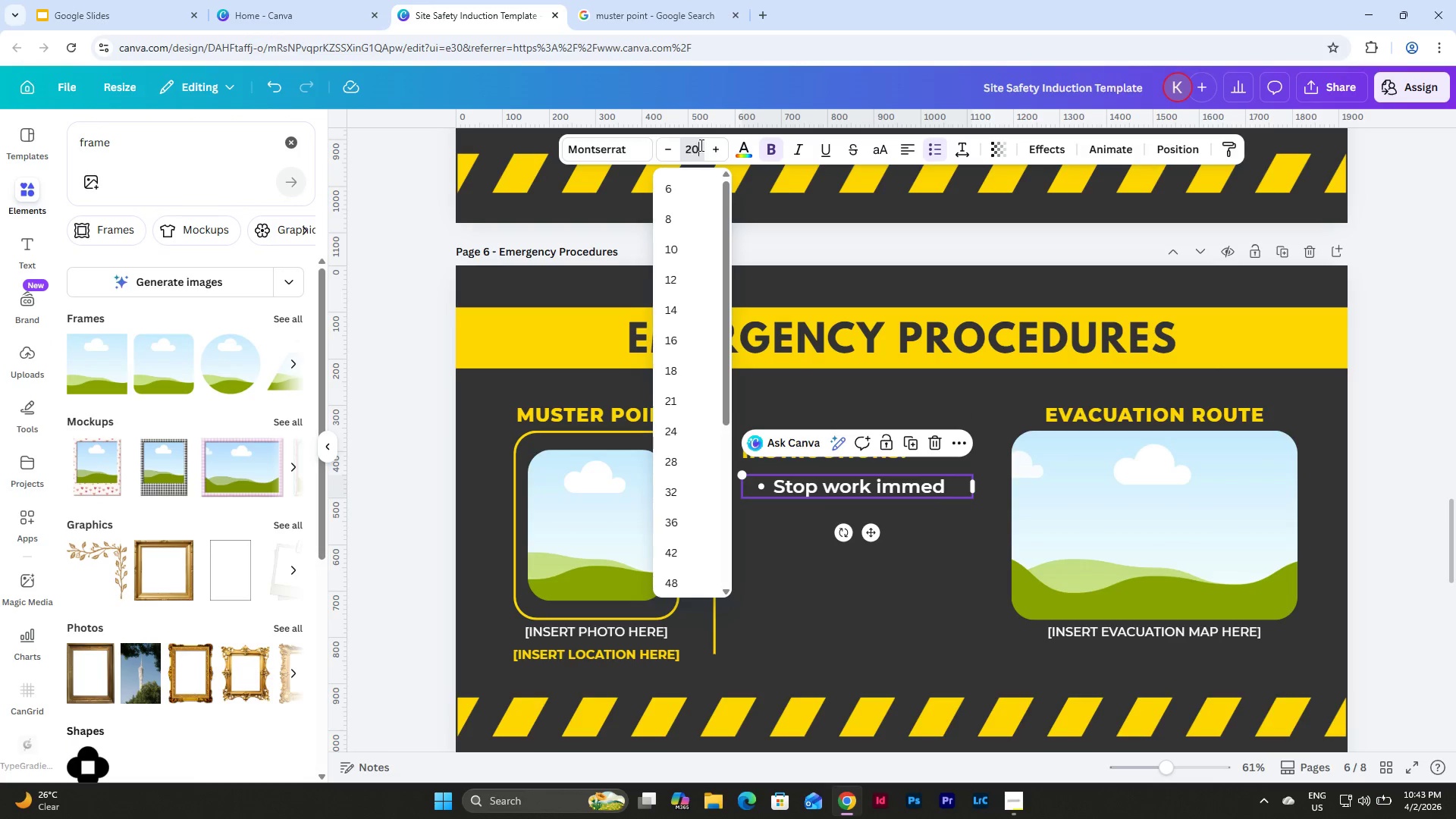 
key(Numpad0)
 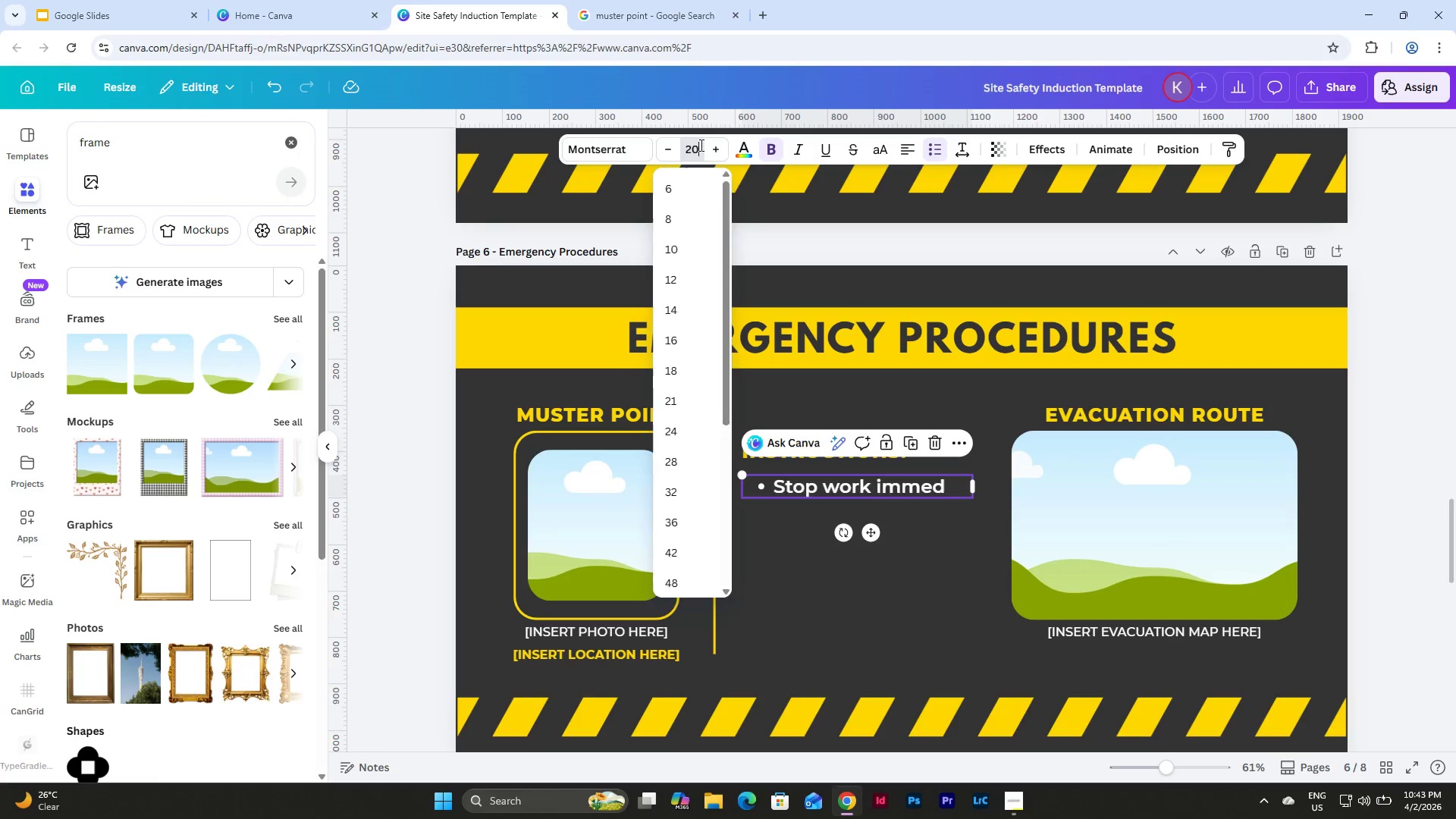 
key(NumpadEnter)
 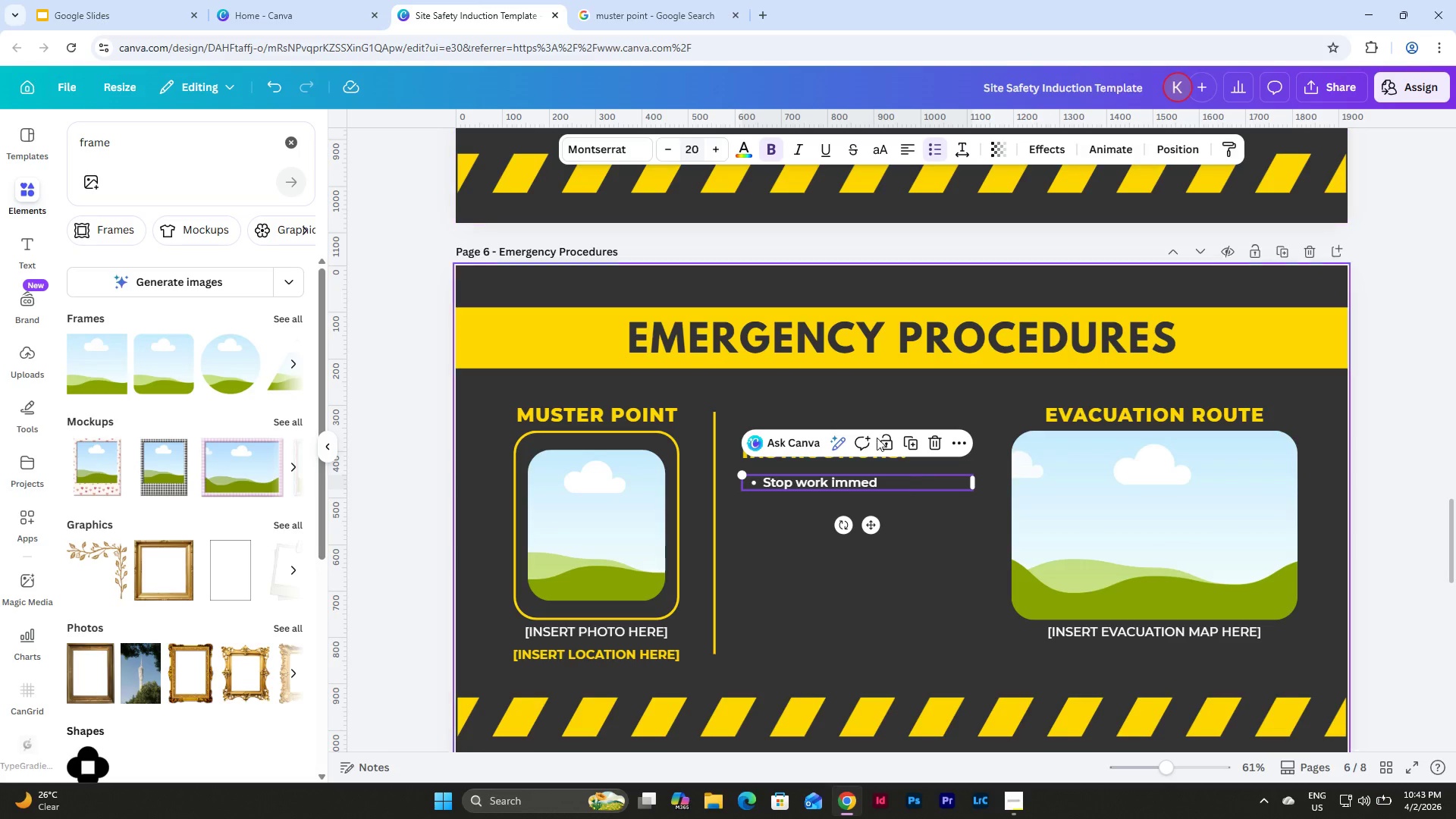 
left_click([914, 524])
 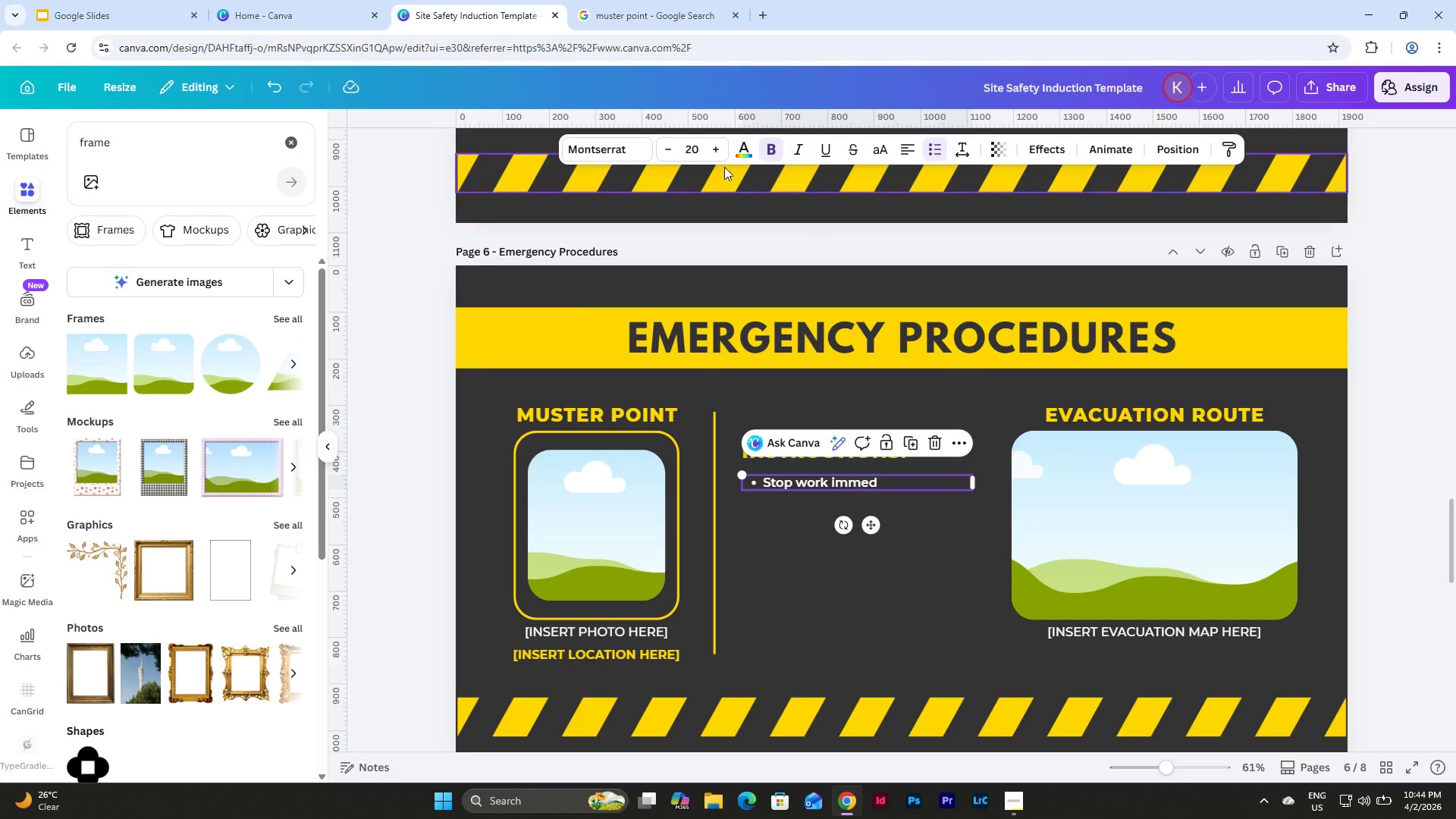 
left_click([638, 158])
 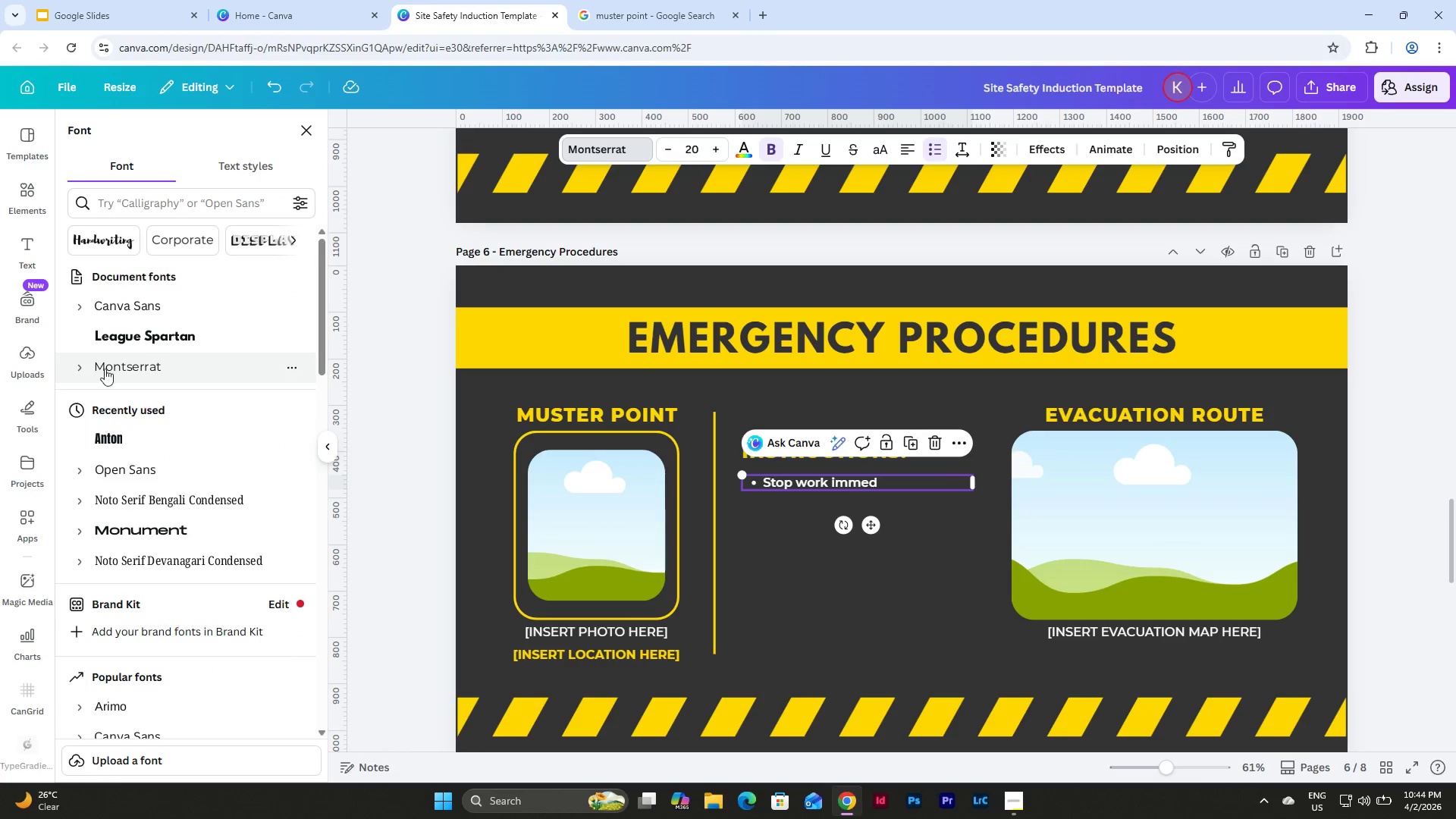 
left_click([76, 365])
 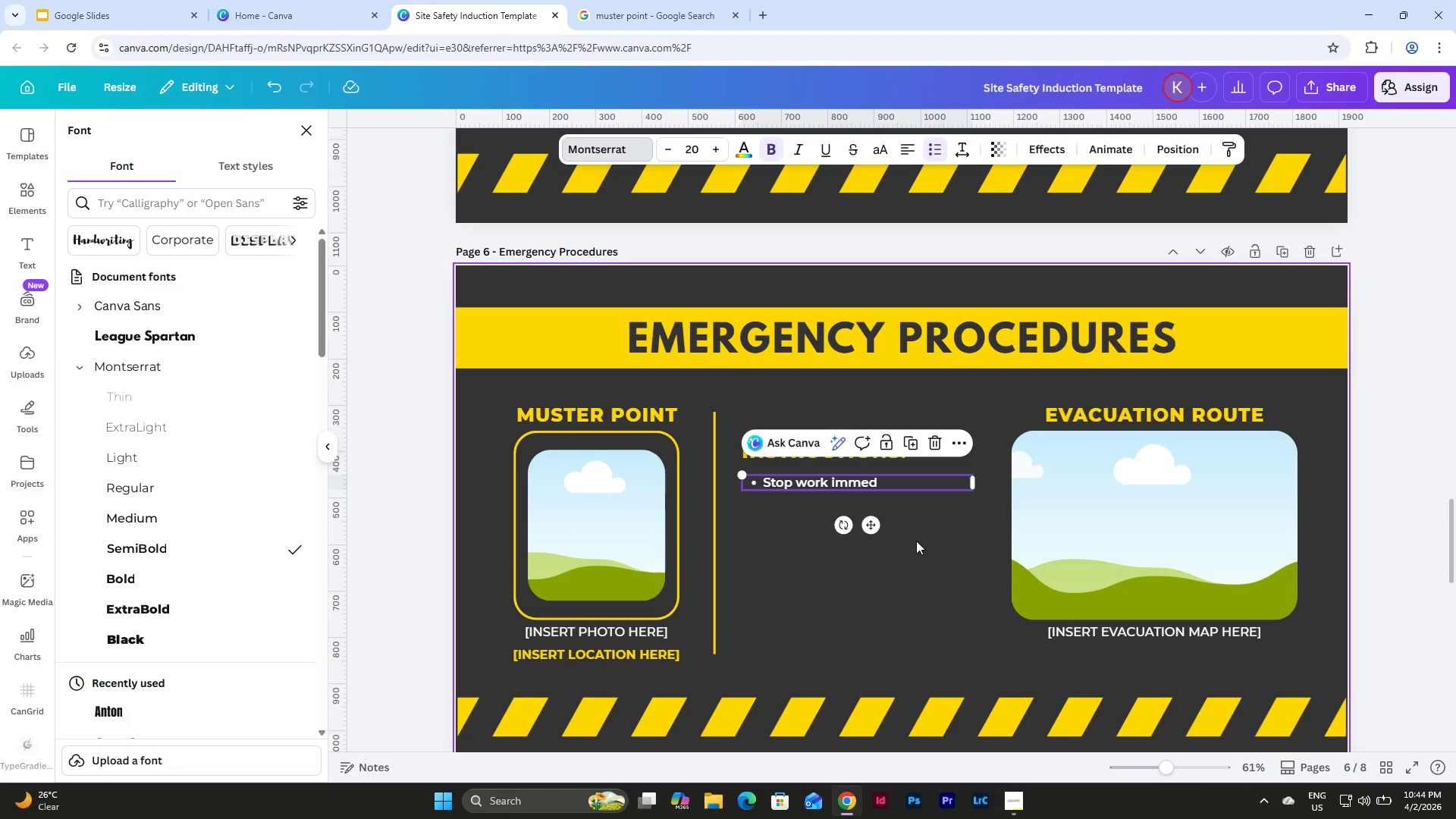 
double_click([877, 480])
 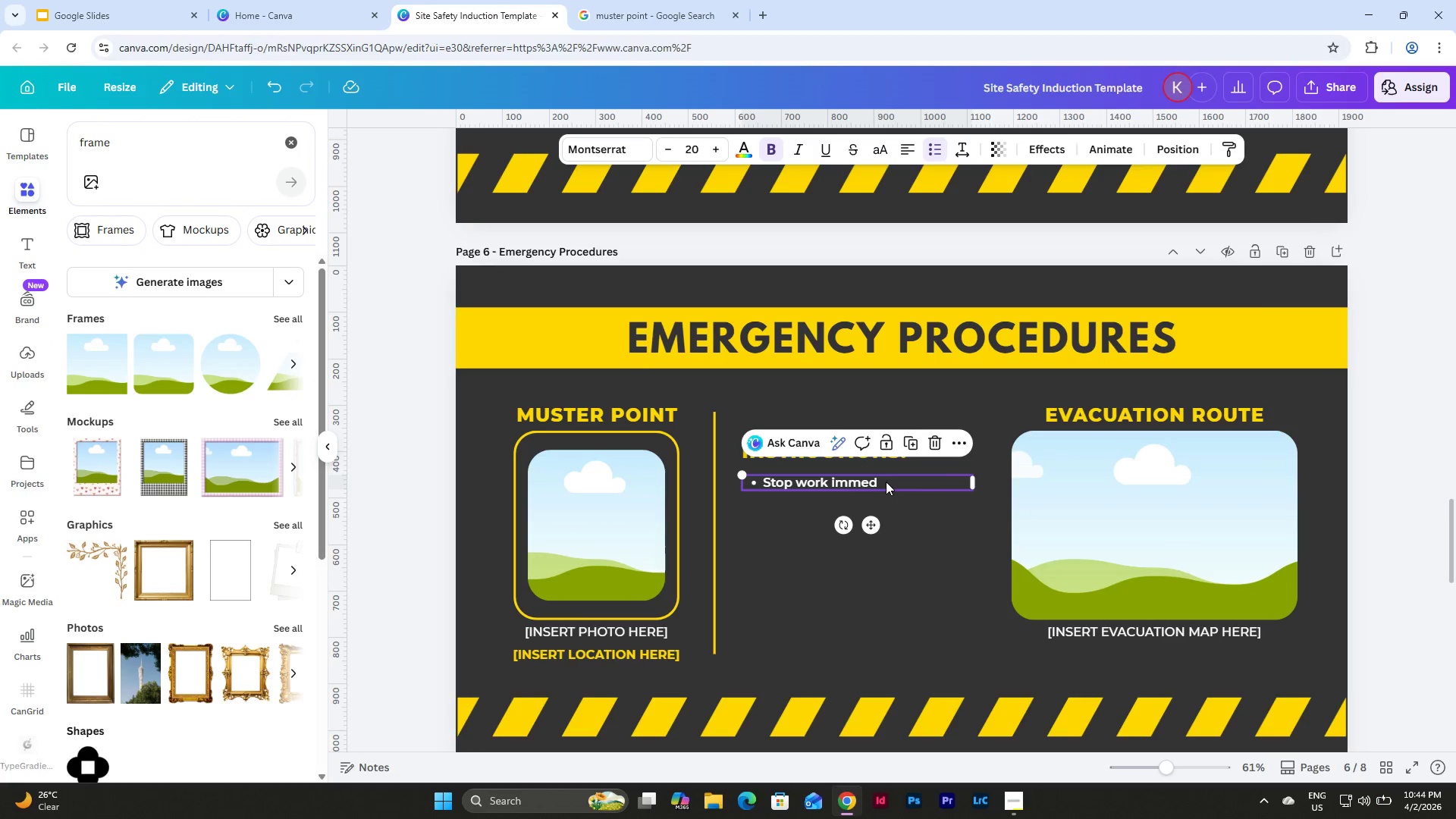 
triple_click([886, 482])
 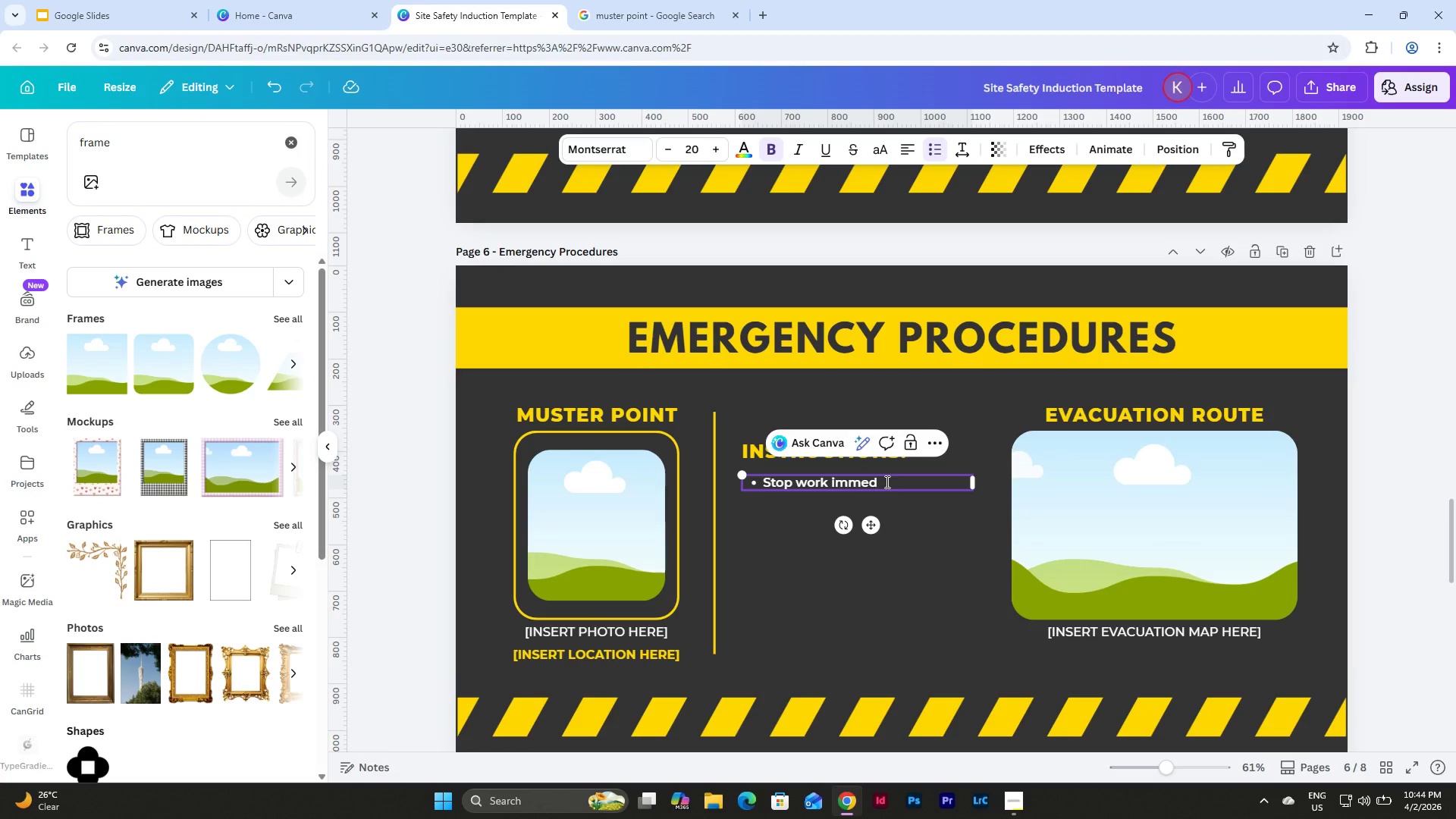 
type(iately)
 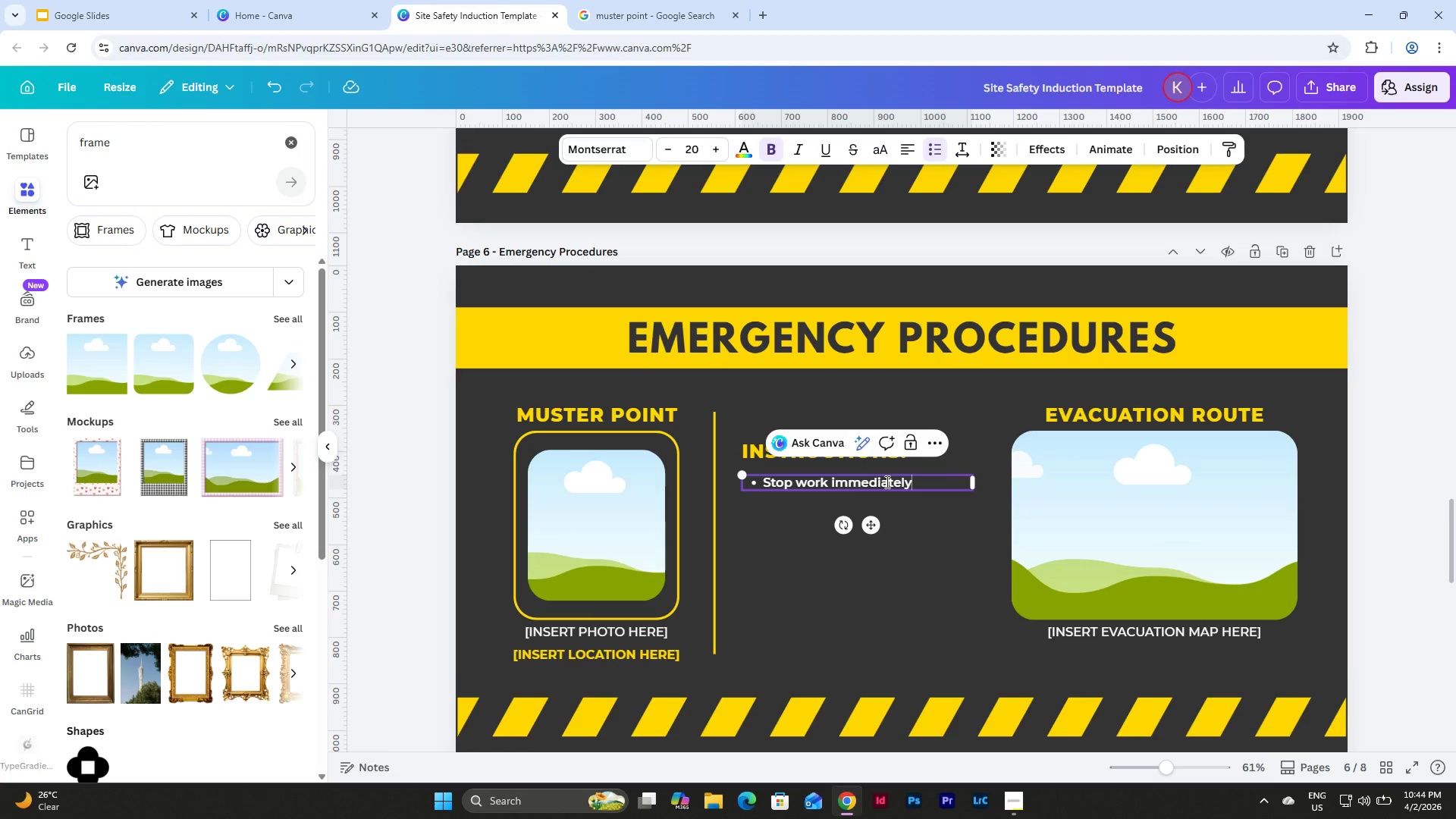 
key(Enter)
 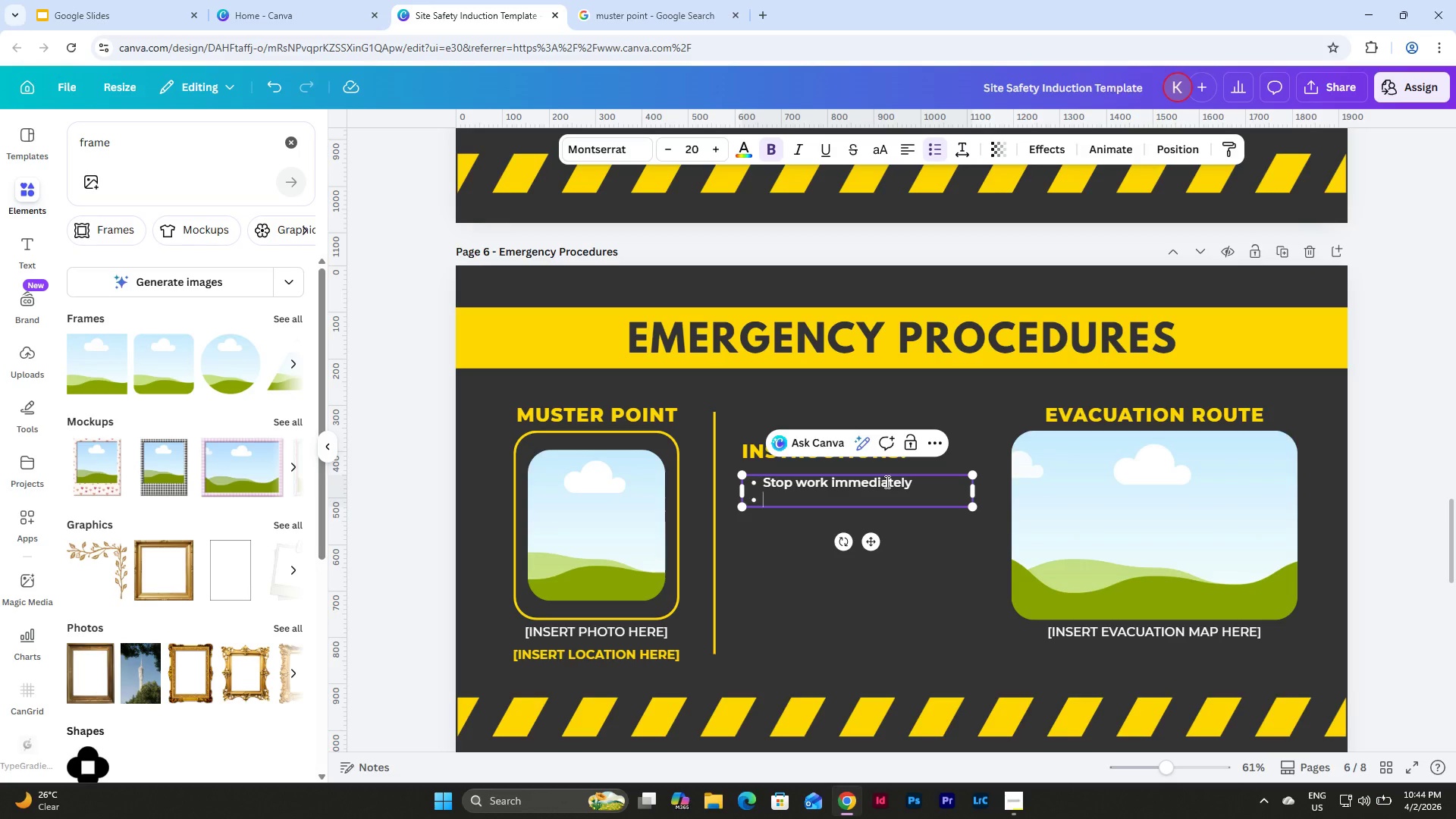 
type(Follow nearest evacuation route)
 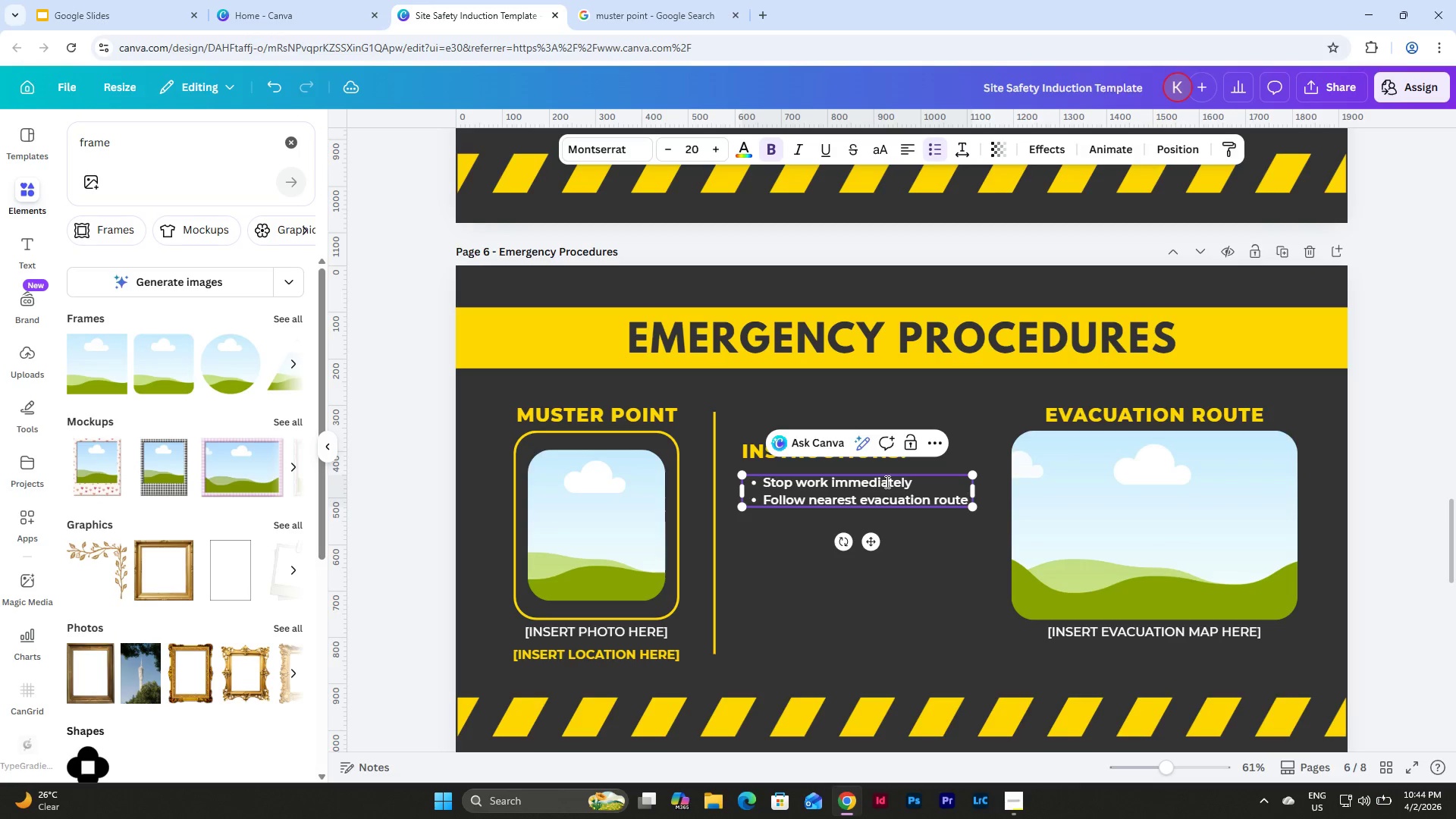 
key(Enter)
 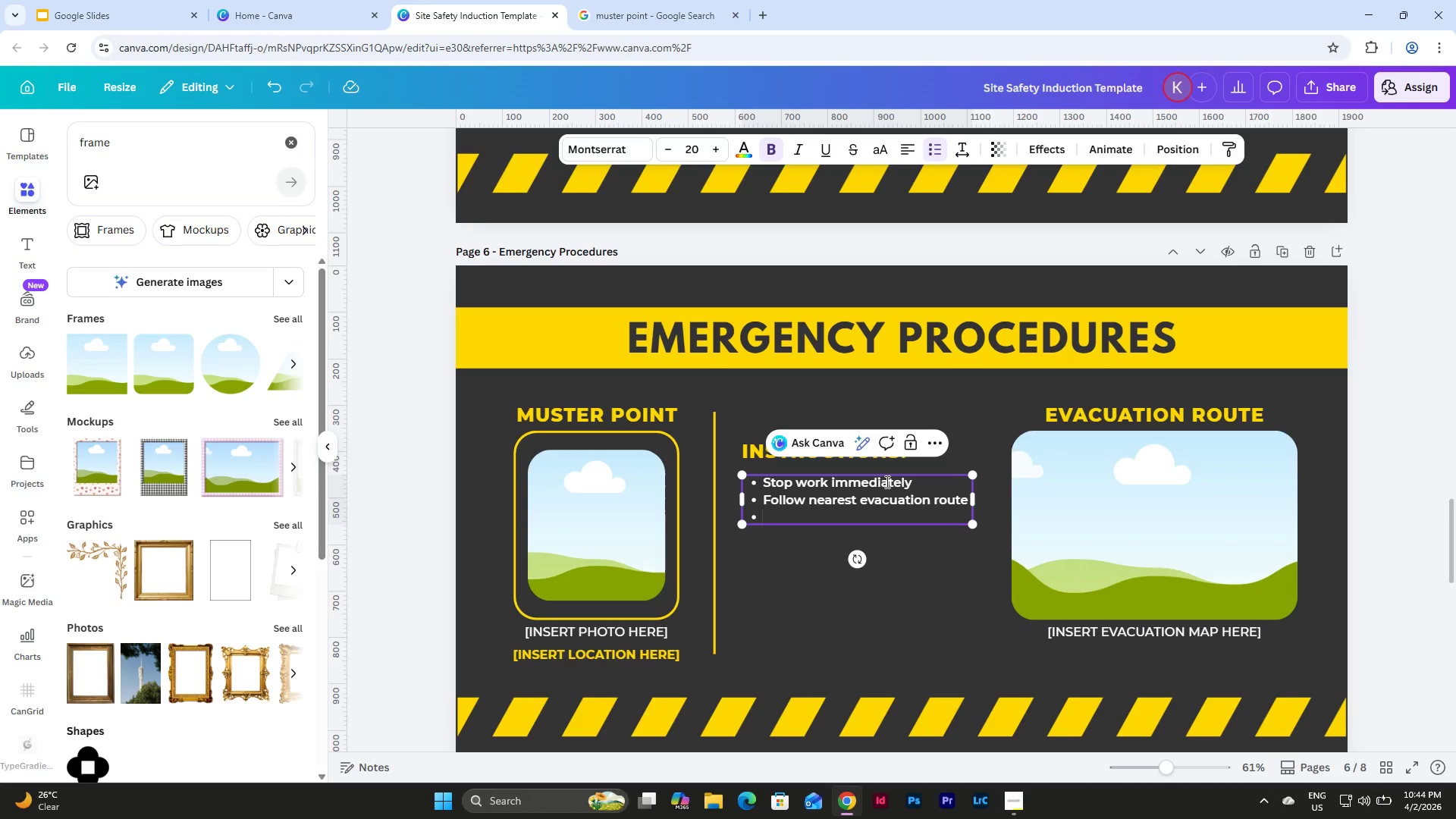 
type(Proceed to designated muster poitn)
key(Backspace)
key(Backspace)
type(nt)
 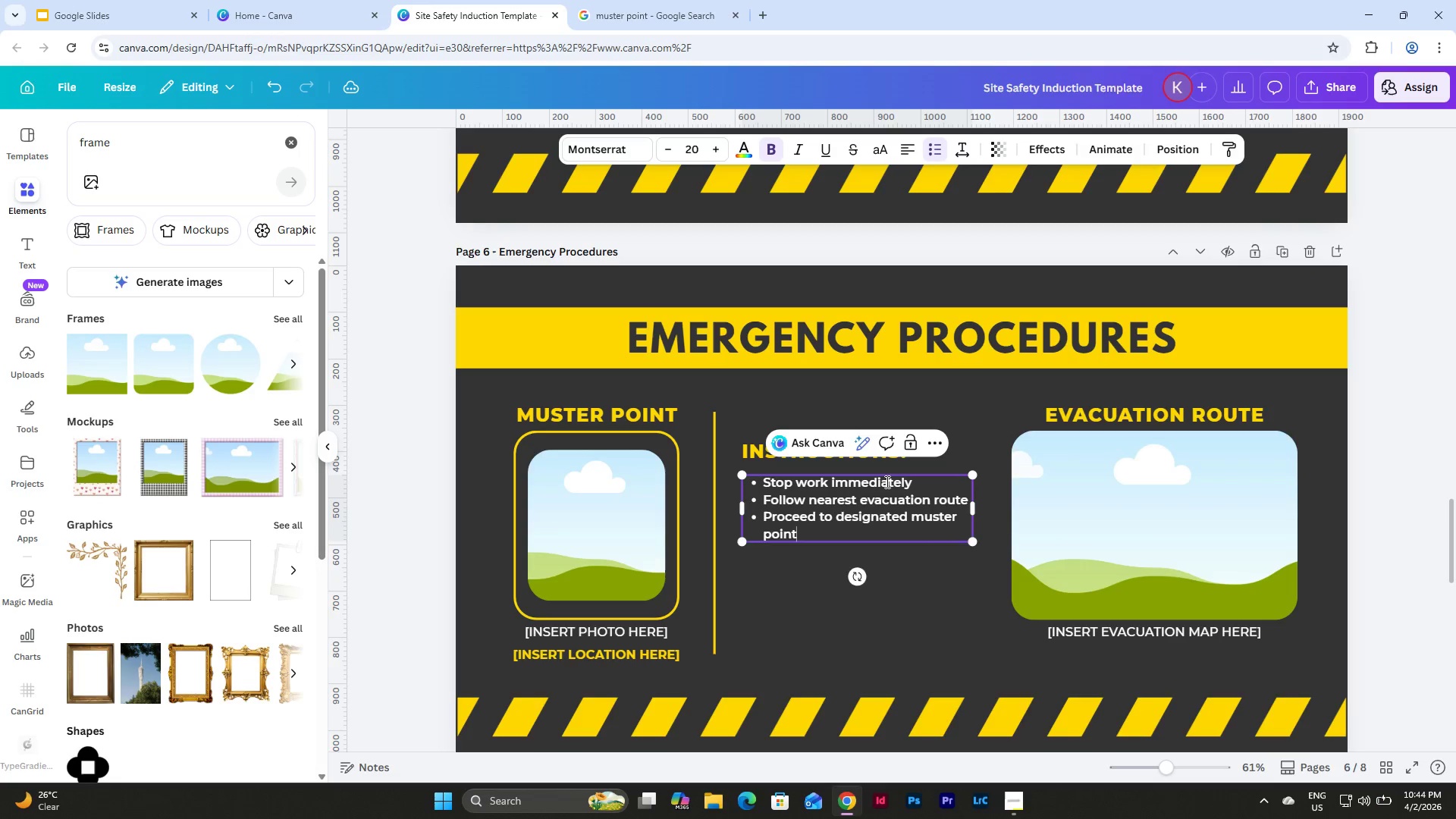 
key(Enter)
 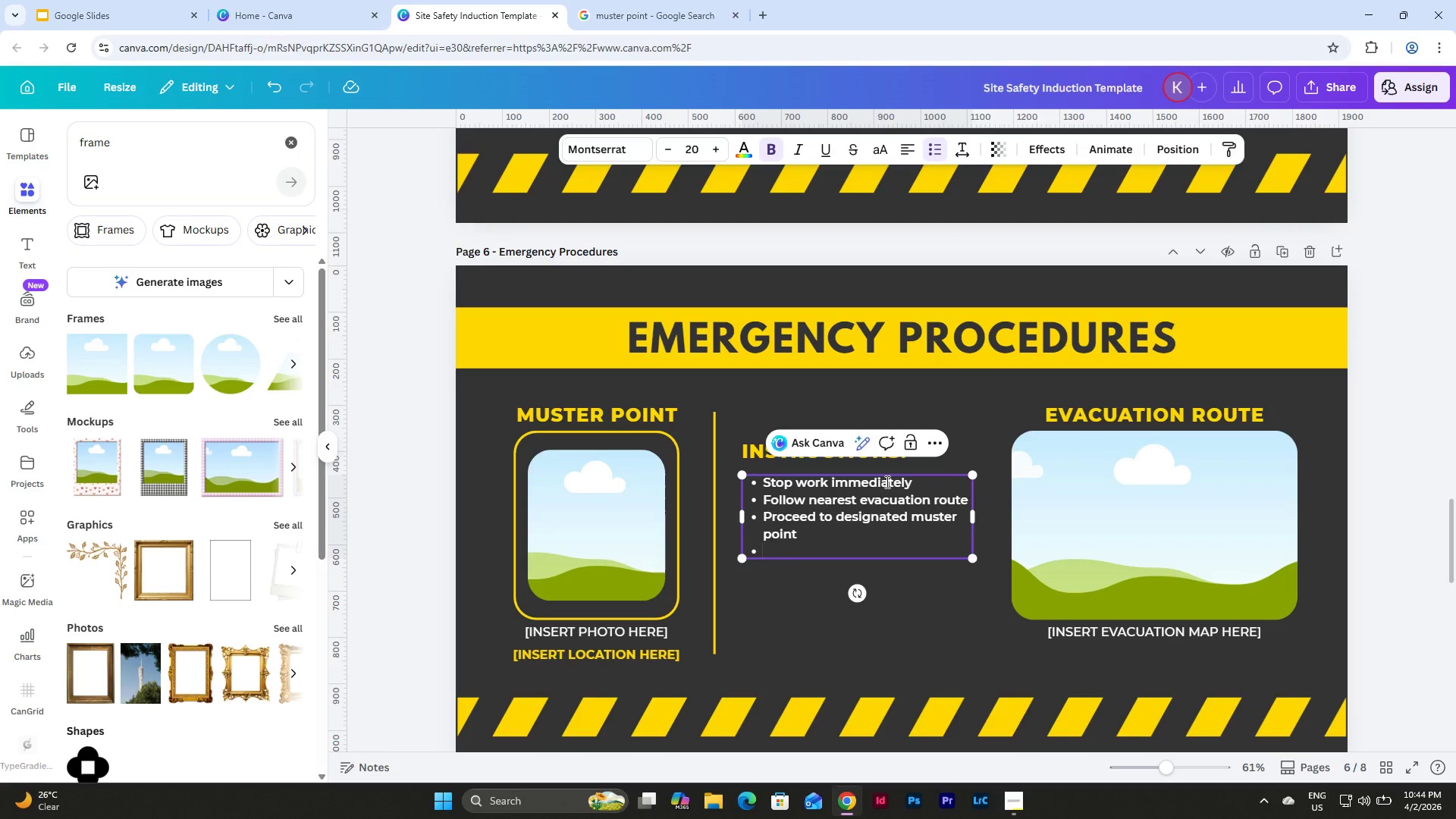 
type(Report to supervisor for headcount)
 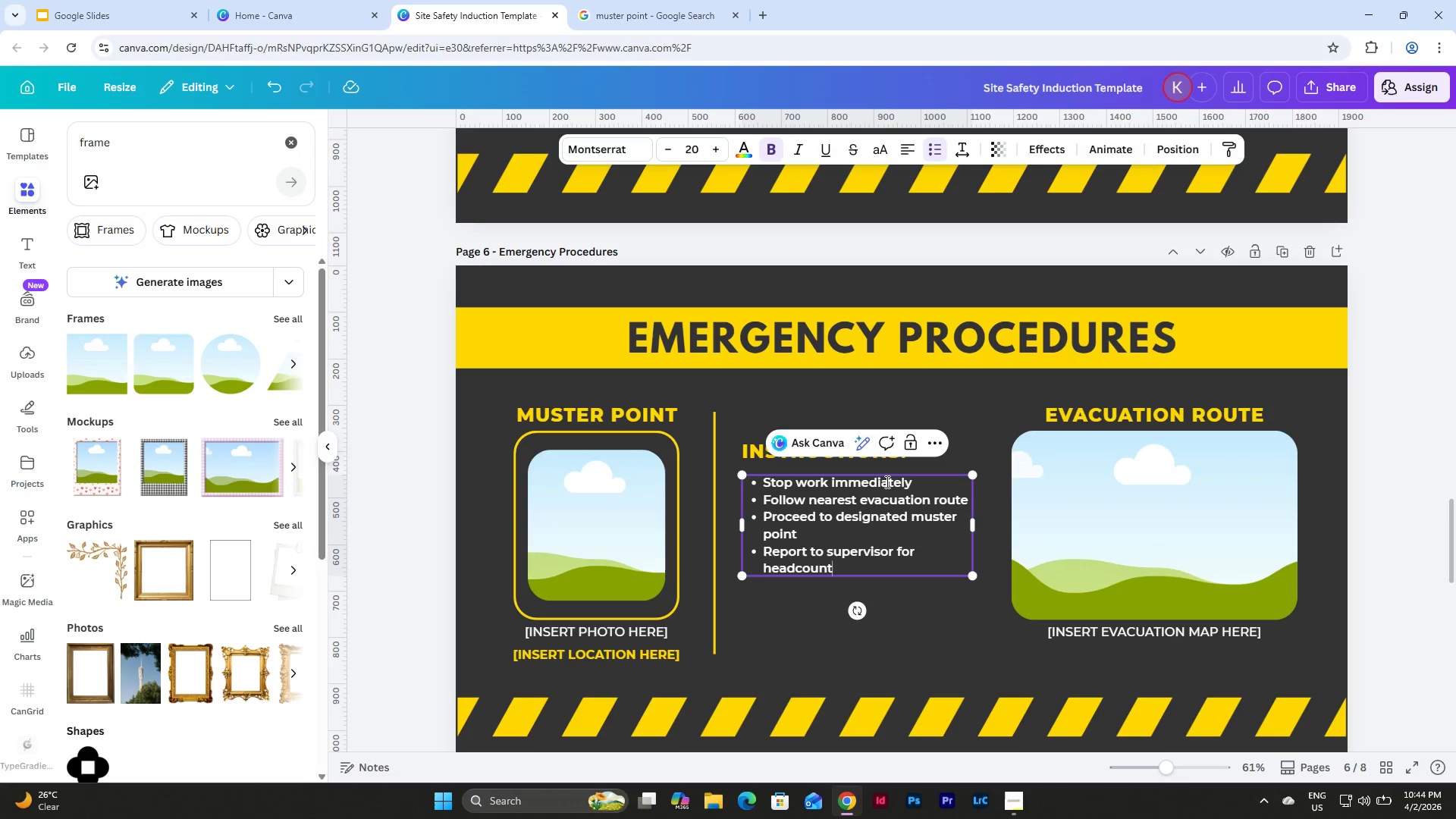 
left_click([920, 486])
 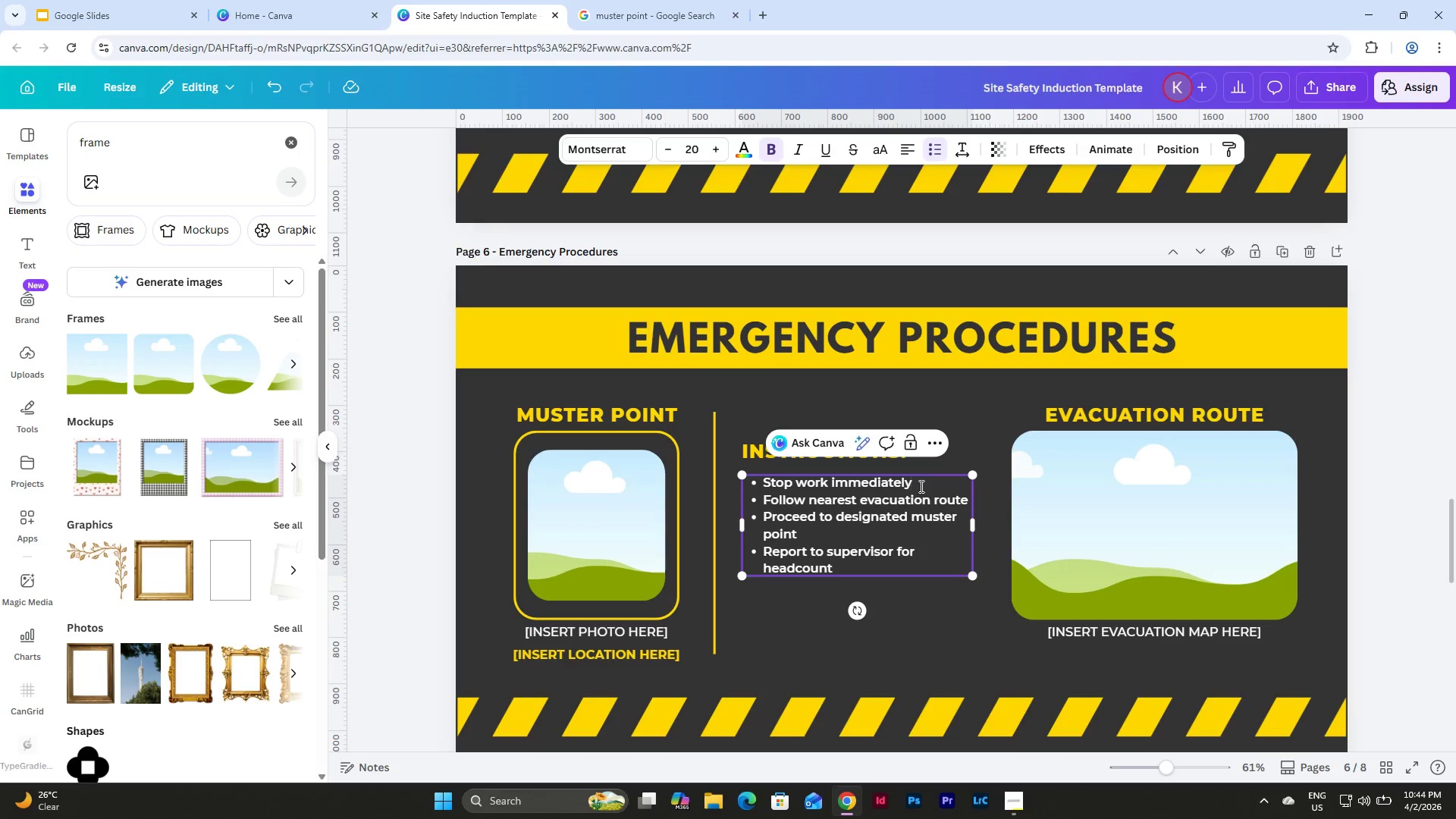 
key(Enter)
 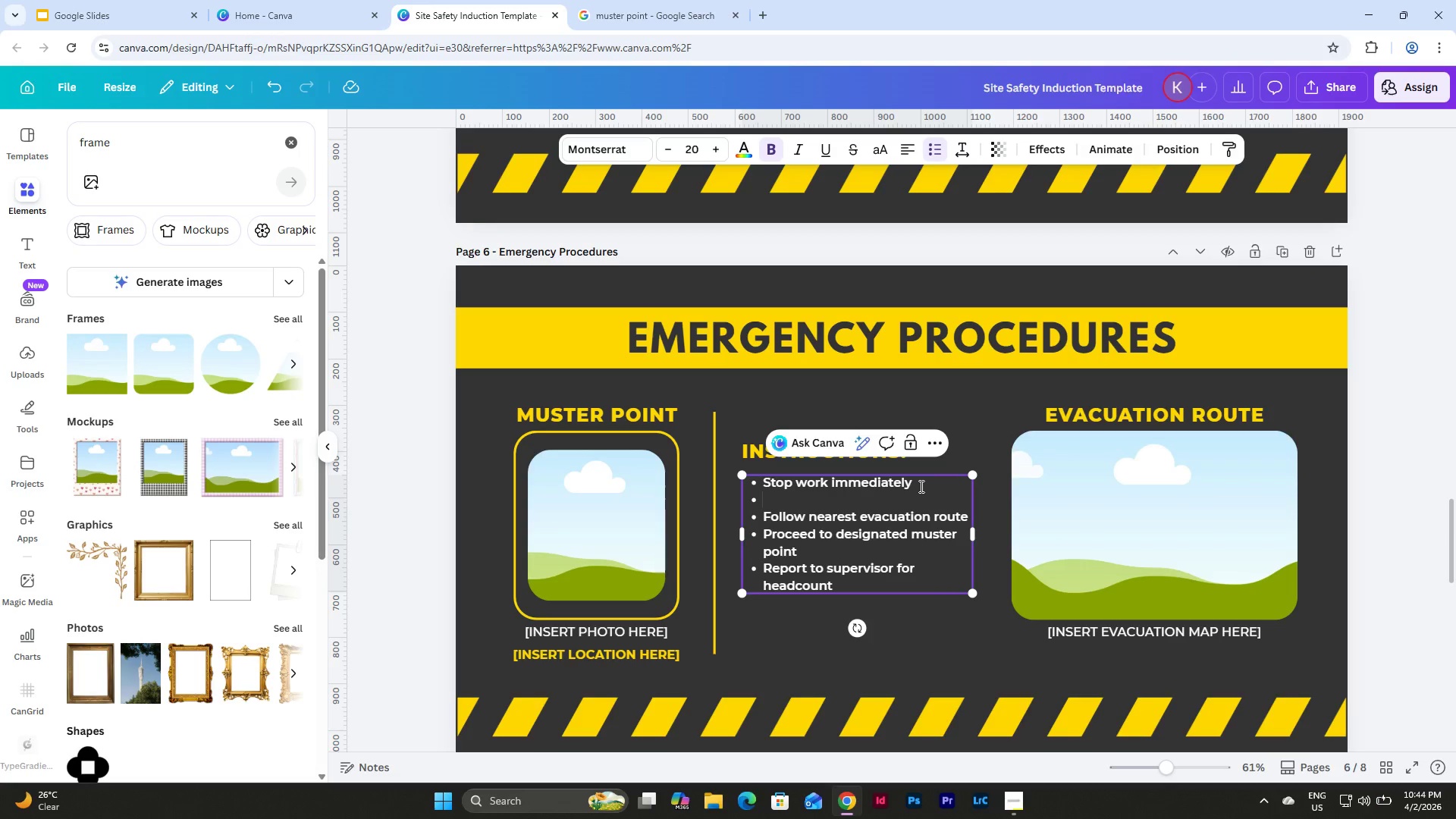 
key(Backspace)
 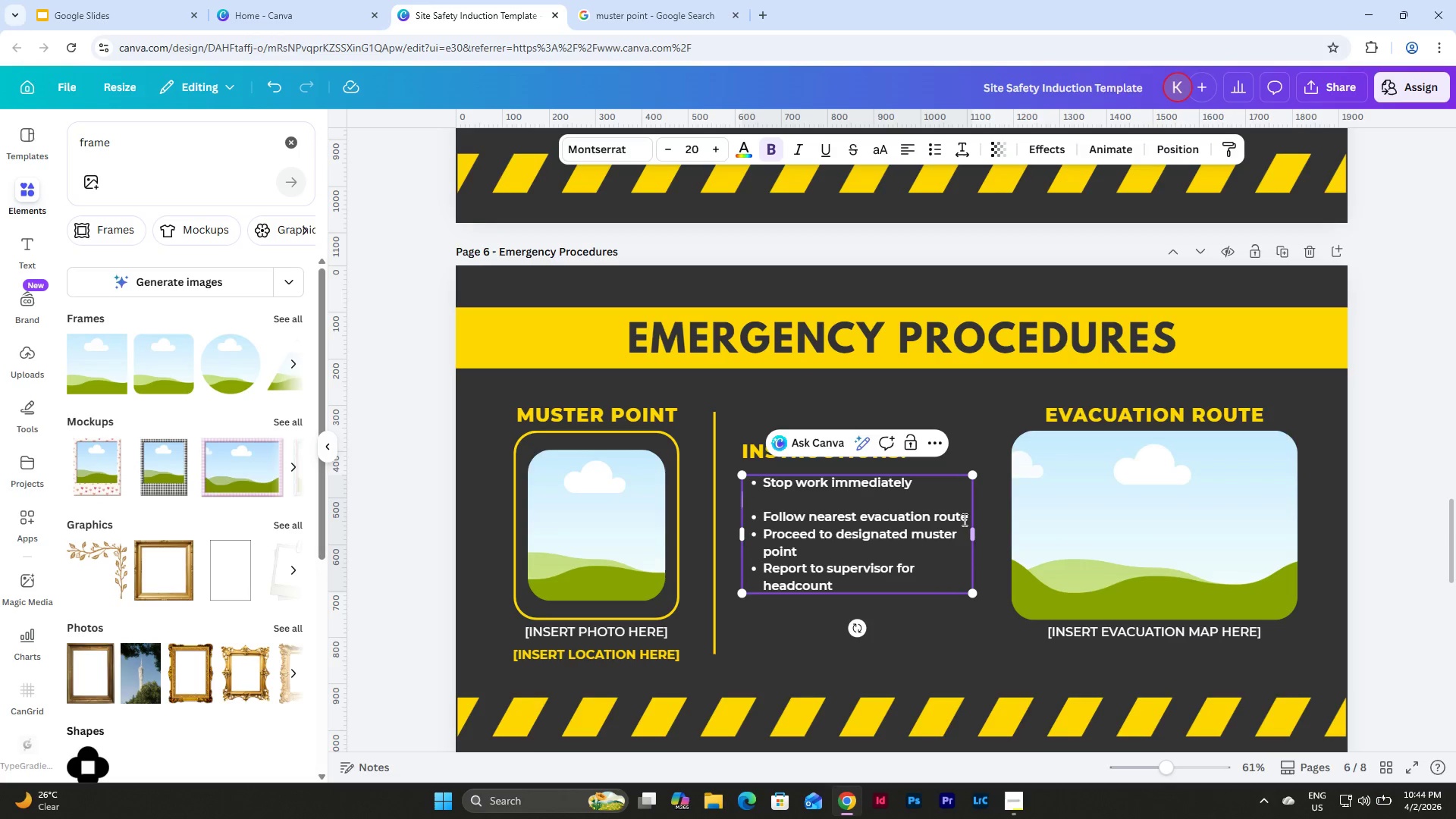 
left_click([965, 519])
 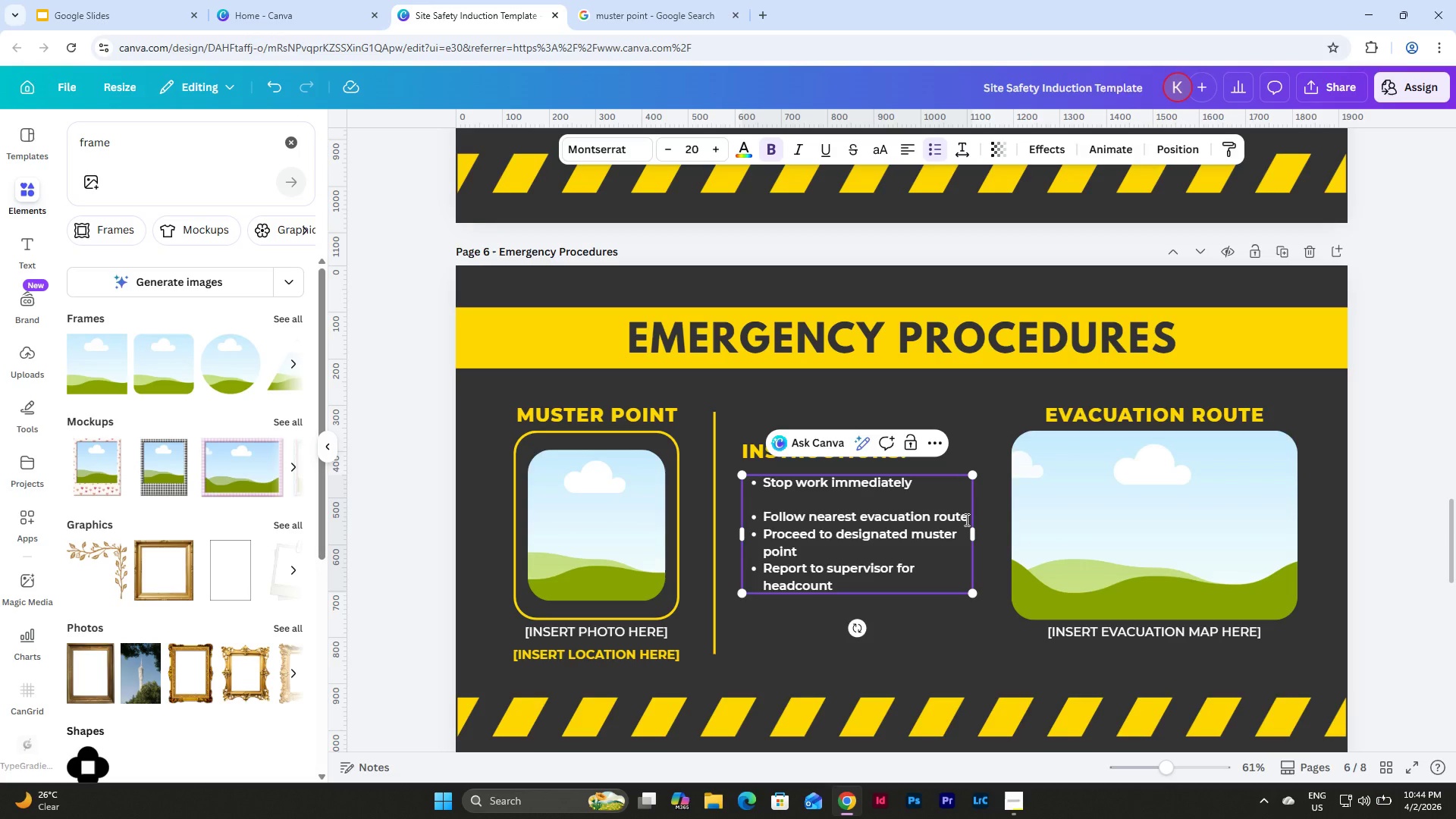 
key(Enter)
 